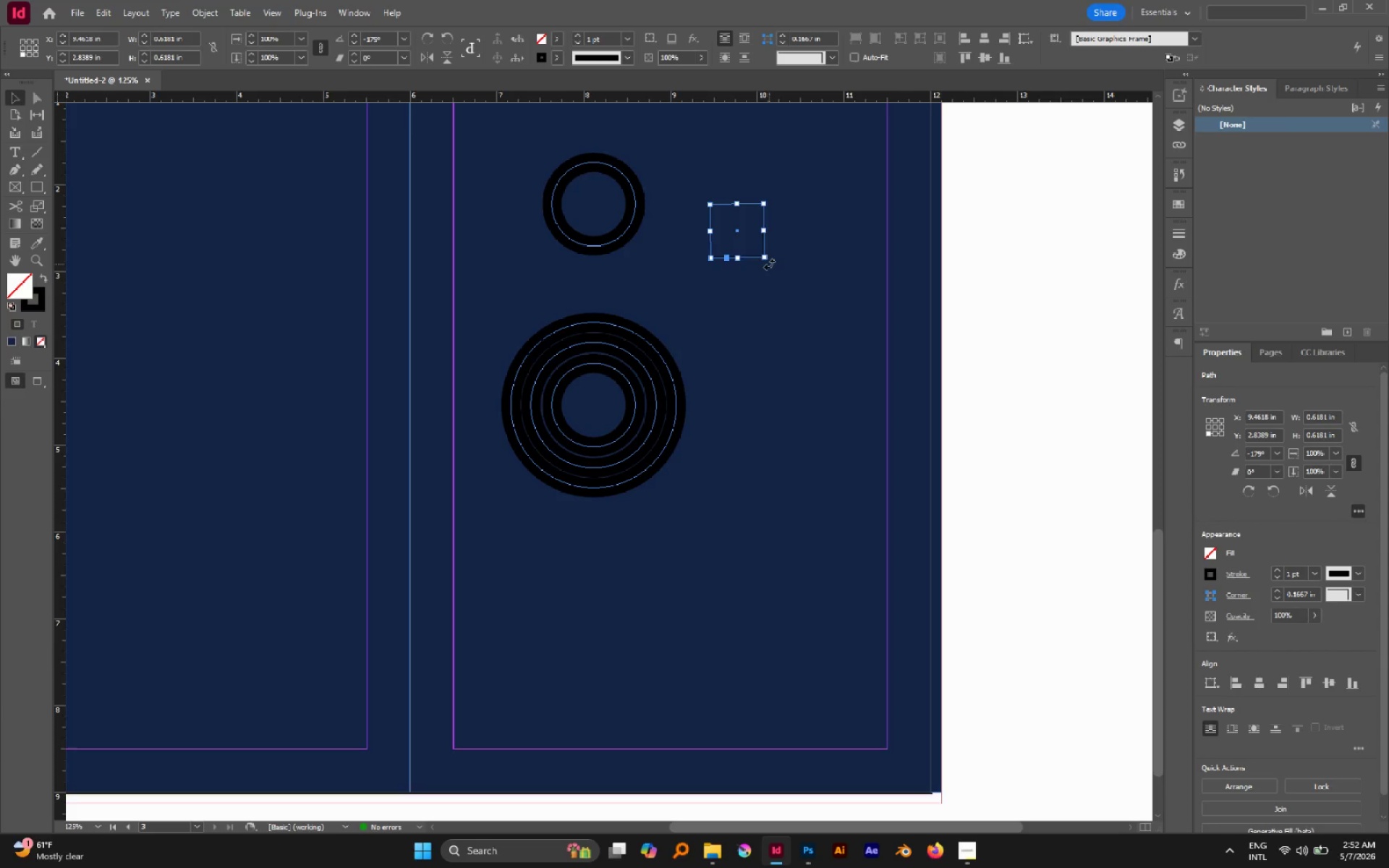 
left_click_drag(start_coordinate=[769, 264], to_coordinate=[731, 273])
 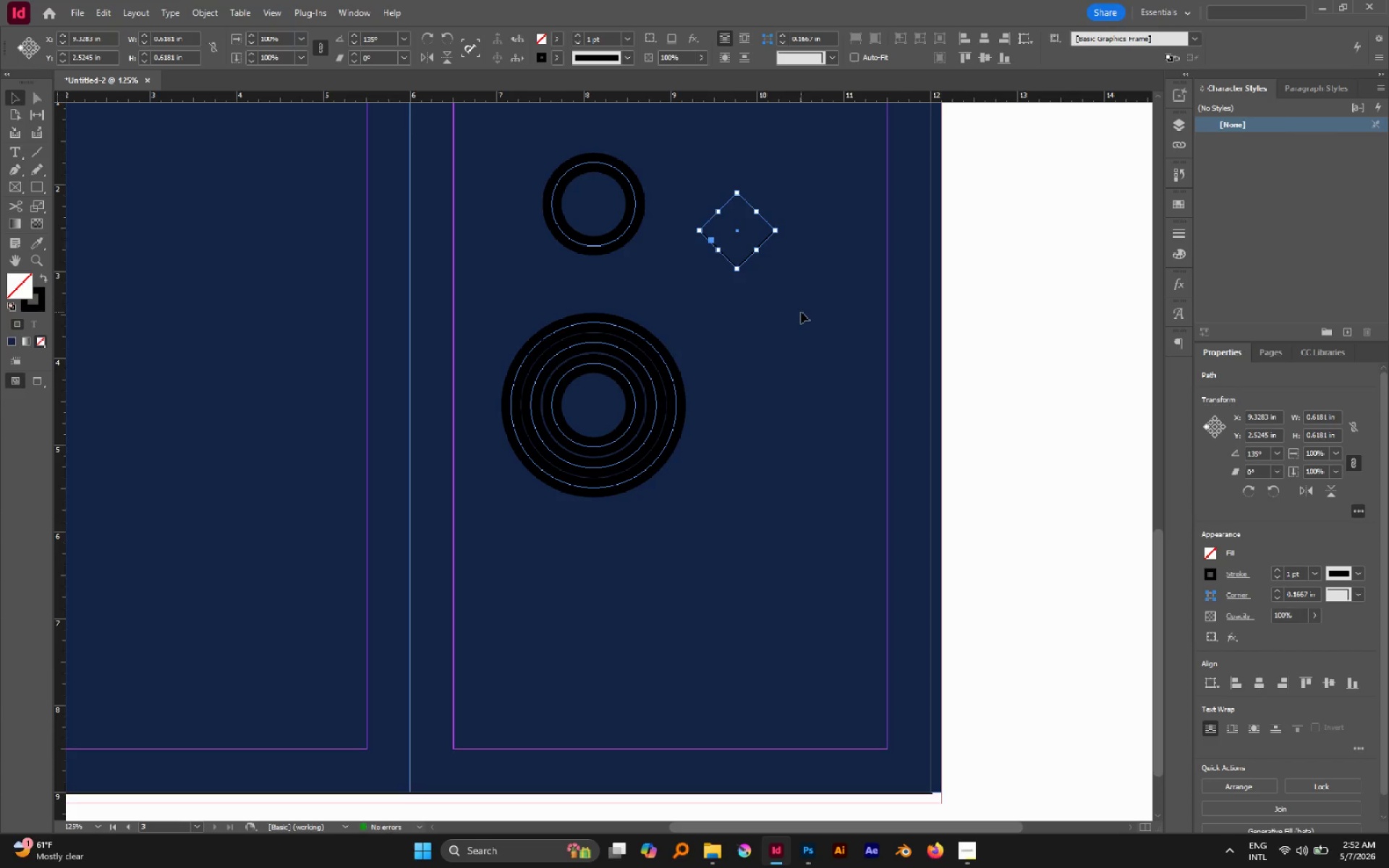 
left_click([801, 312])
 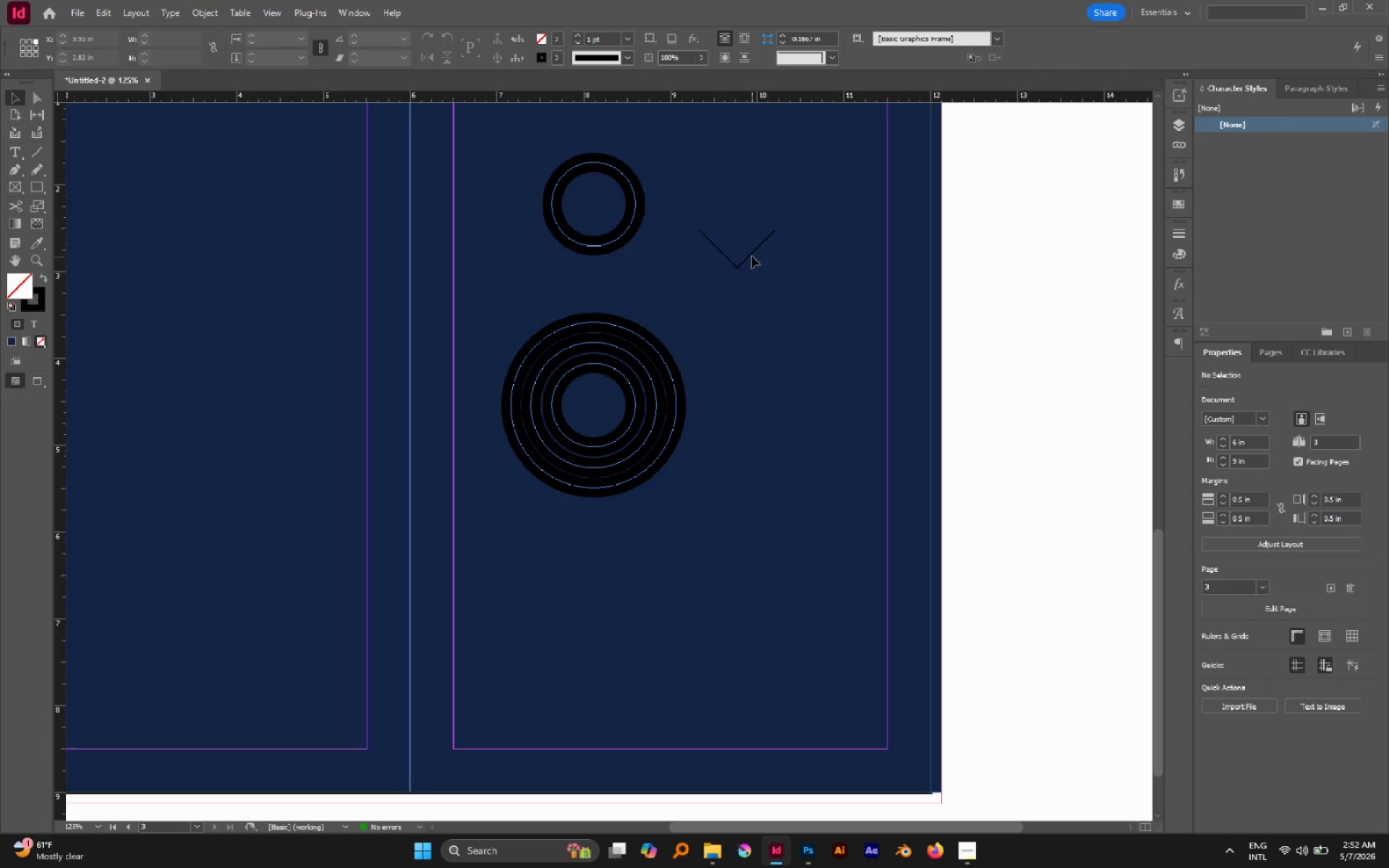 
left_click_drag(start_coordinate=[752, 255], to_coordinate=[609, 404])
 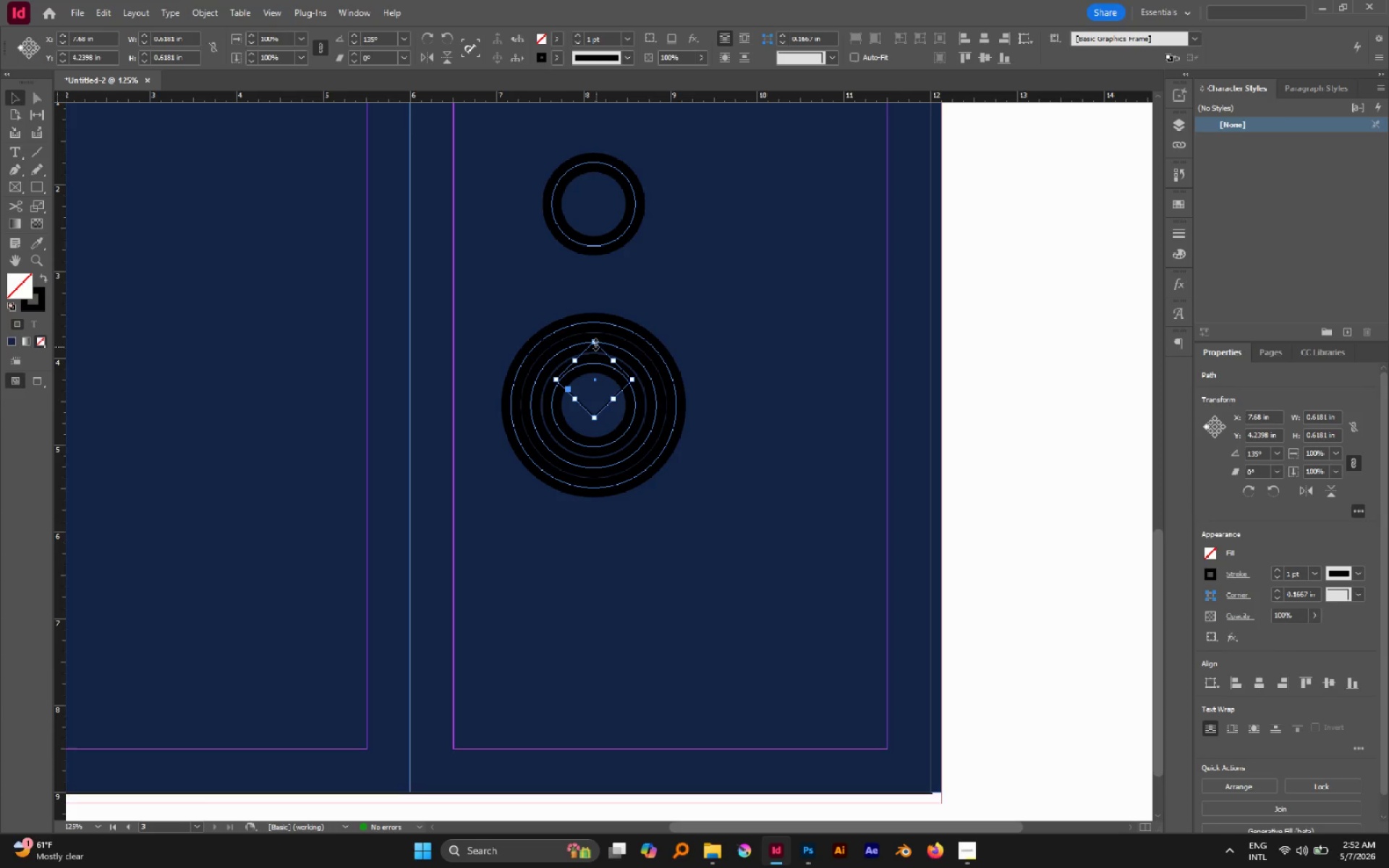 
hold_key(key=AltLeft, duration=3.19)
hold_key(key=ShiftLeft, duration=1.97)
left_click_drag(start_coordinate=[595, 342], to_coordinate=[600, 321])
 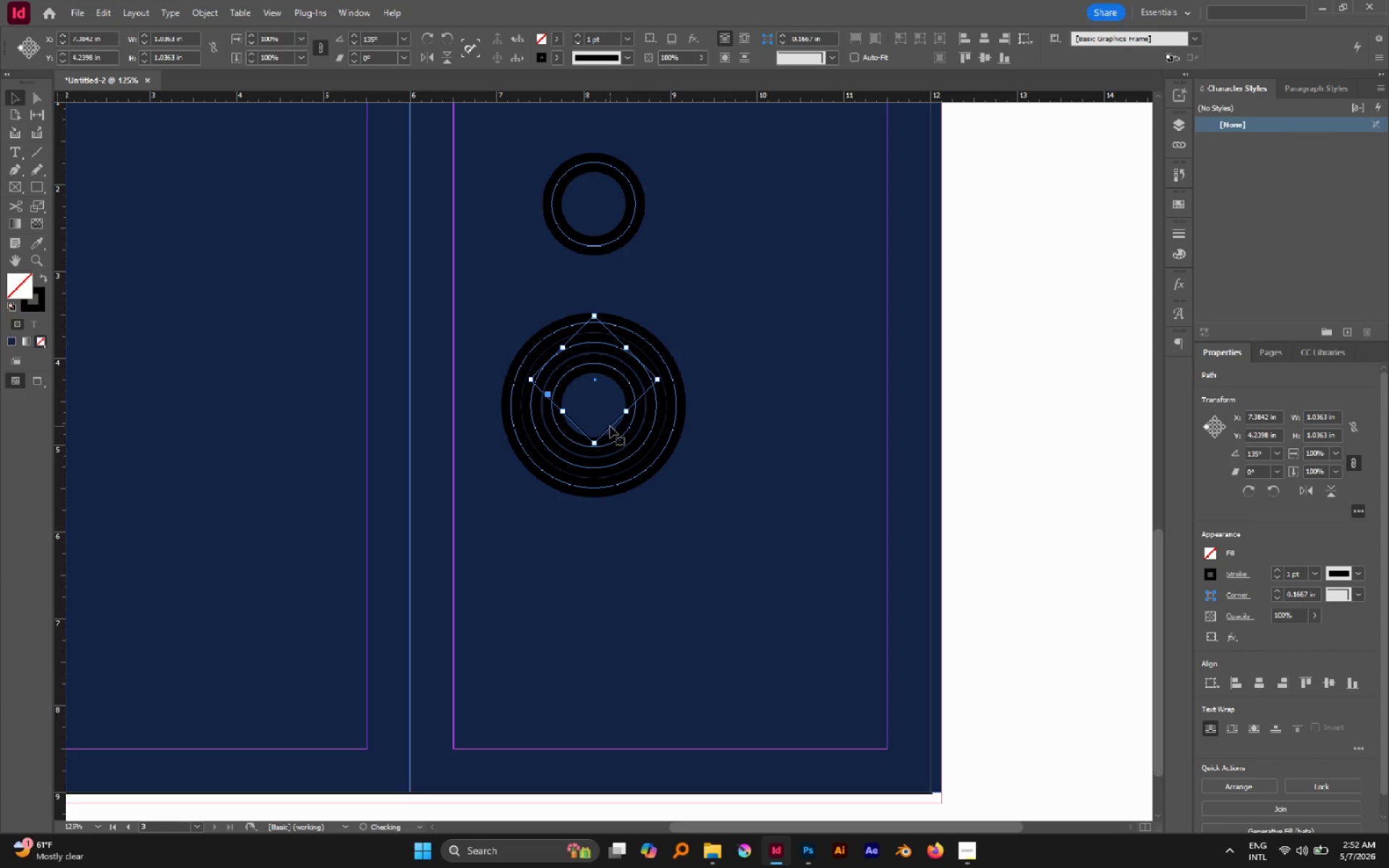 
left_click_drag(start_coordinate=[610, 426], to_coordinate=[613, 403])
 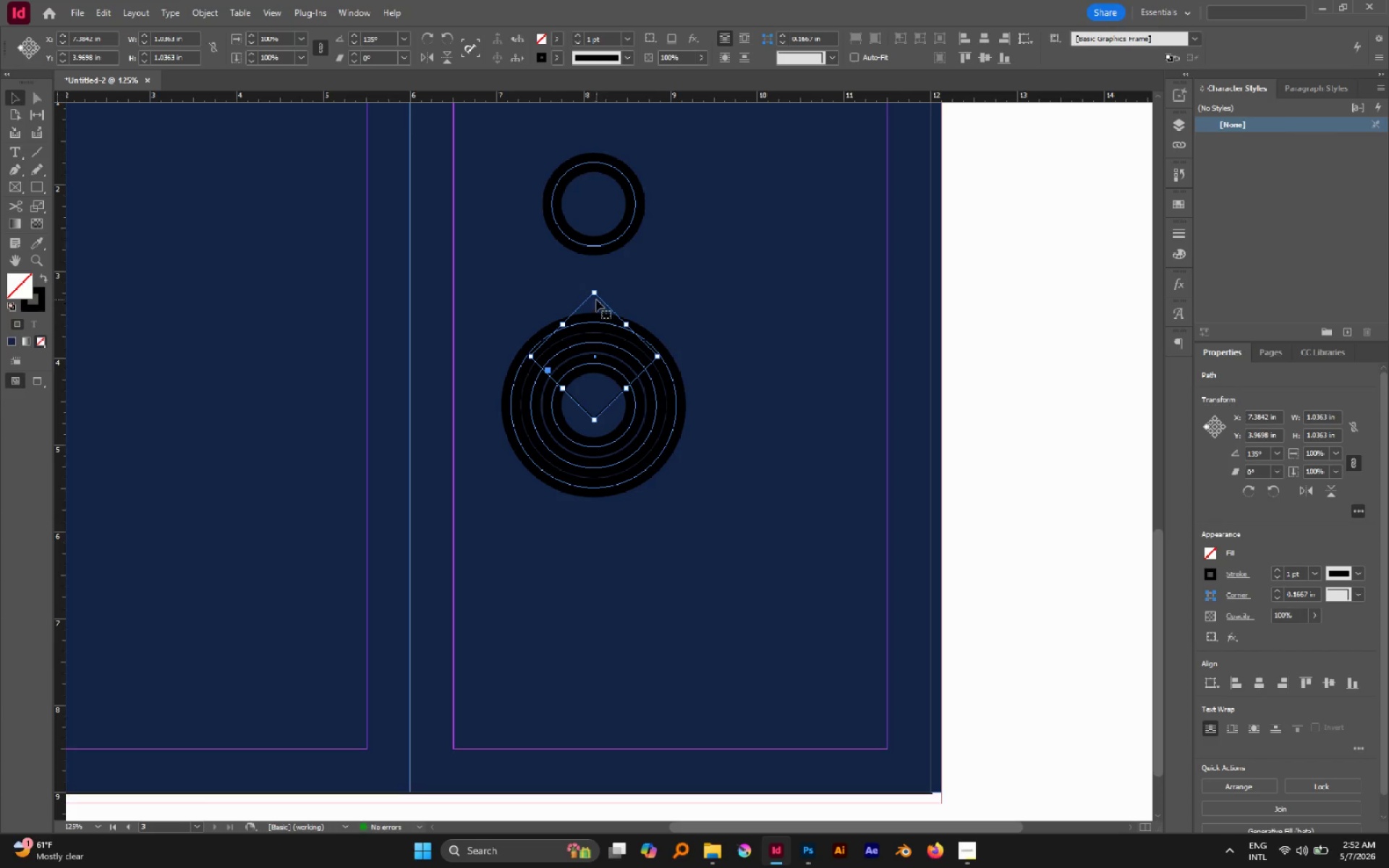 
hold_key(key=ShiftLeft, duration=1.44)
 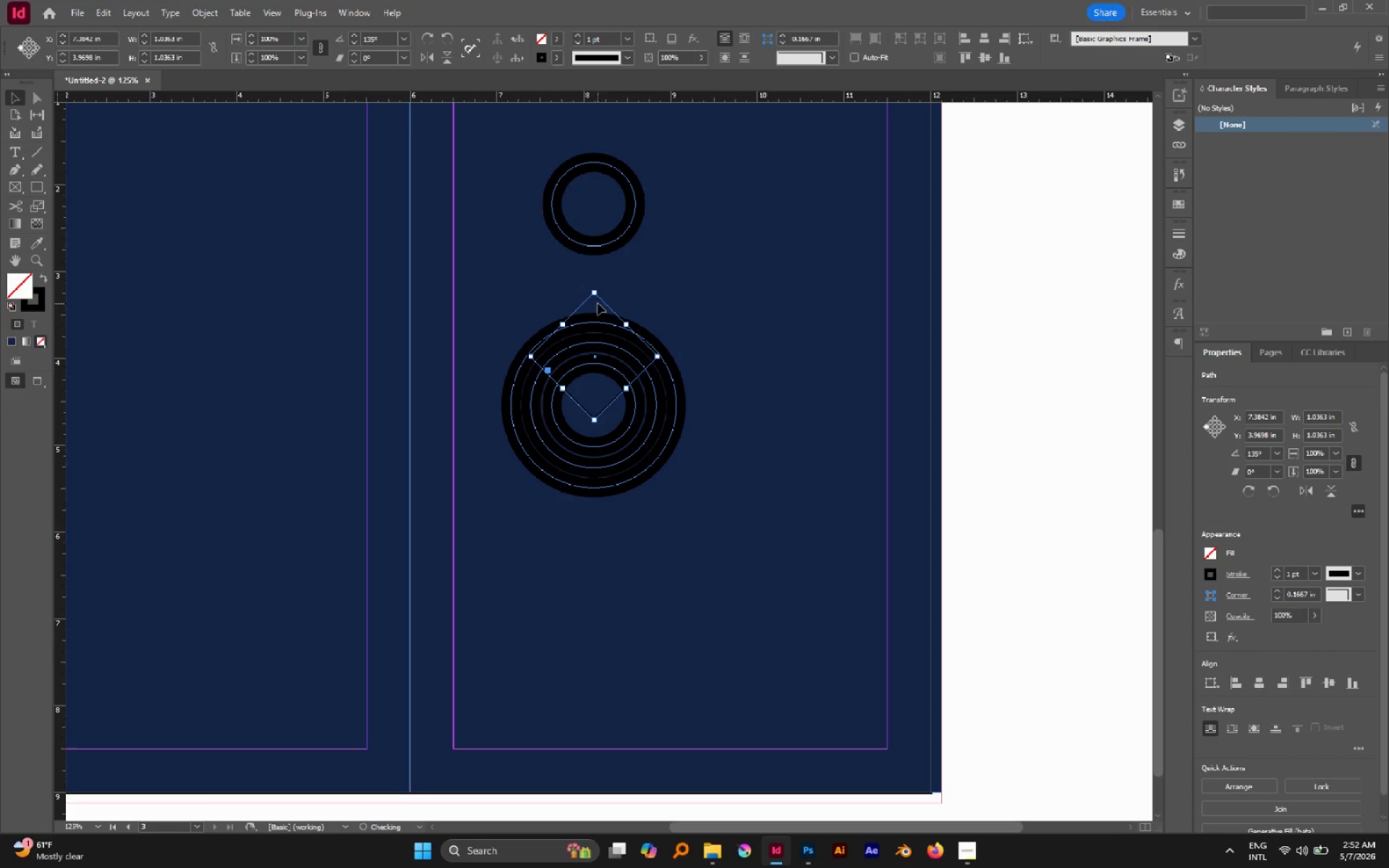 
hold_key(key=ShiftLeft, duration=2.19)
left_click_drag(start_coordinate=[596, 294], to_coordinate=[603, 223])
 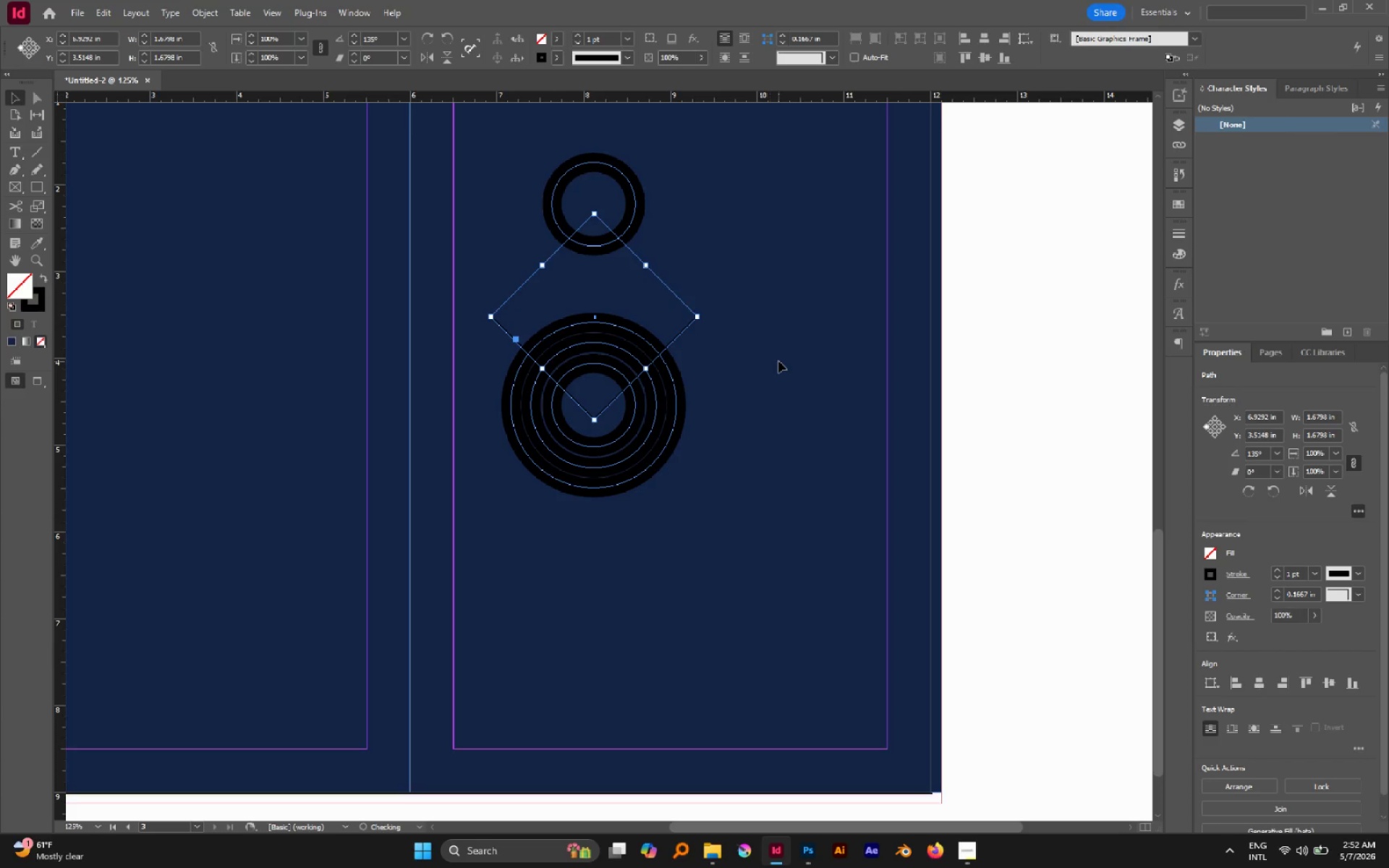 
left_click([778, 361])
 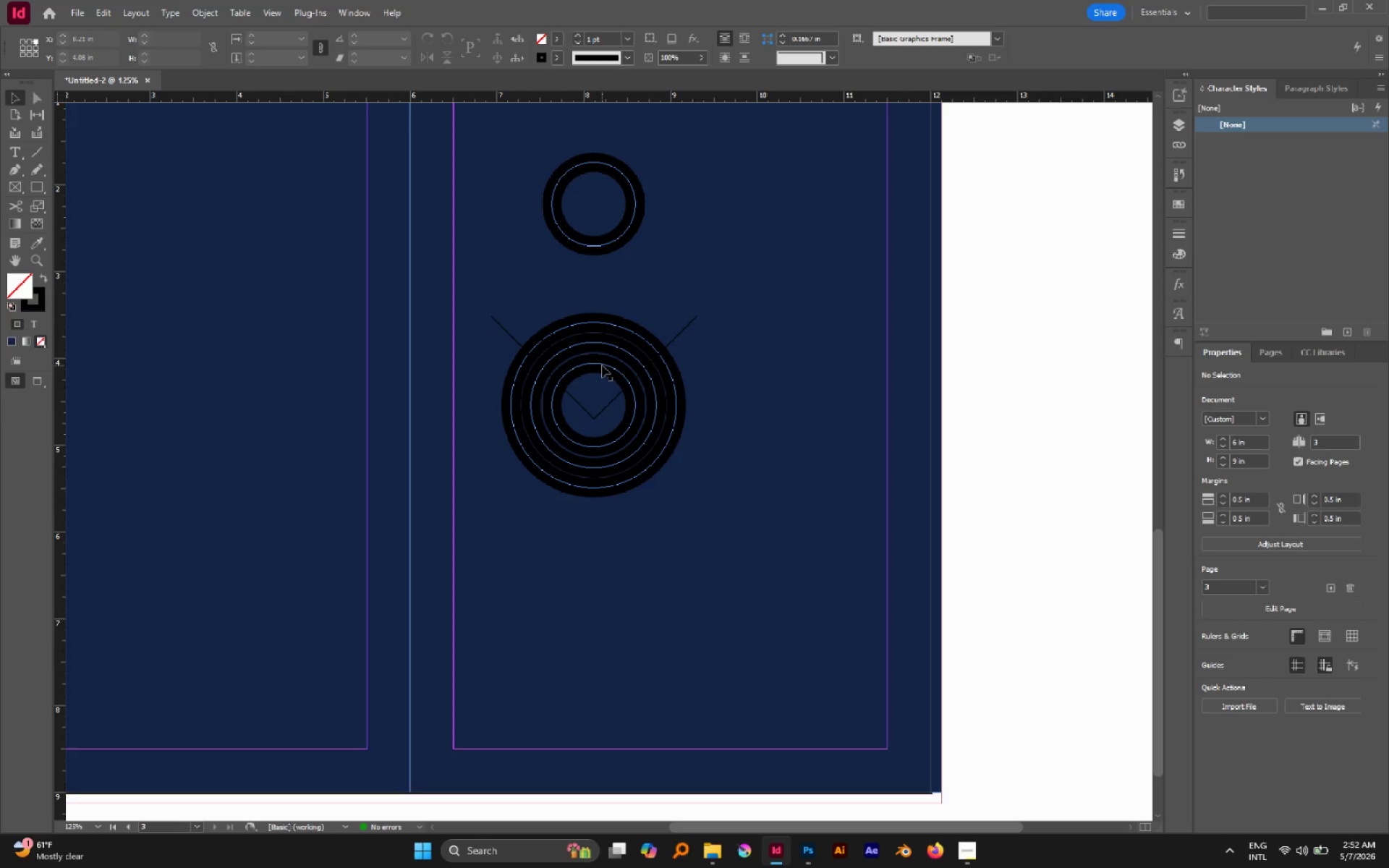 
wait(9.19)
 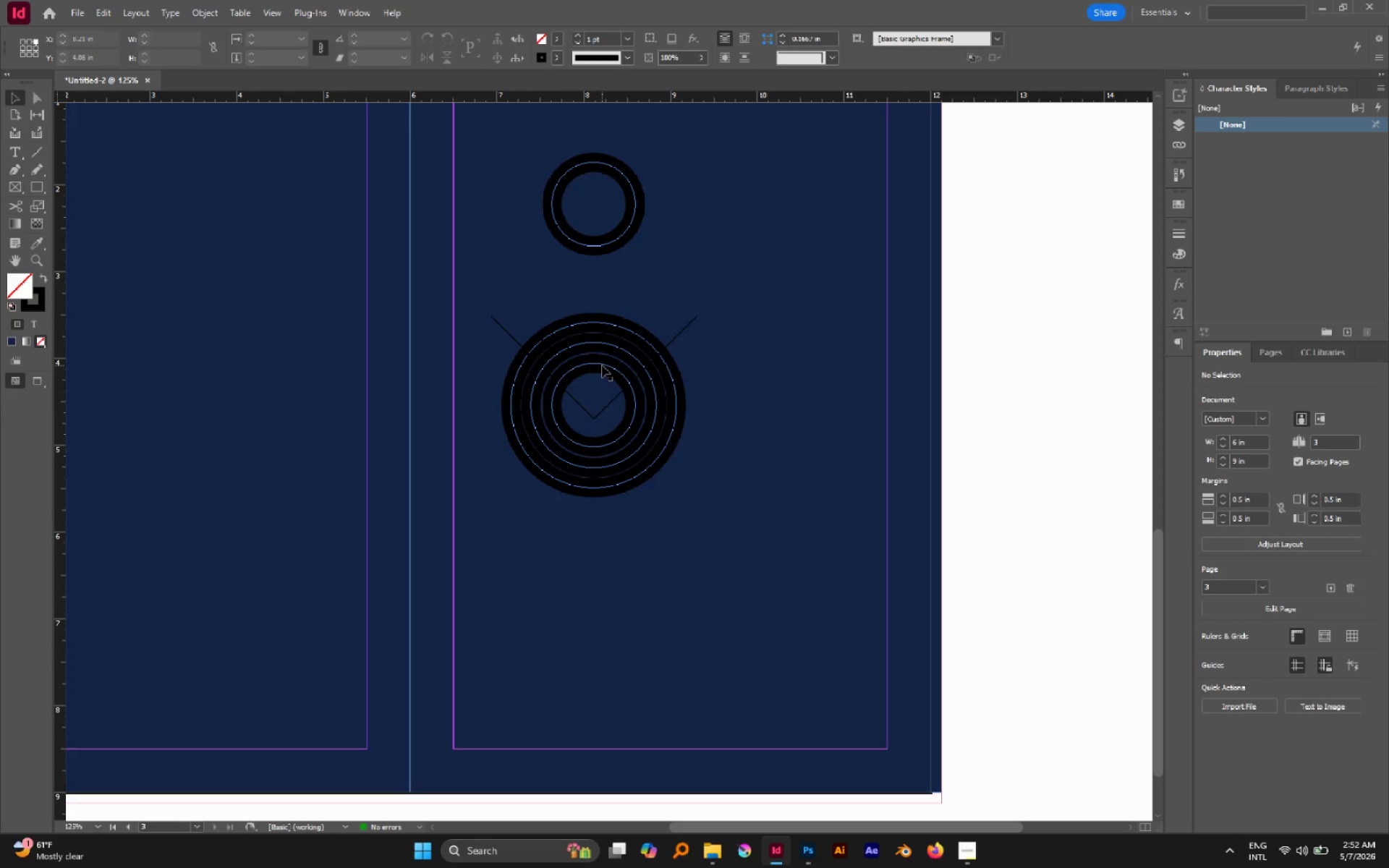 
left_click([611, 401])
 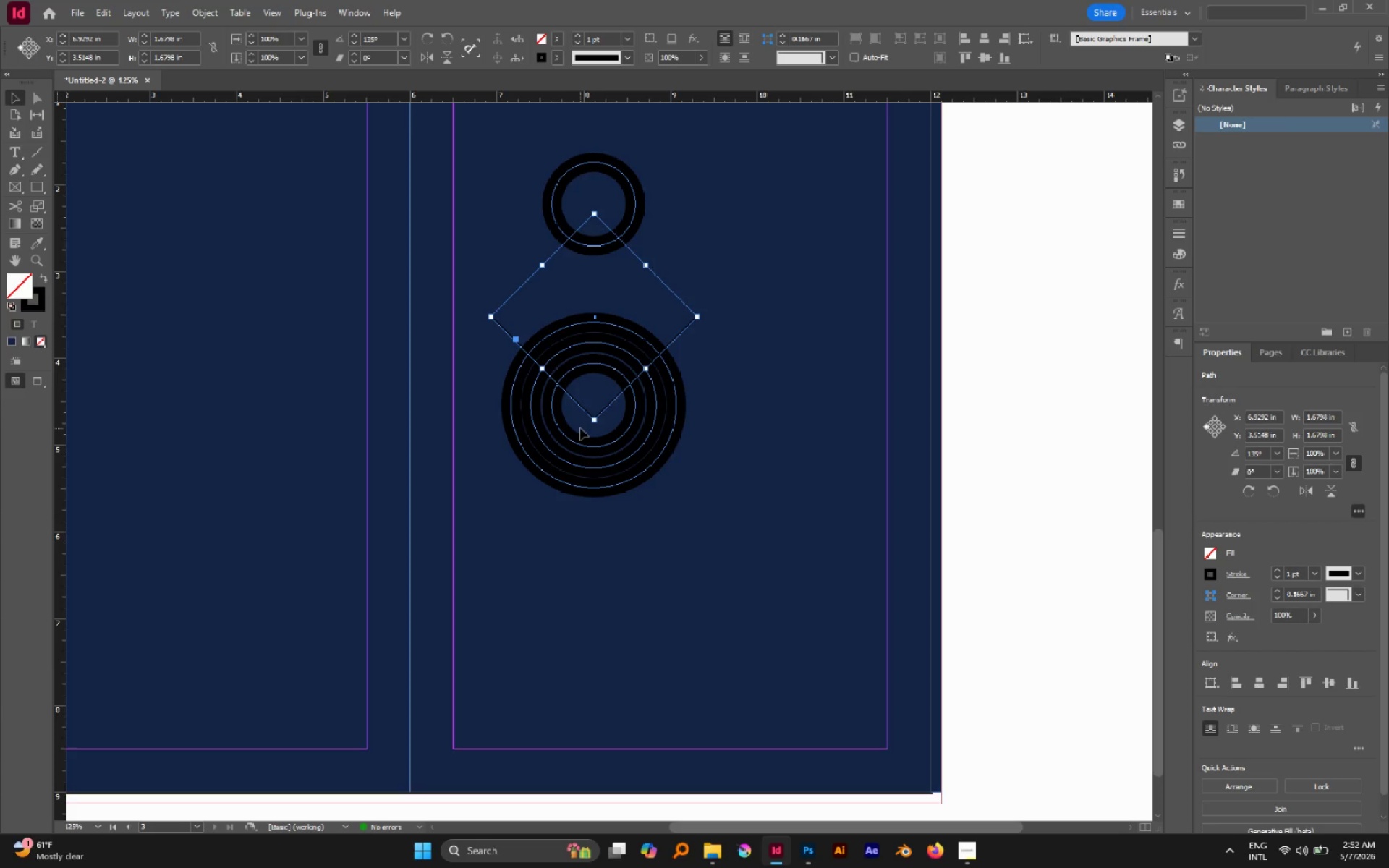 
hold_key(key=ShiftLeft, duration=2.58)
left_click_drag(start_coordinate=[594, 422], to_coordinate=[592, 416])
 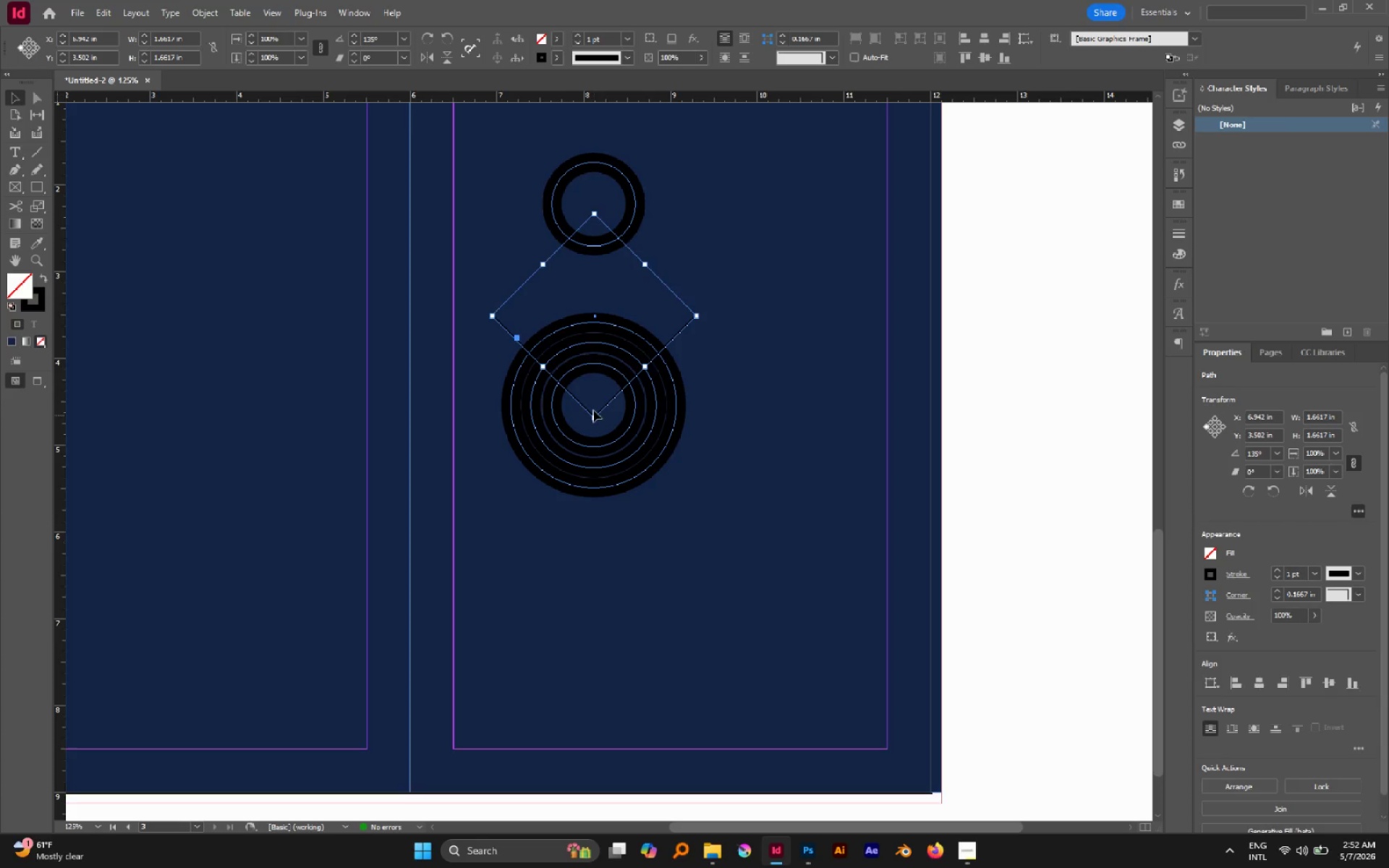 
key(P)
 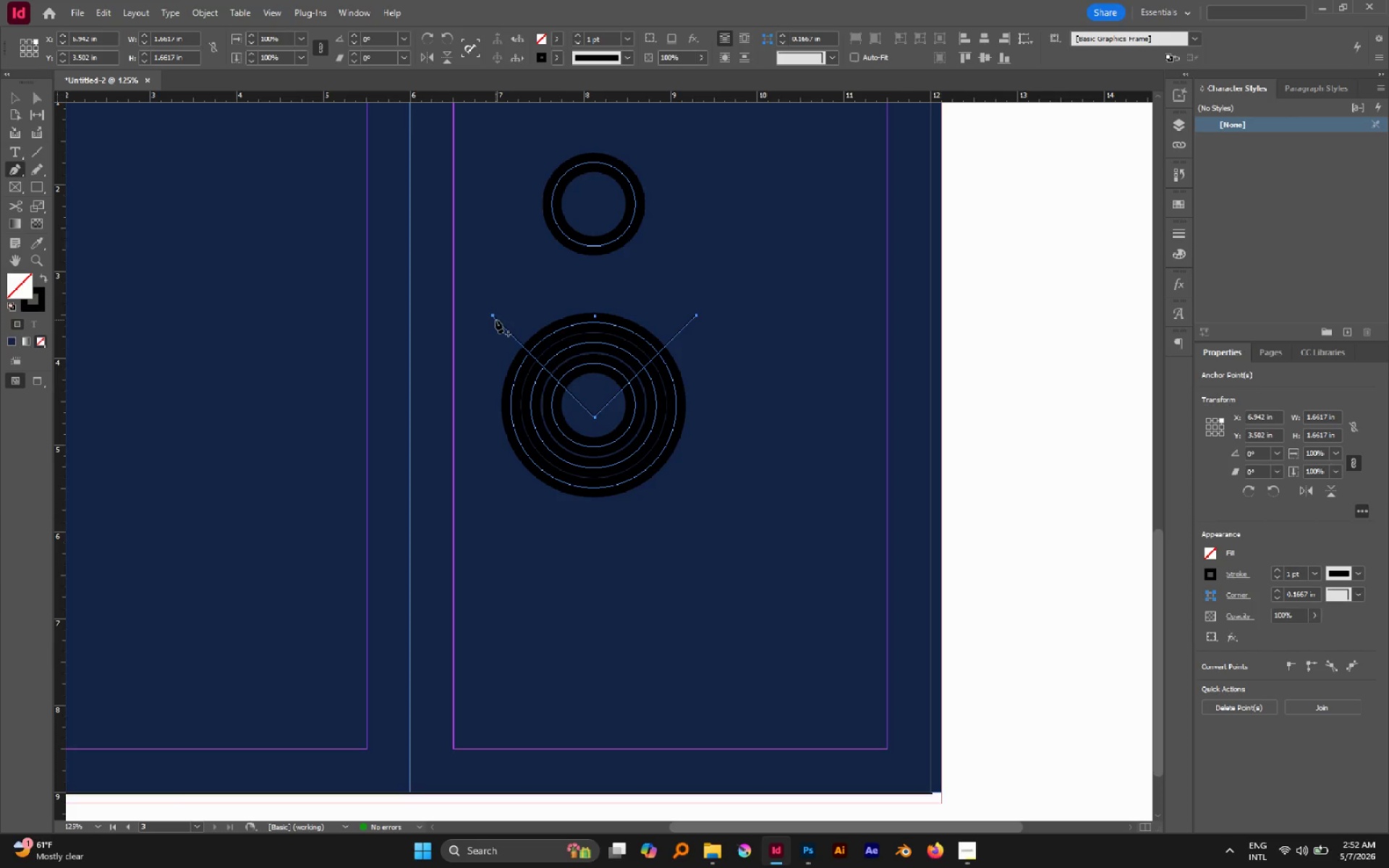 
left_click([492, 317])
 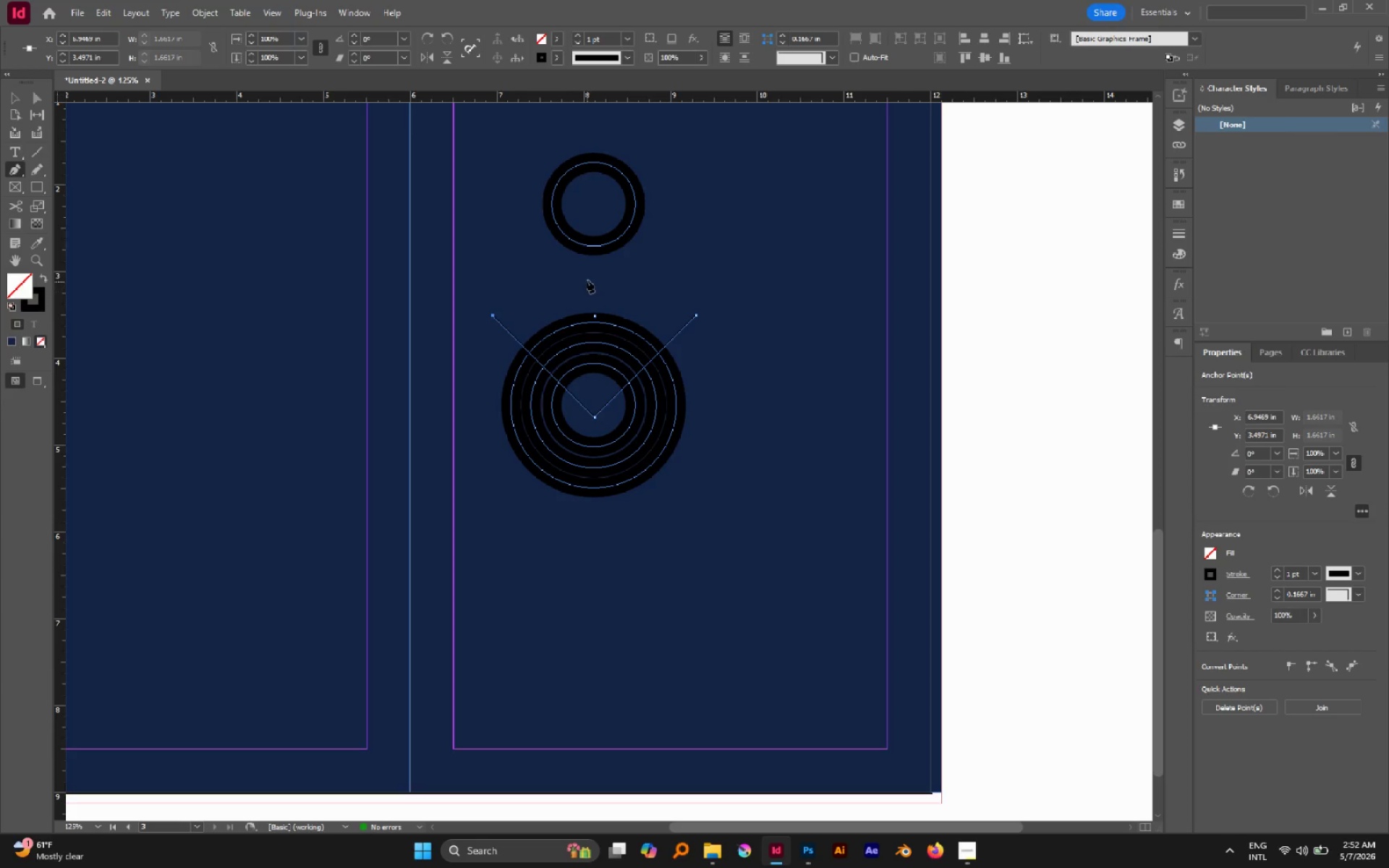 
left_click([587, 279])
 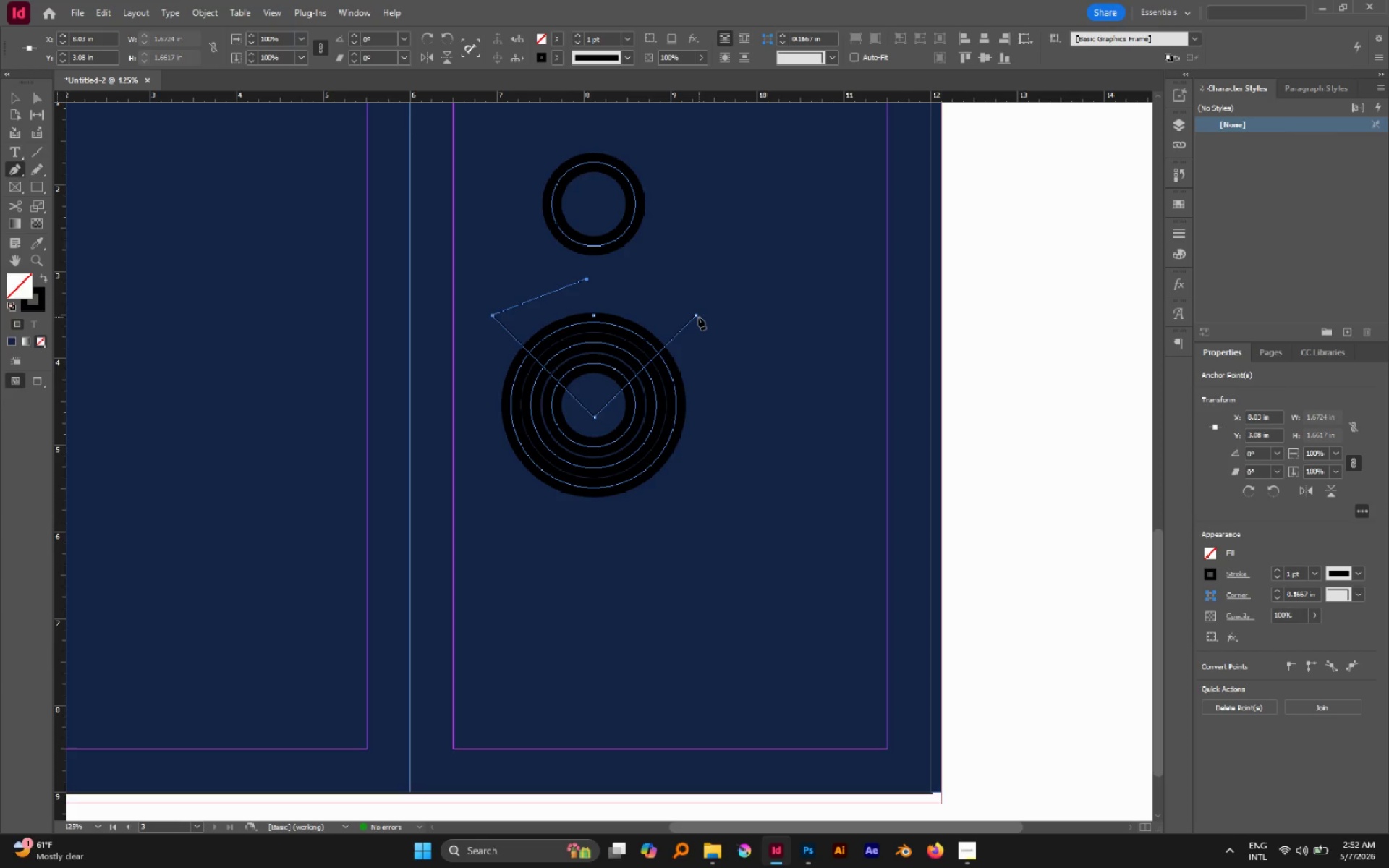 
left_click([697, 317])
 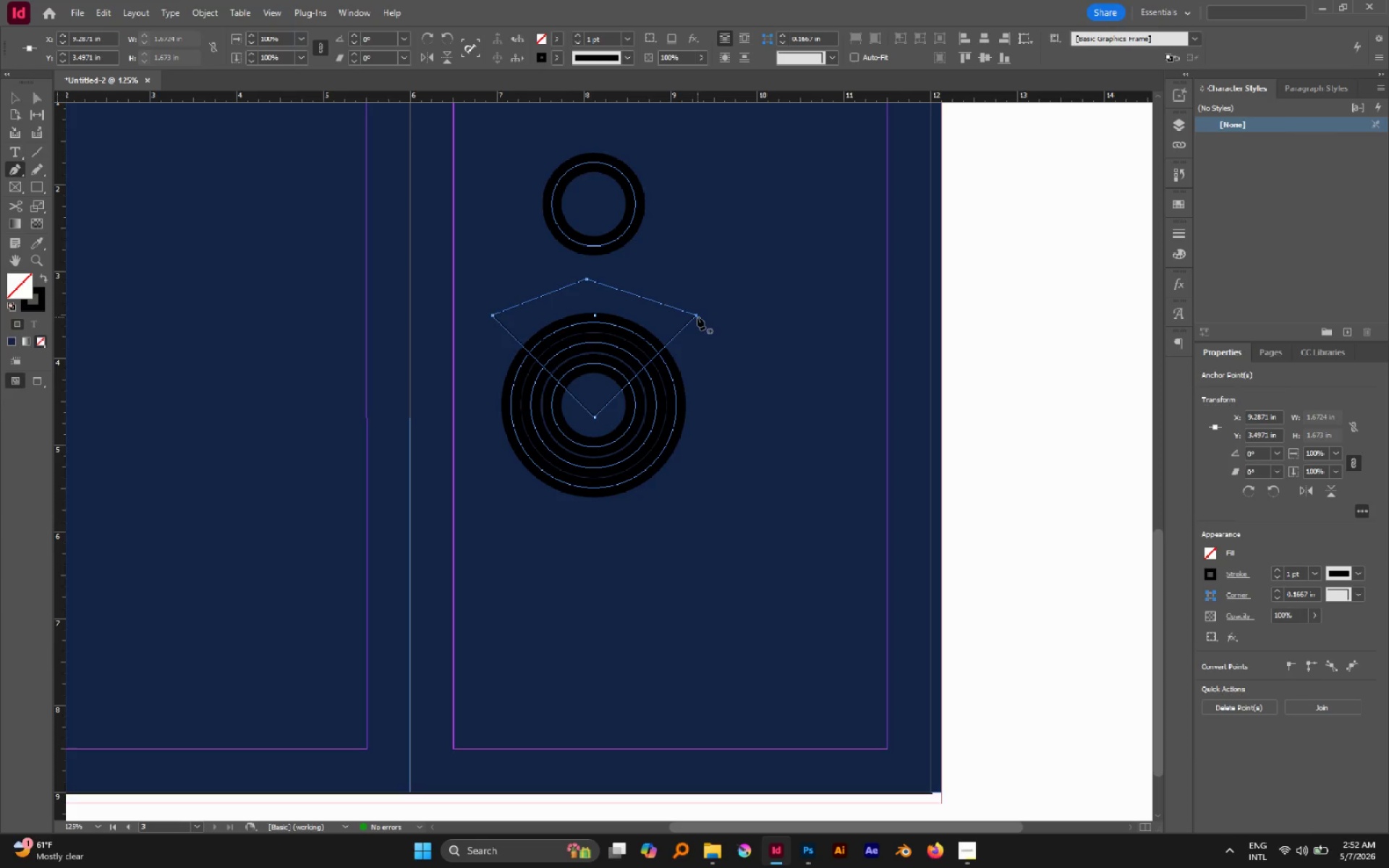 
key(V)
 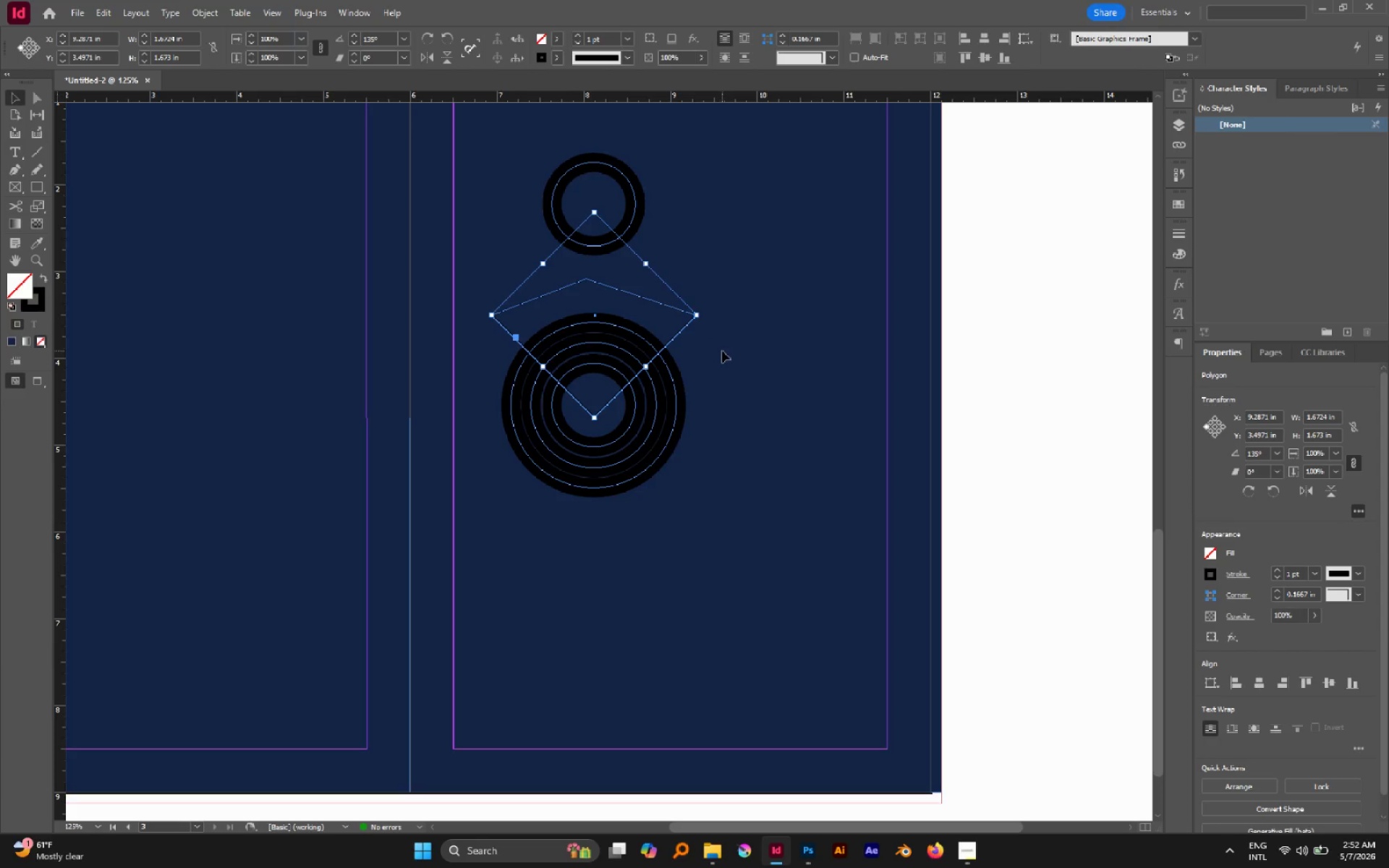 
left_click([722, 351])
 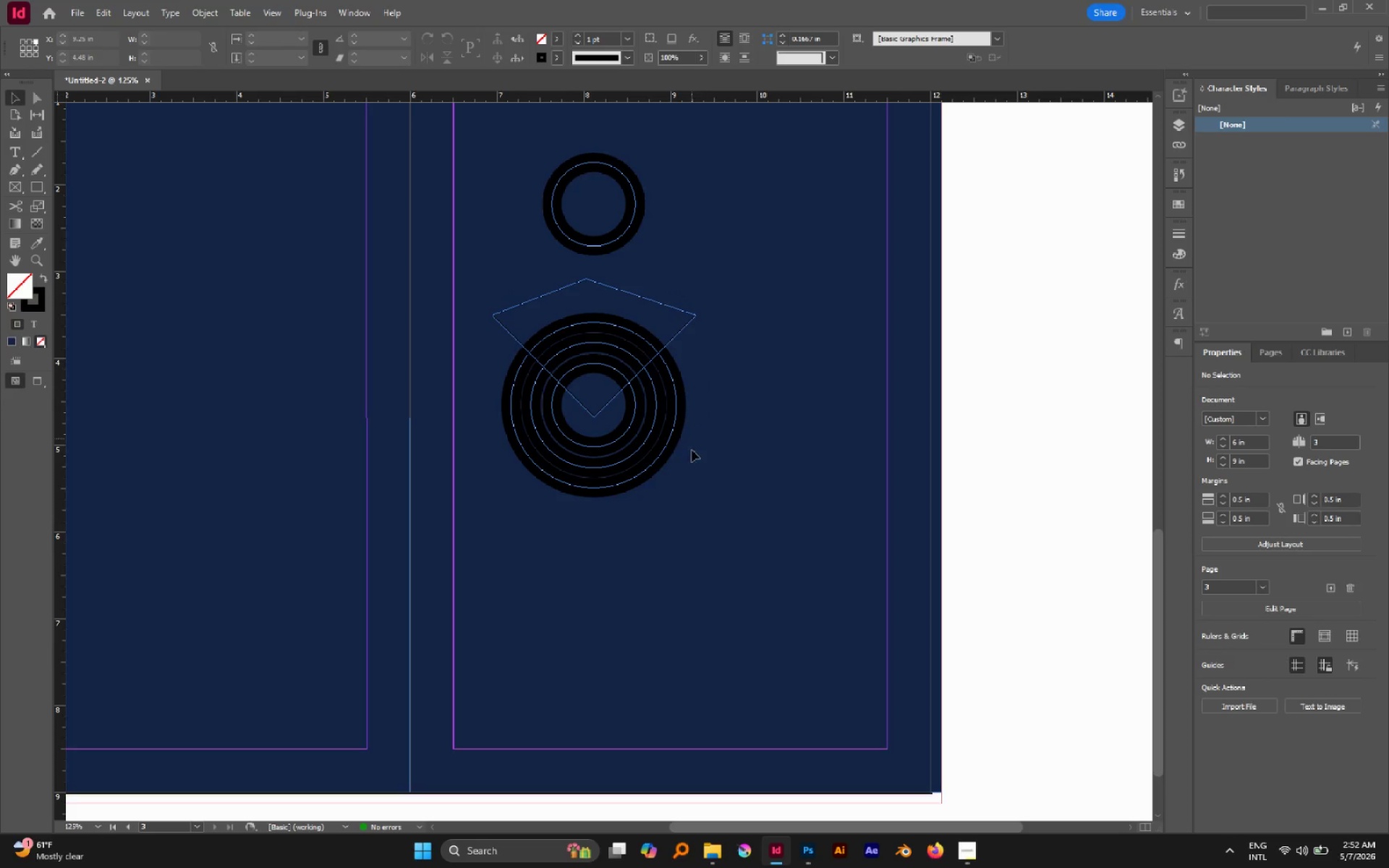 
left_click_drag(start_coordinate=[694, 482], to_coordinate=[616, 421])
 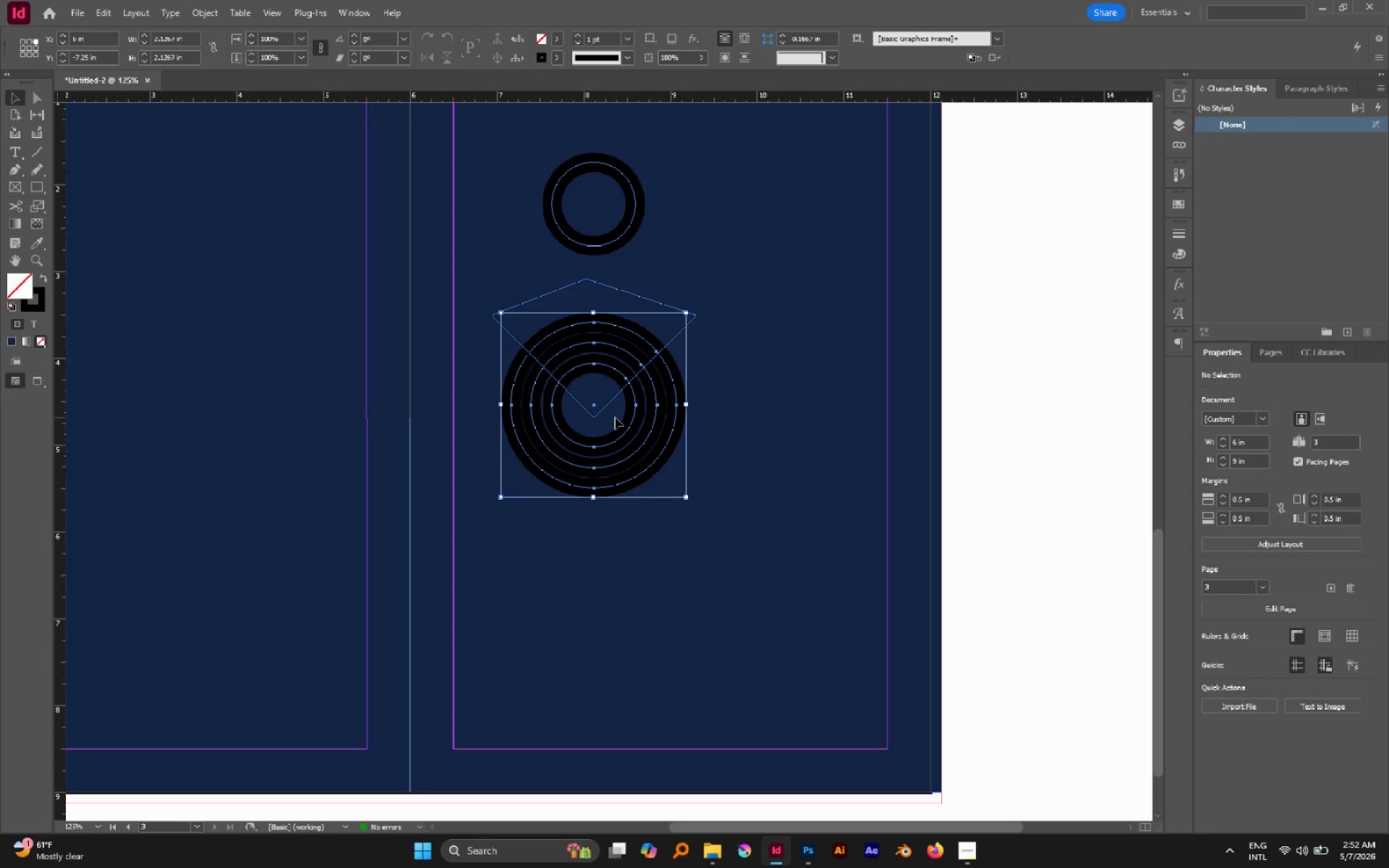 
key(Control+8)
 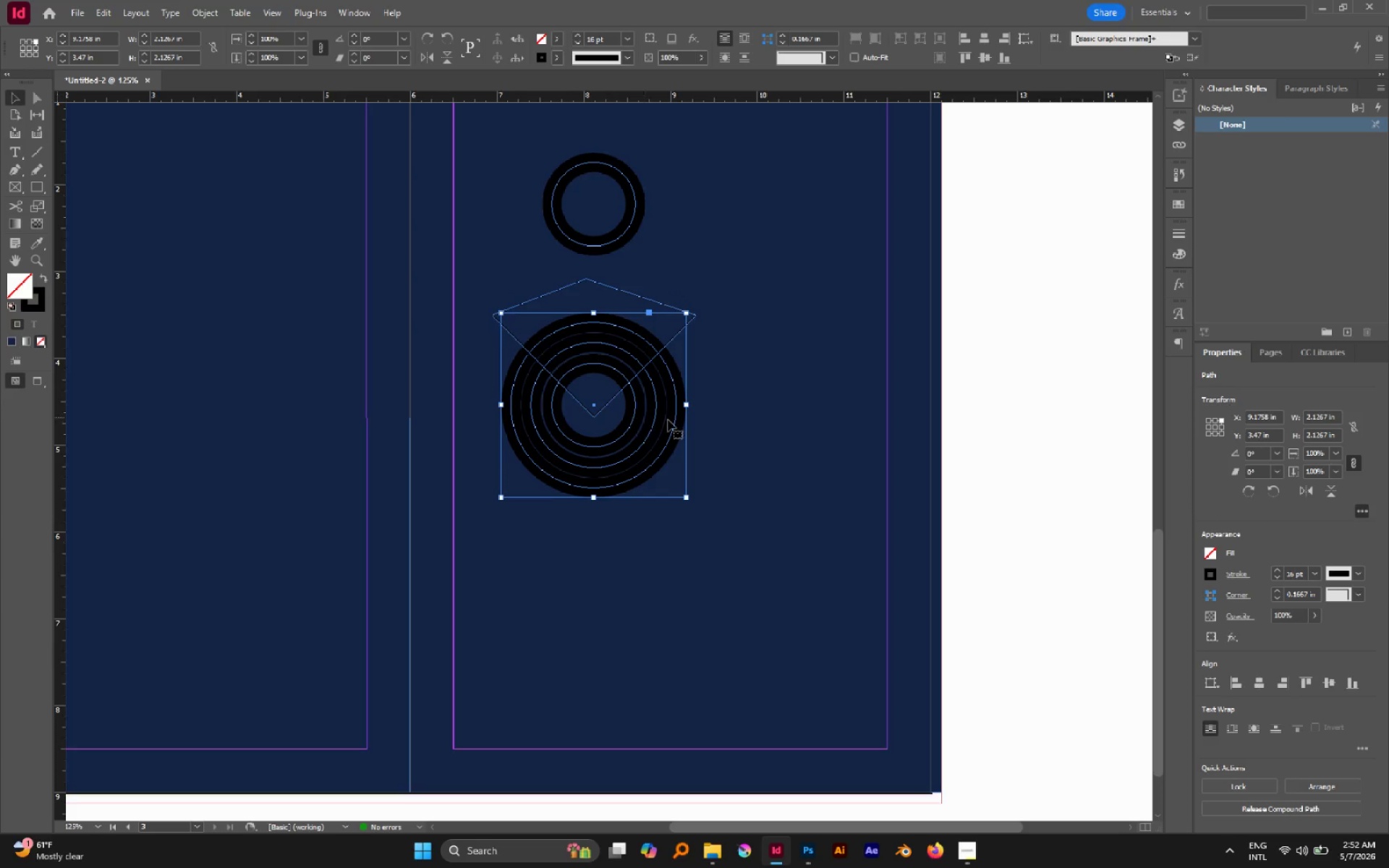 
left_click_drag(start_coordinate=[711, 429], to_coordinate=[572, 346])
 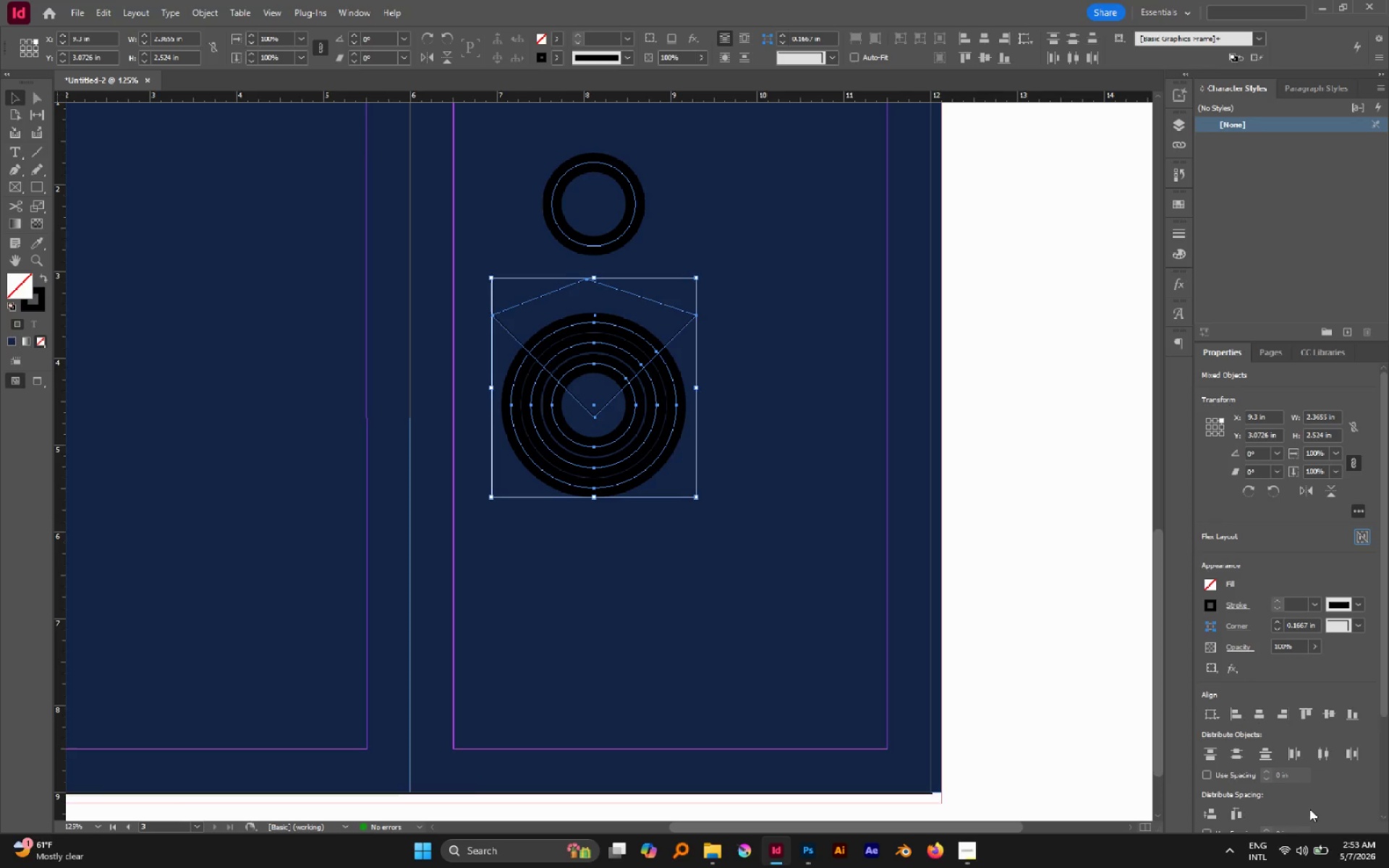 
scroll: coordinate [1296, 793], scroll_direction: down, amount: 3.0
 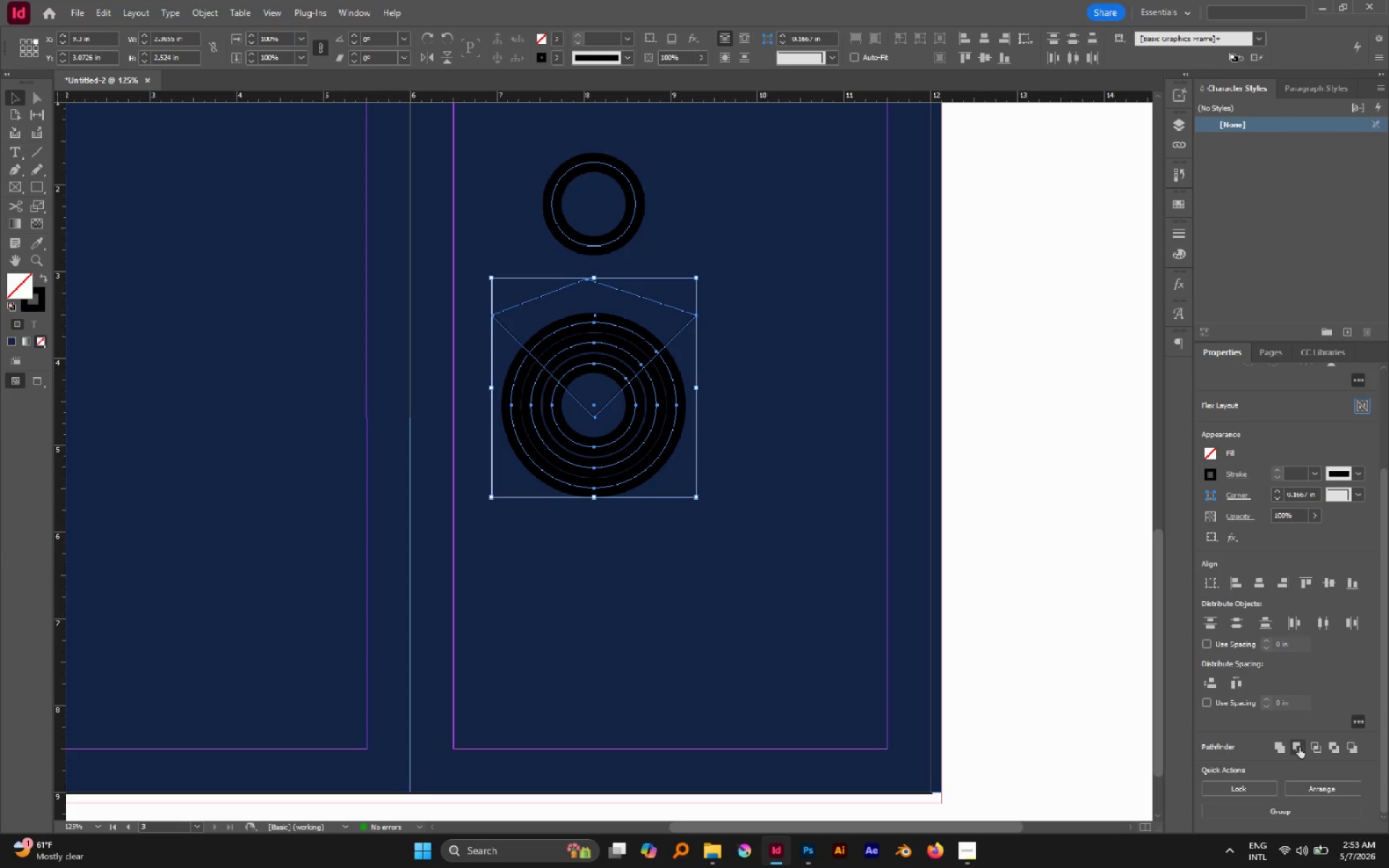 
left_click([1299, 747])
 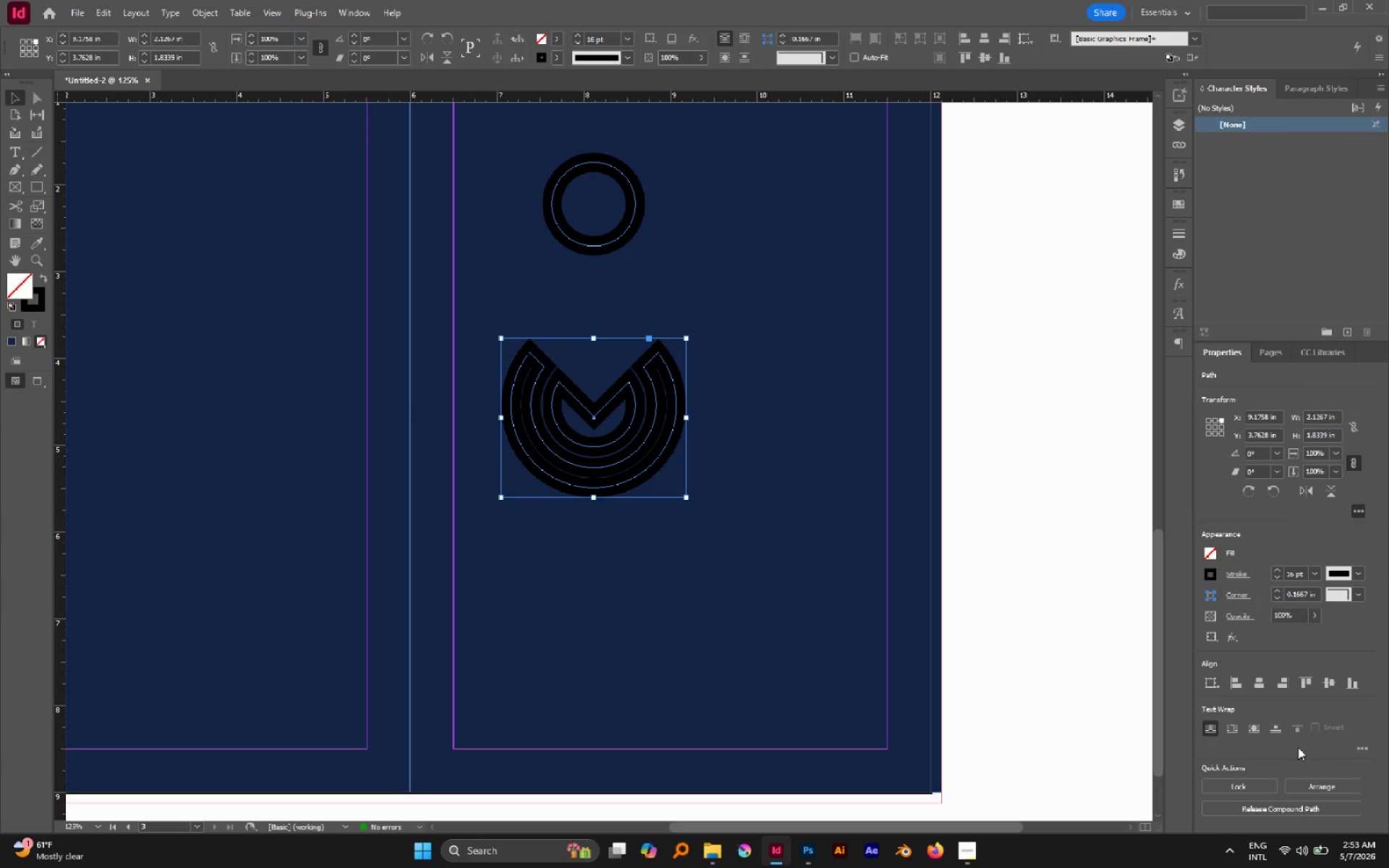 
key(Control+Z)
 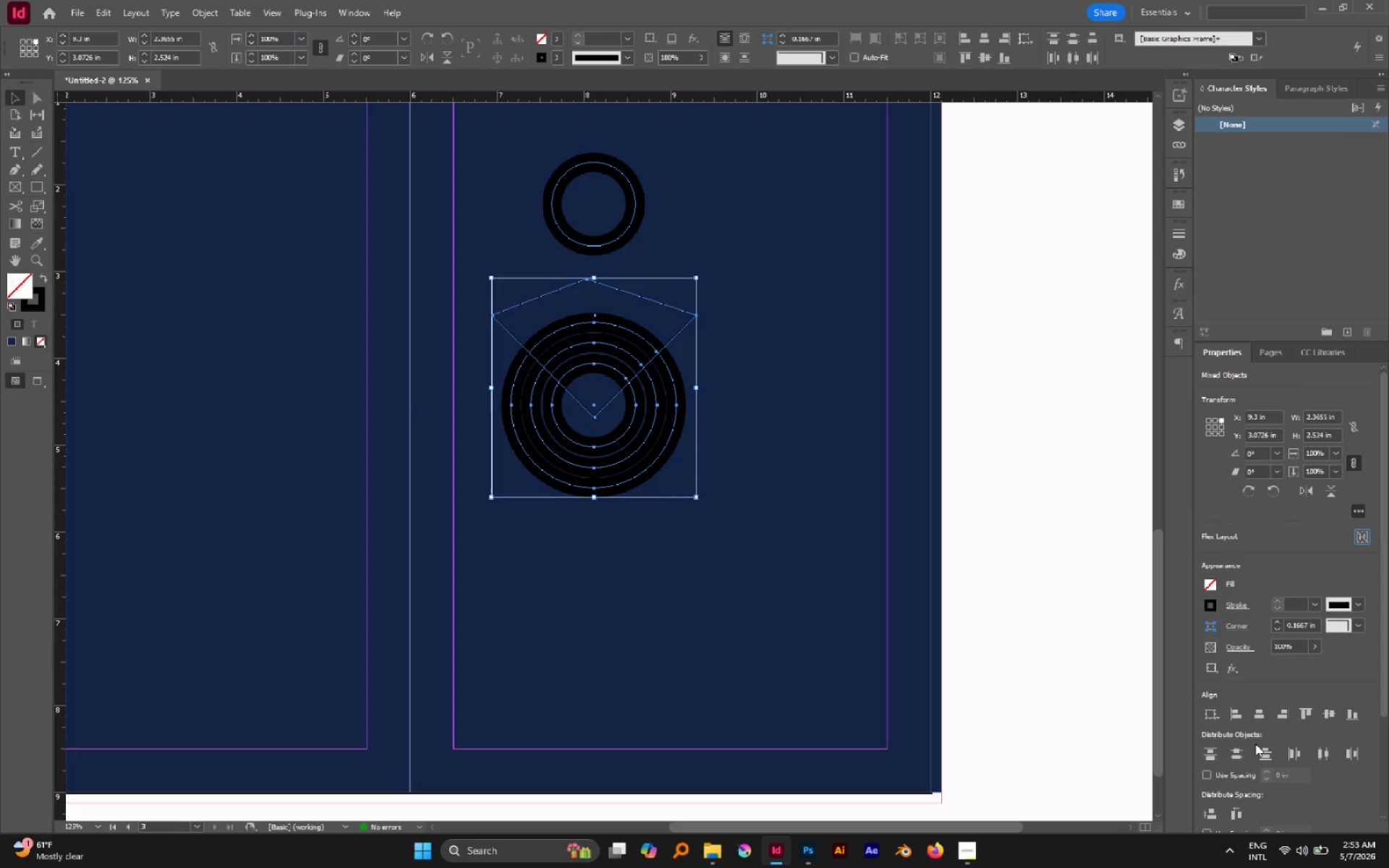 
scroll: coordinate [1312, 790], scroll_direction: down, amount: 1.0
 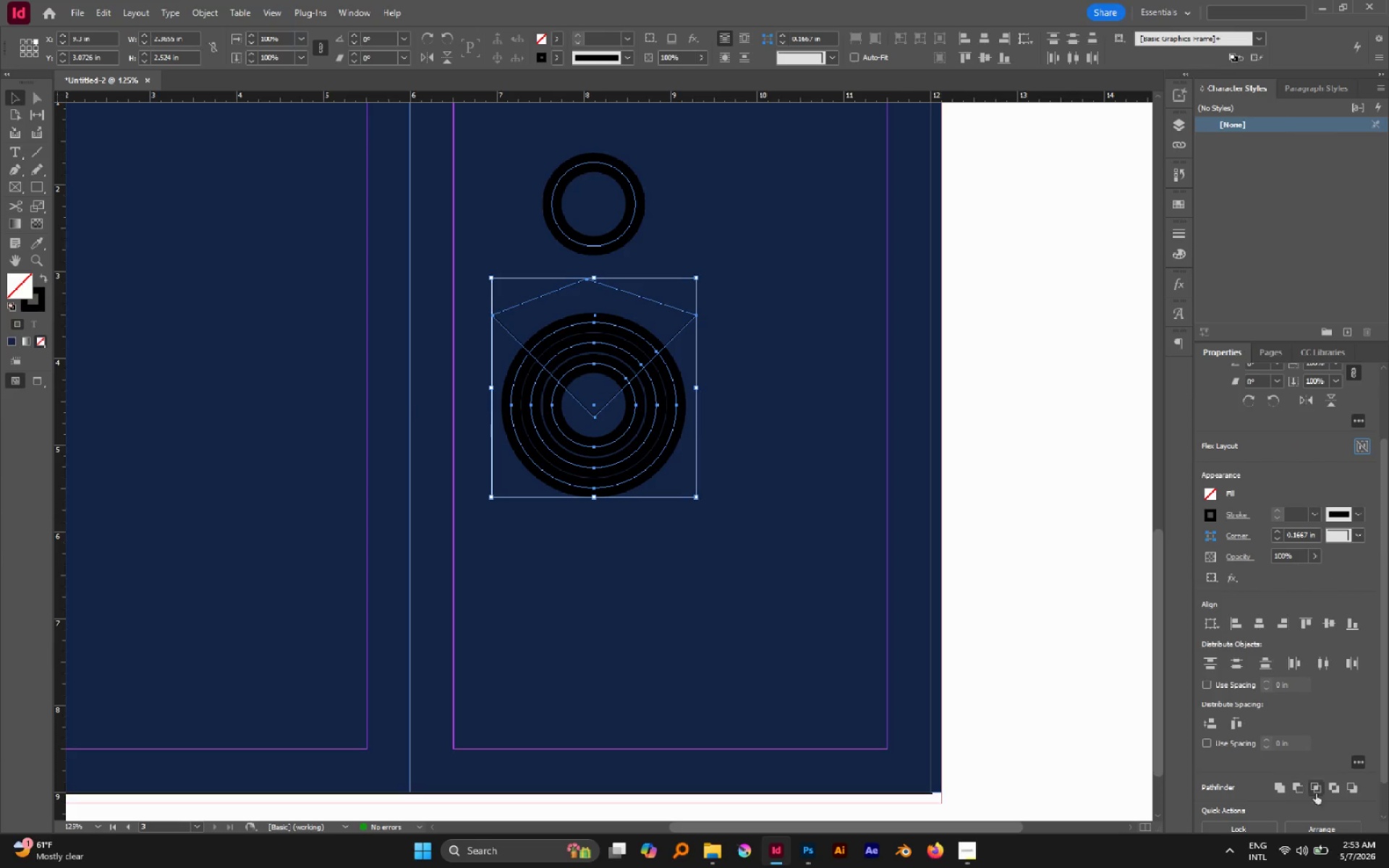 
left_click([1317, 788])
 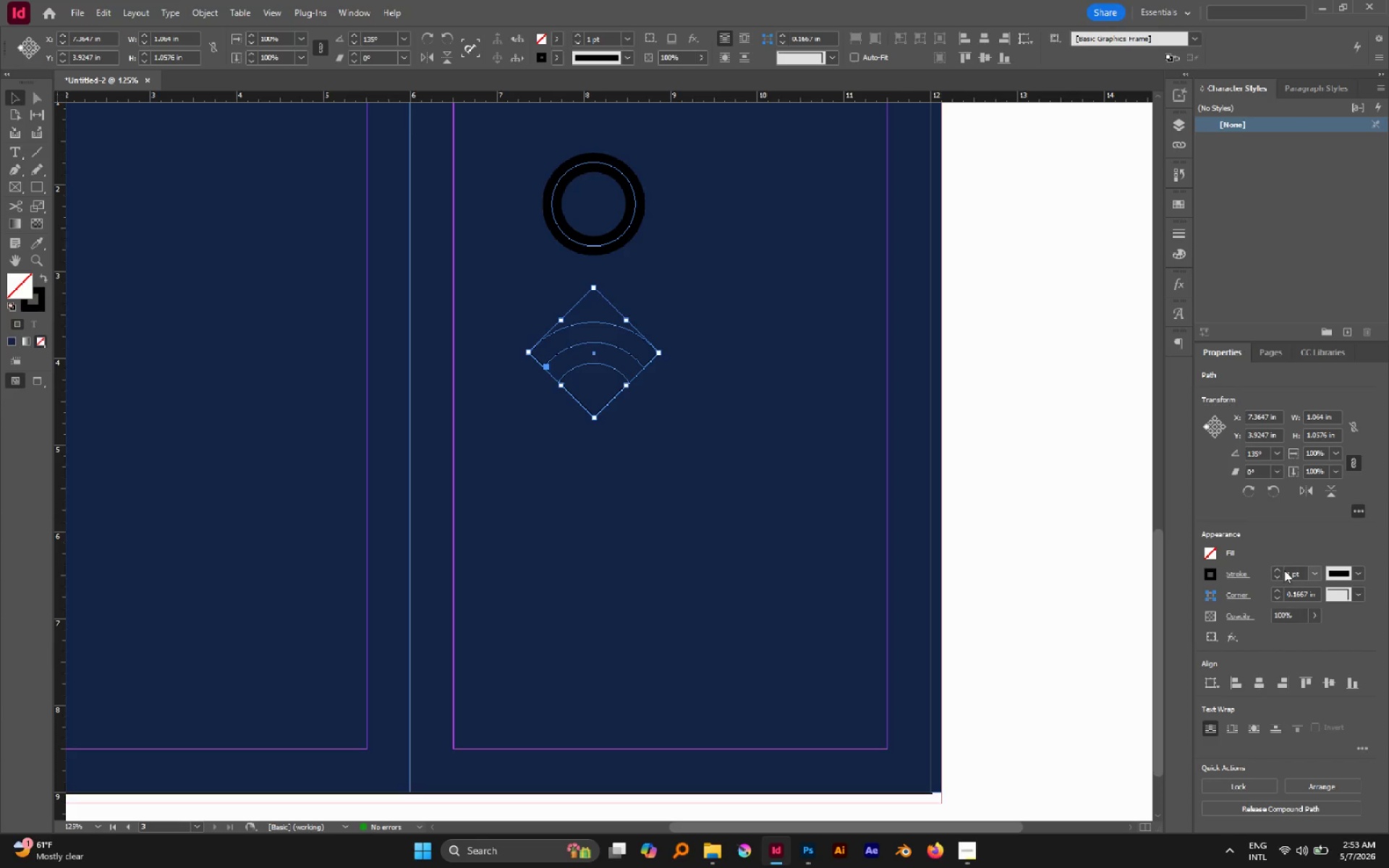 
double_click([1282, 571])
 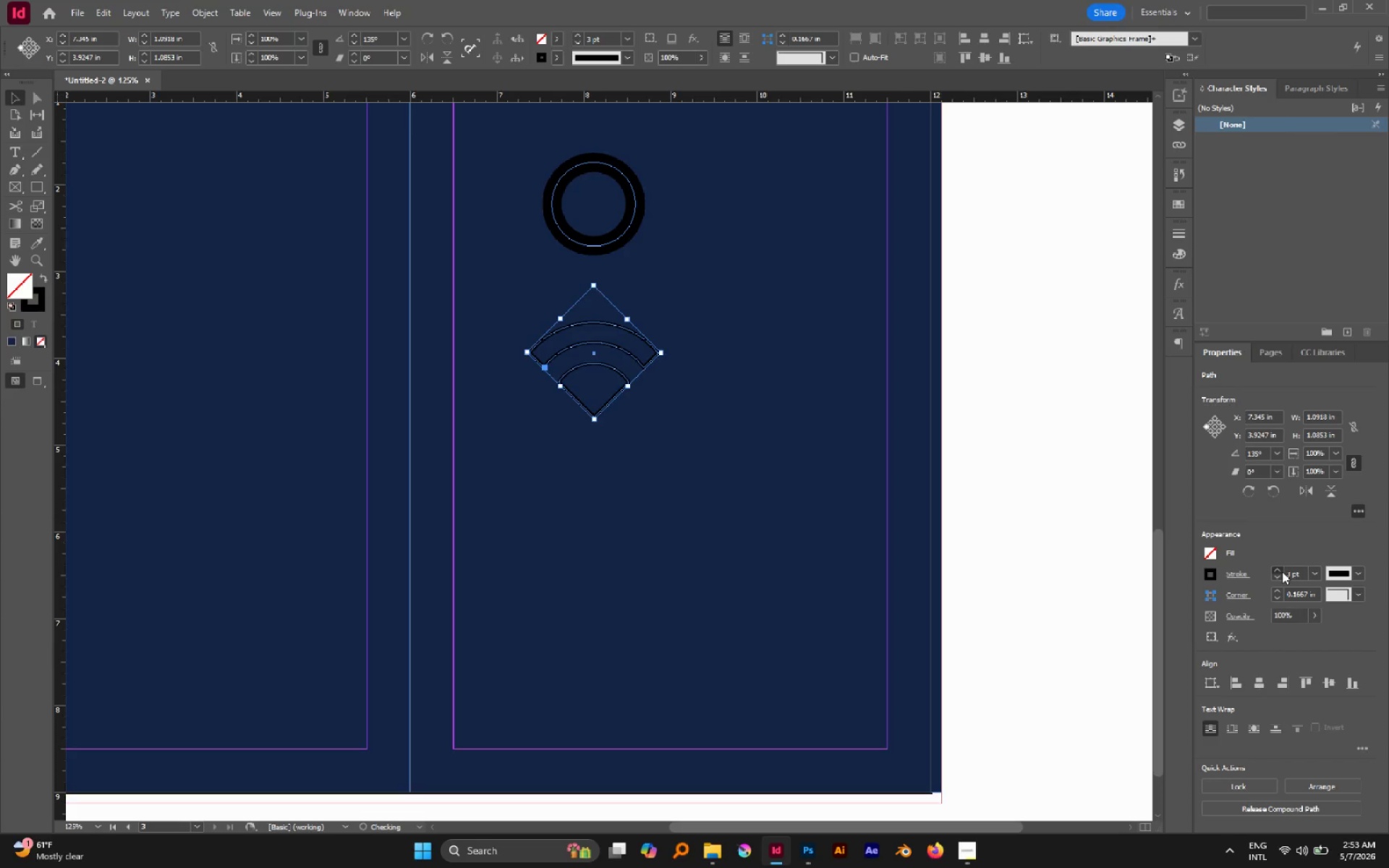 
triple_click([1282, 571])
 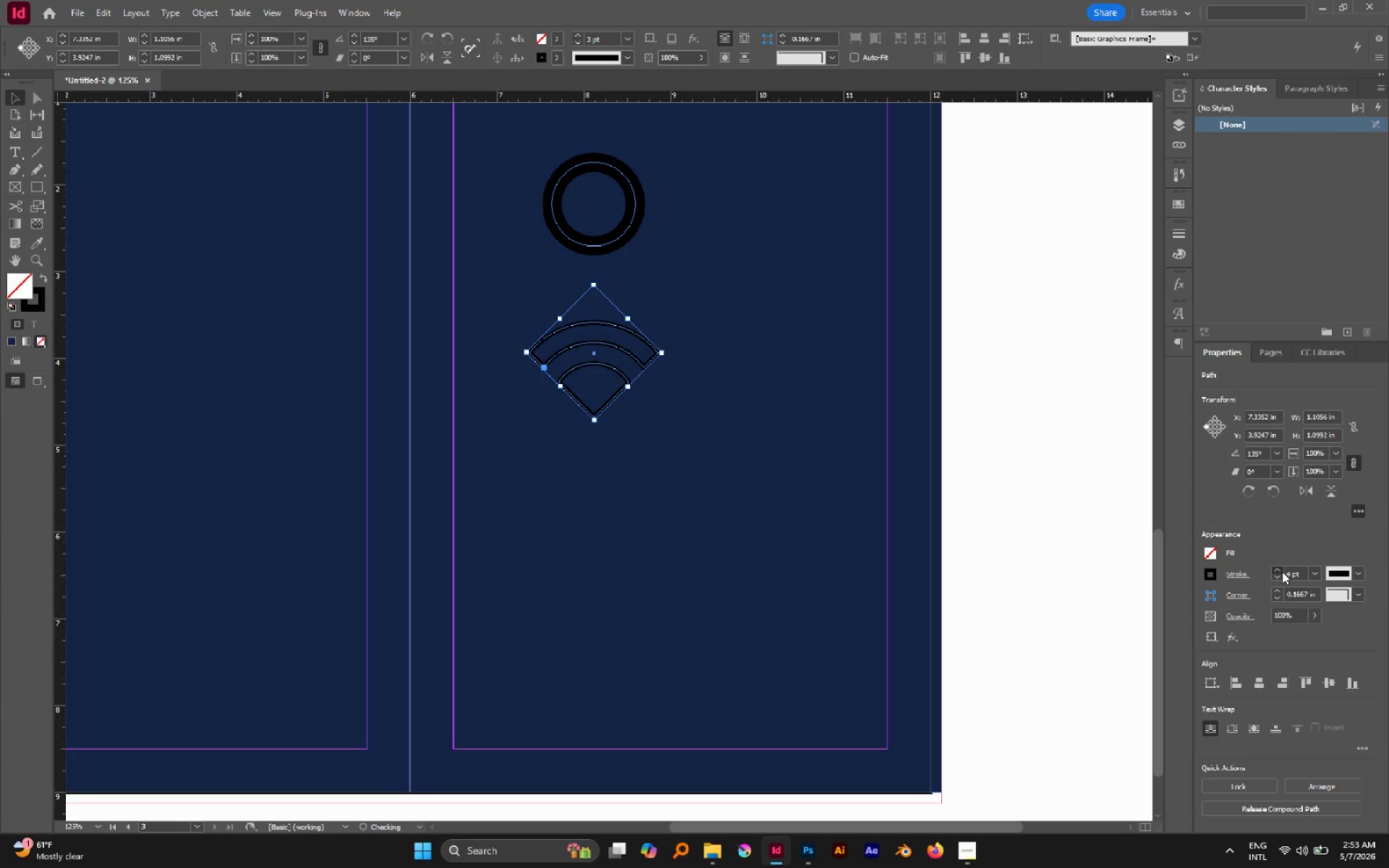 
triple_click([1282, 571])
 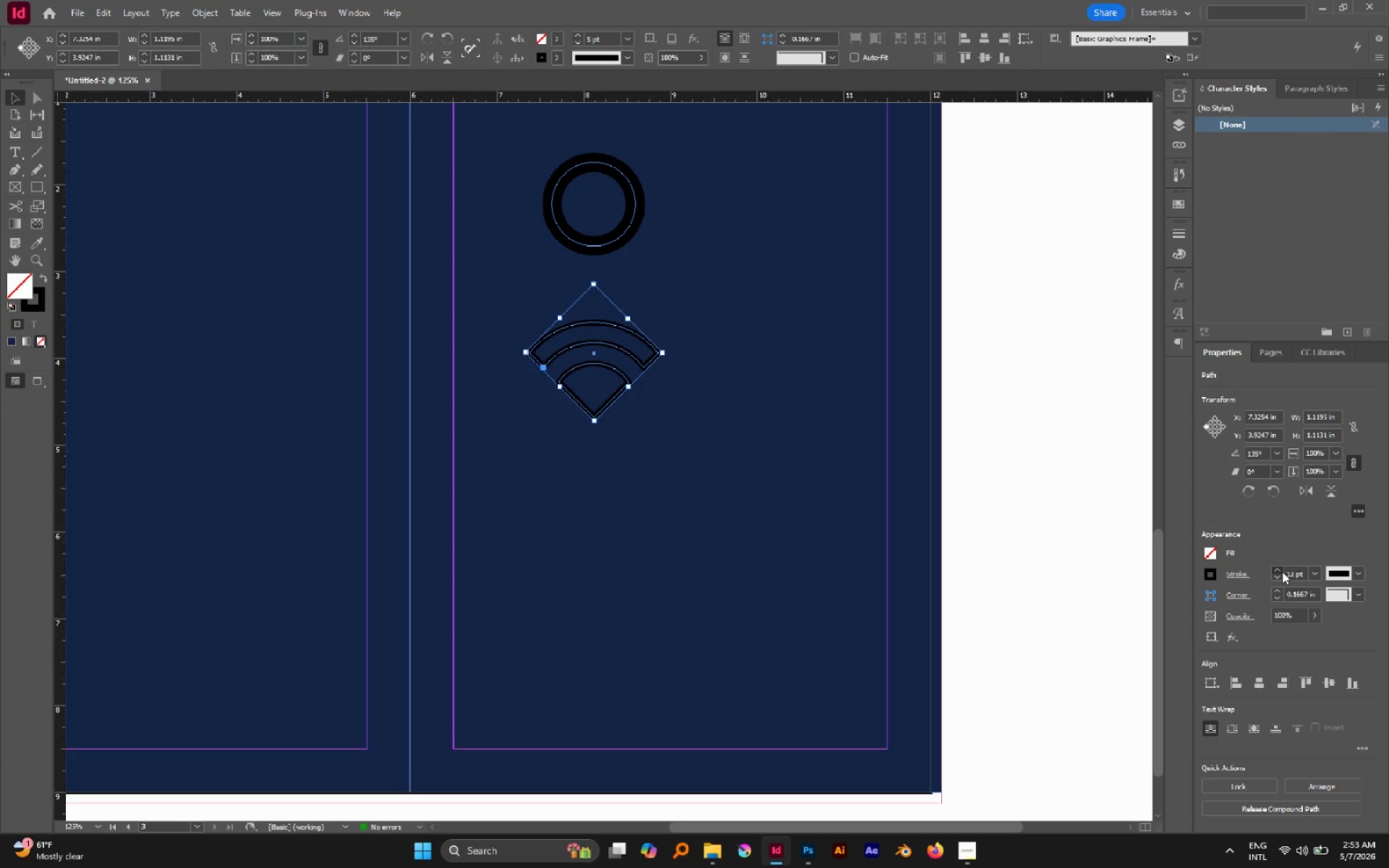 
triple_click([1282, 571])
 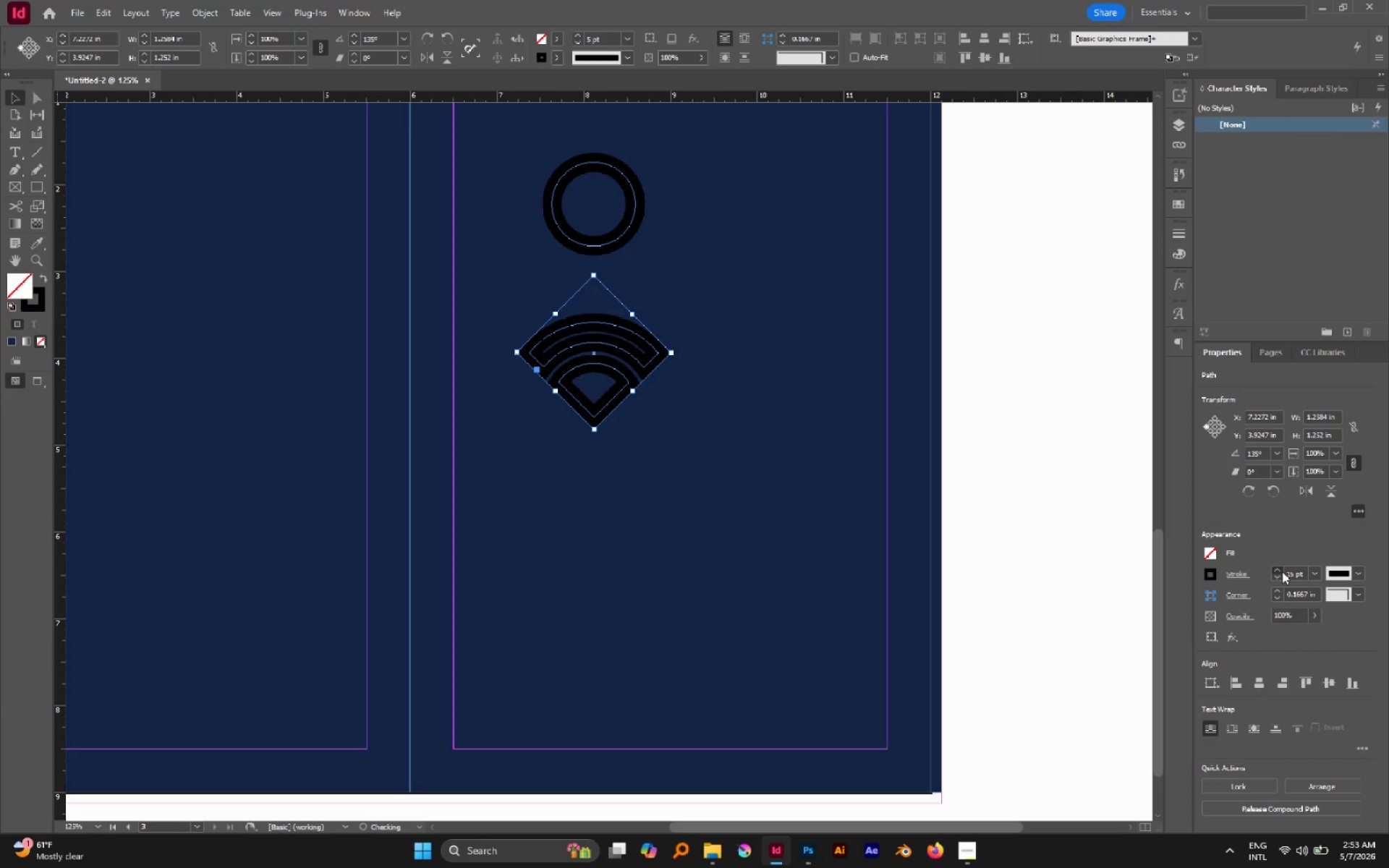 
left_click([1282, 571])
 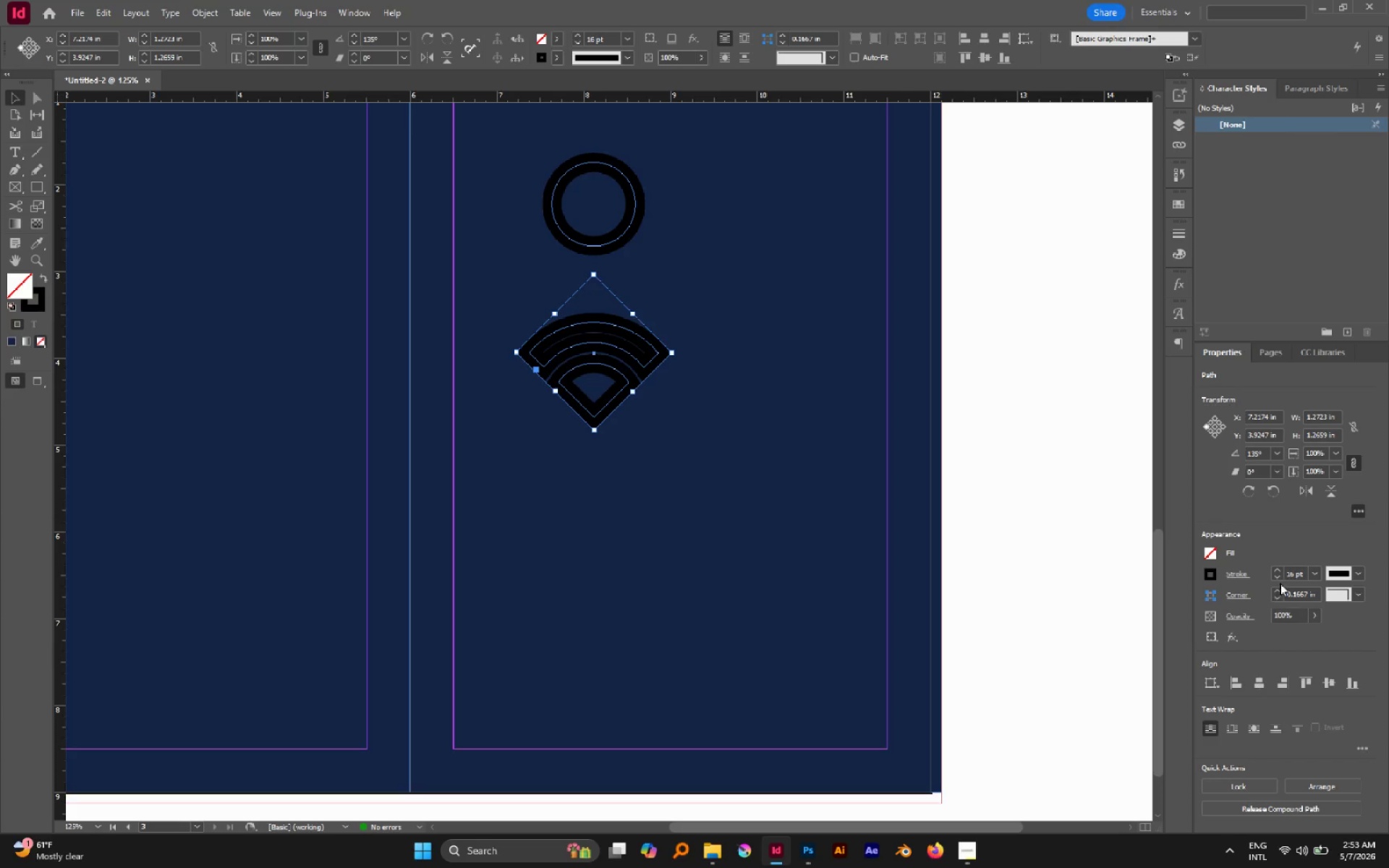 
left_click([1278, 579])
 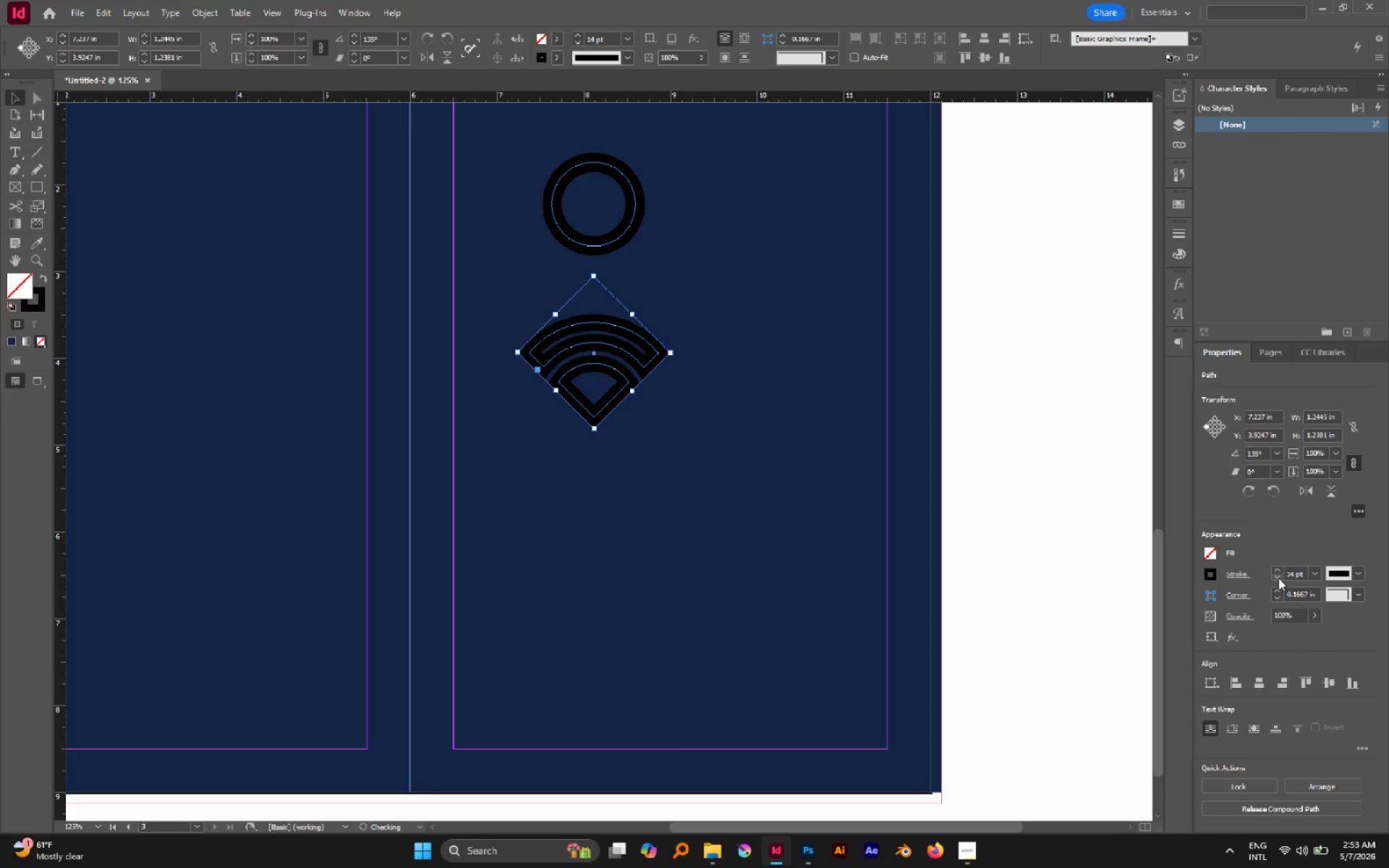 
triple_click([1278, 578])
 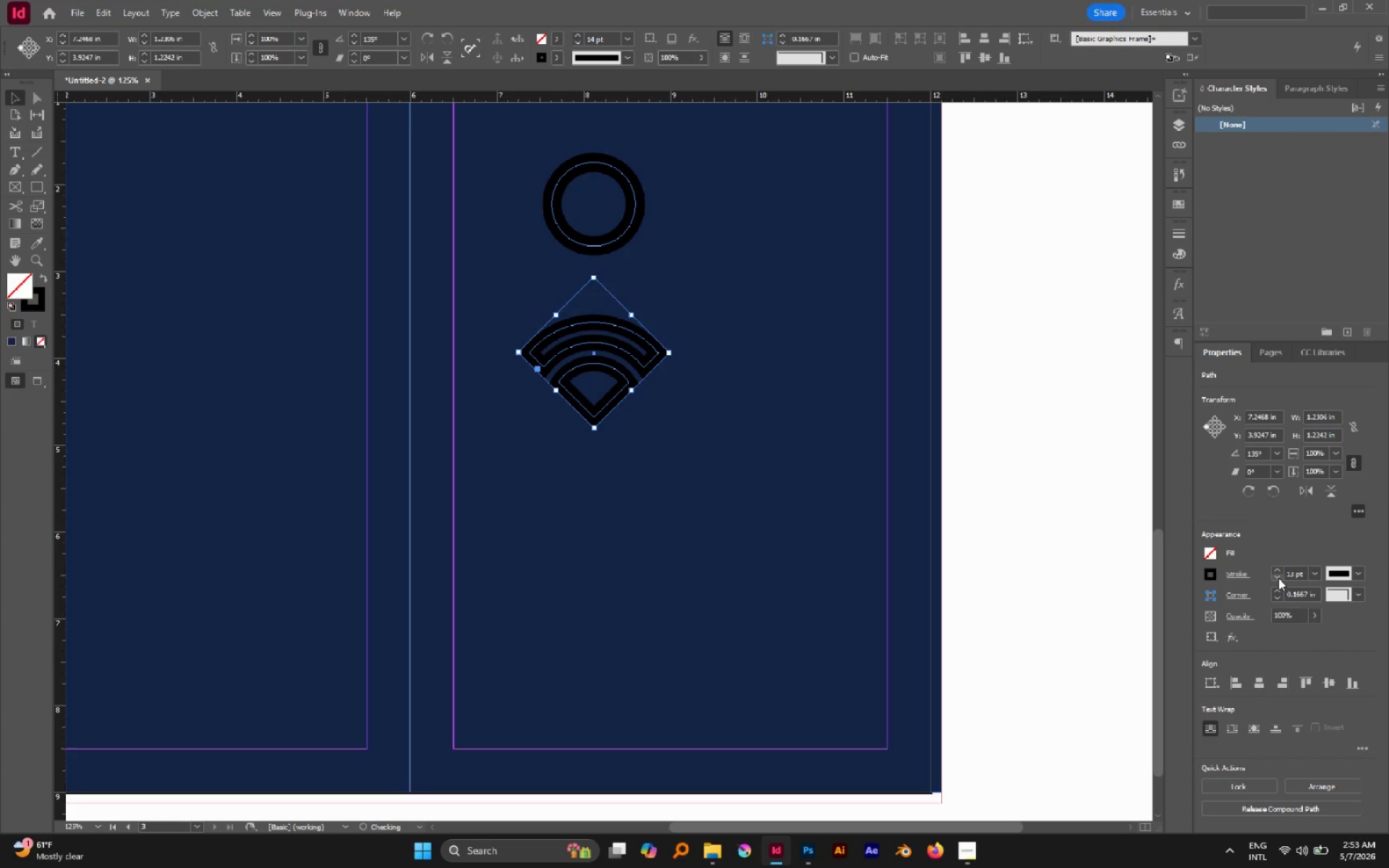 
triple_click([1278, 578])
 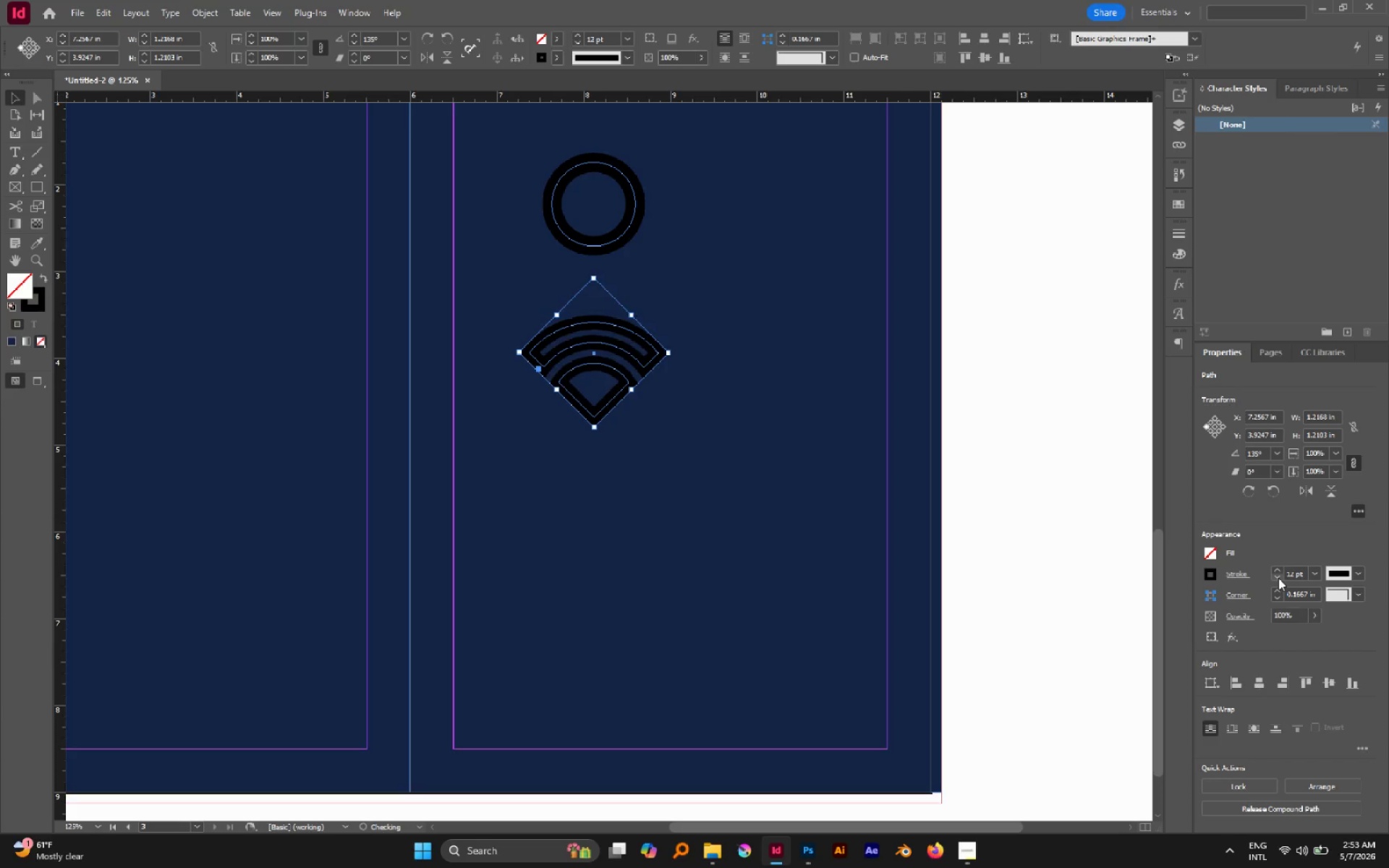 
triple_click([1278, 578])
 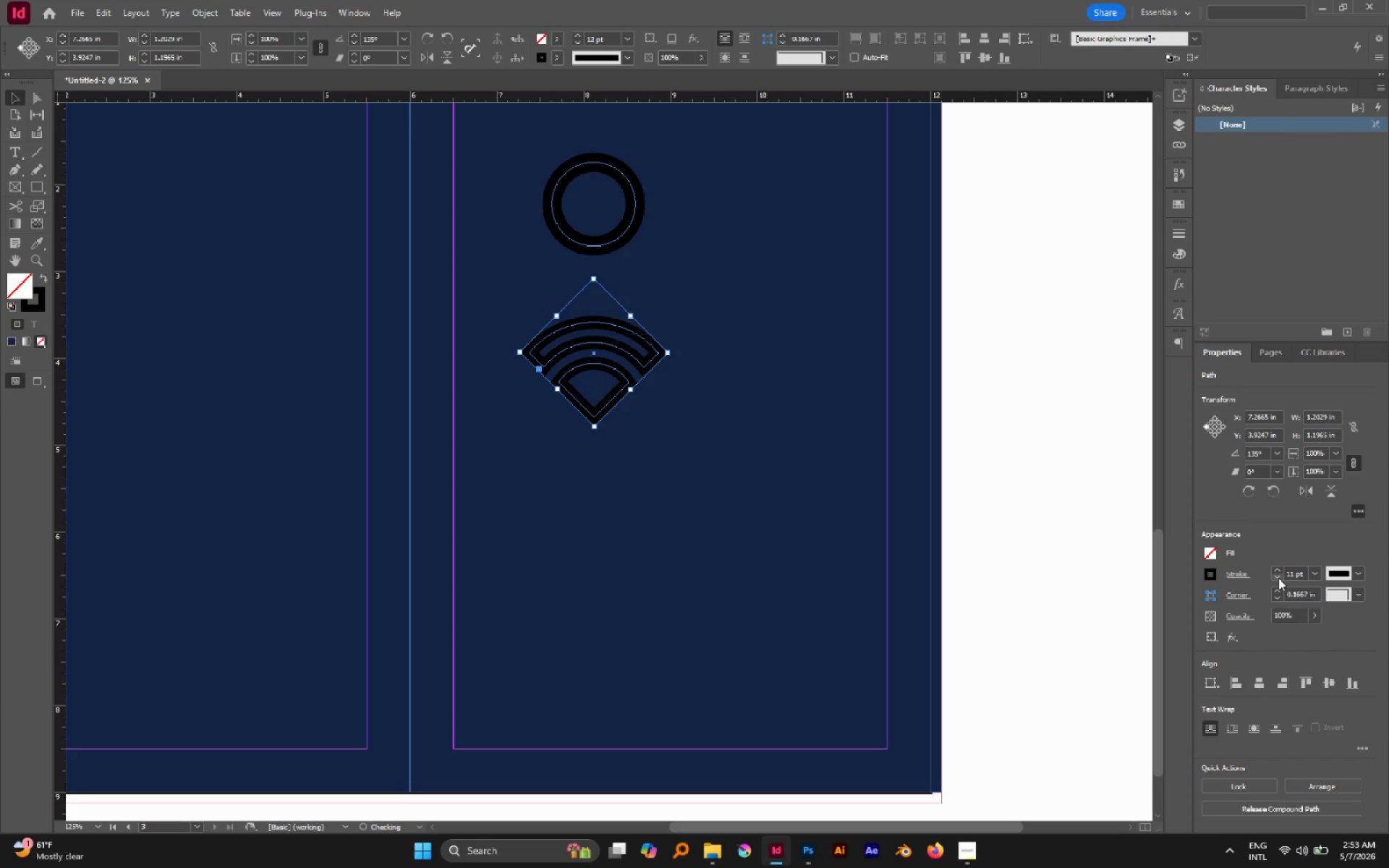 
triple_click([1278, 578])
 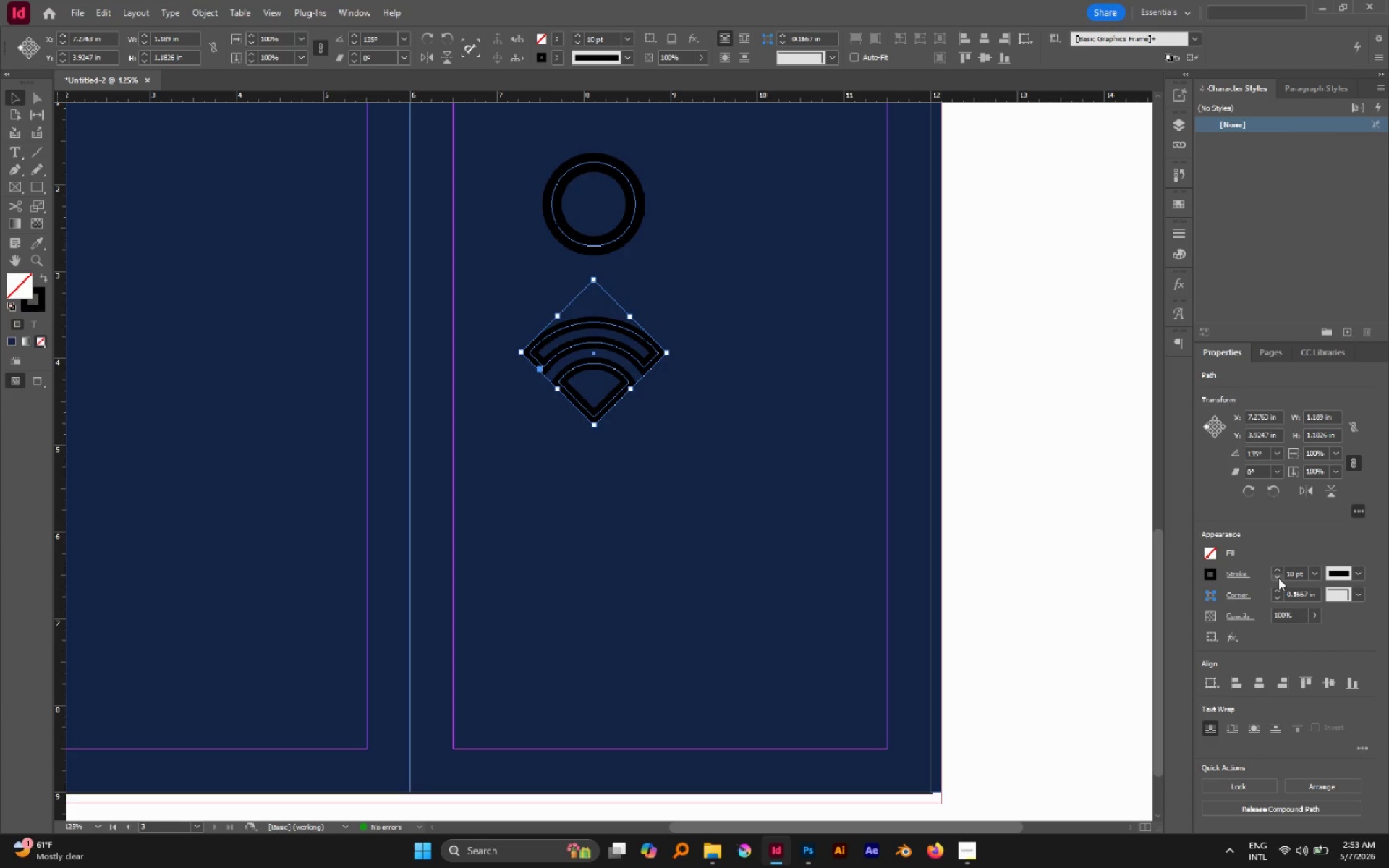 
left_click([1278, 578])
 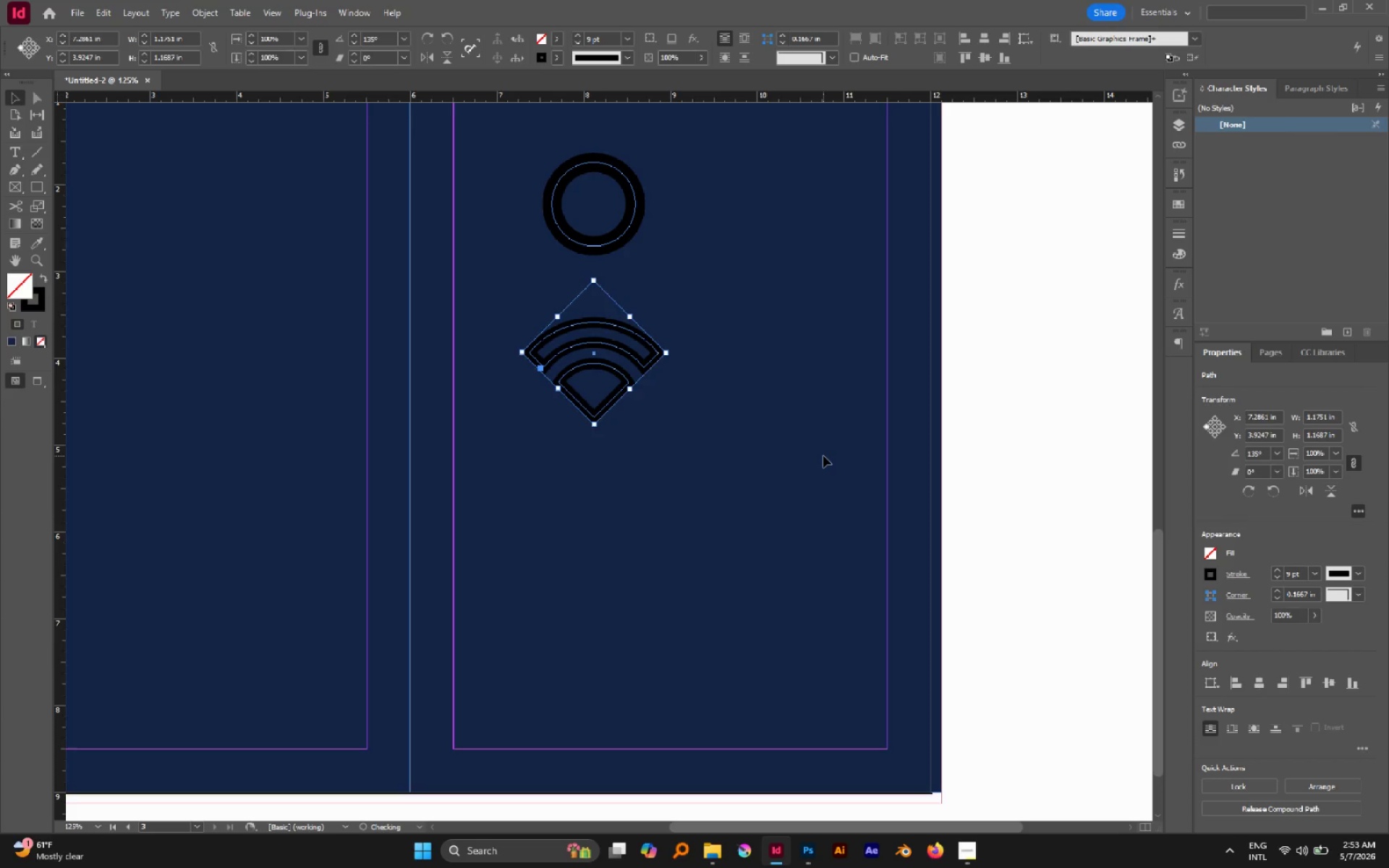 
double_click([823, 456])
 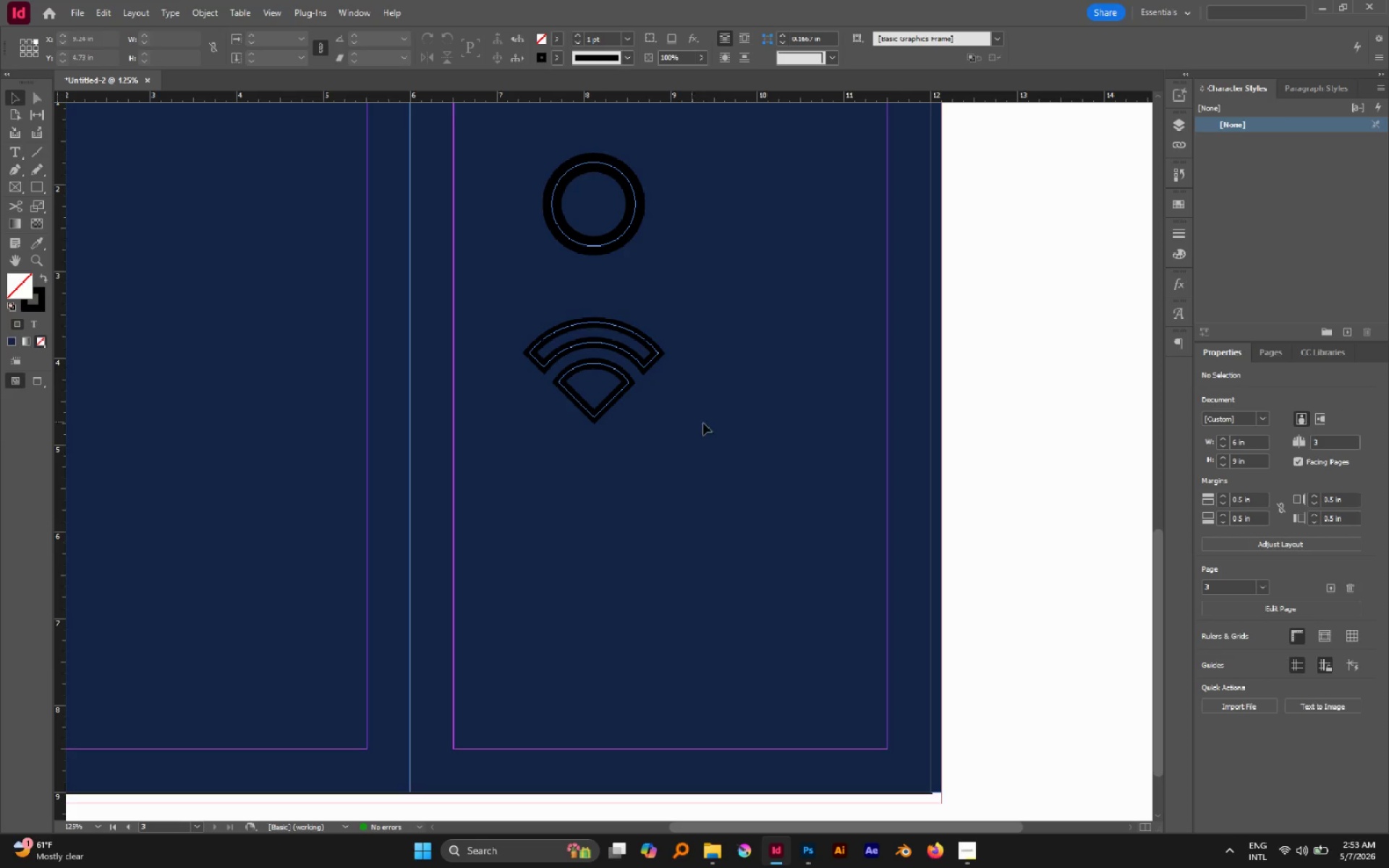 
key(A)
 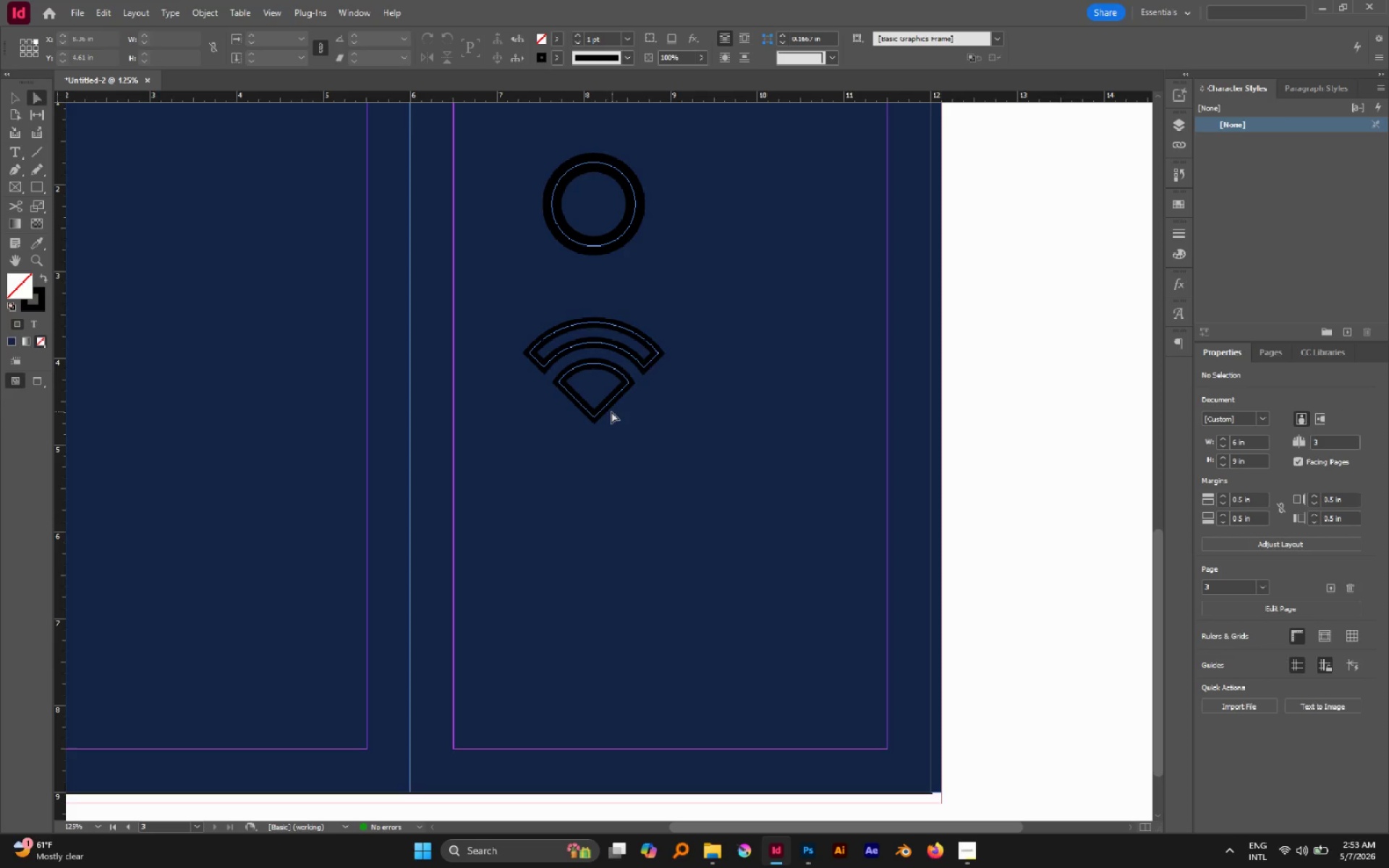 
left_click([600, 414])
 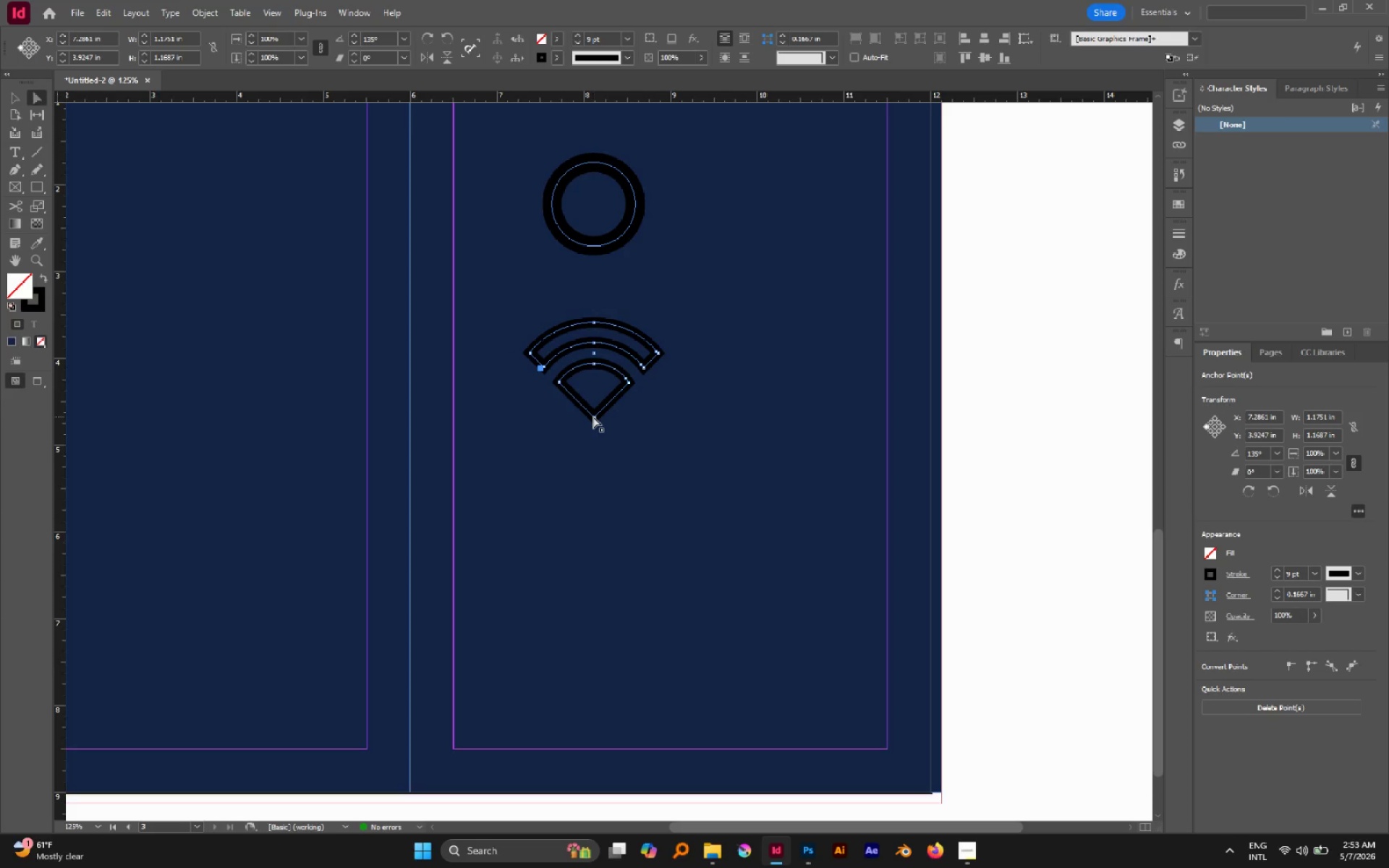 
left_click([593, 417])
 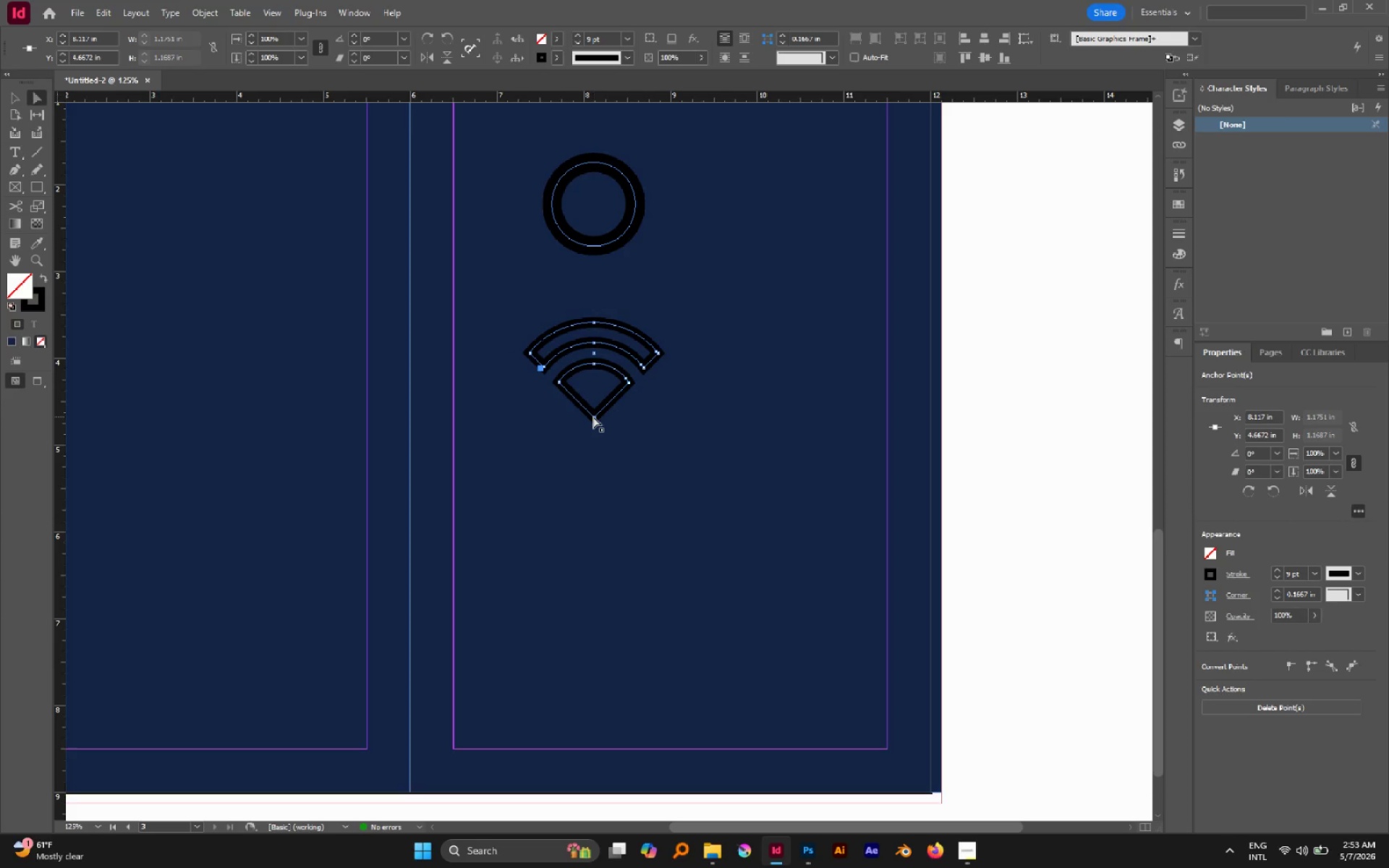 
key(Delete)
 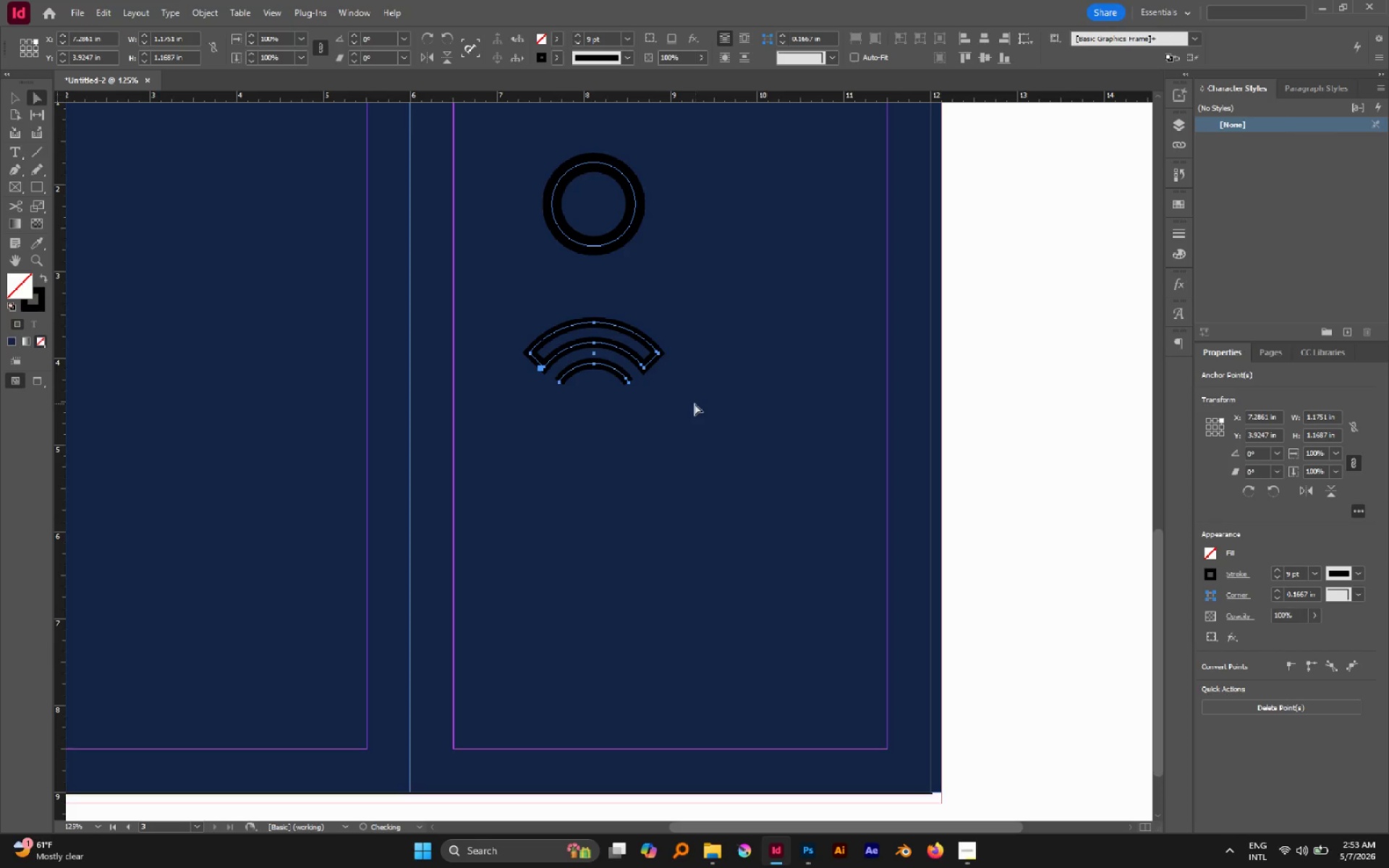 
left_click([694, 404])
 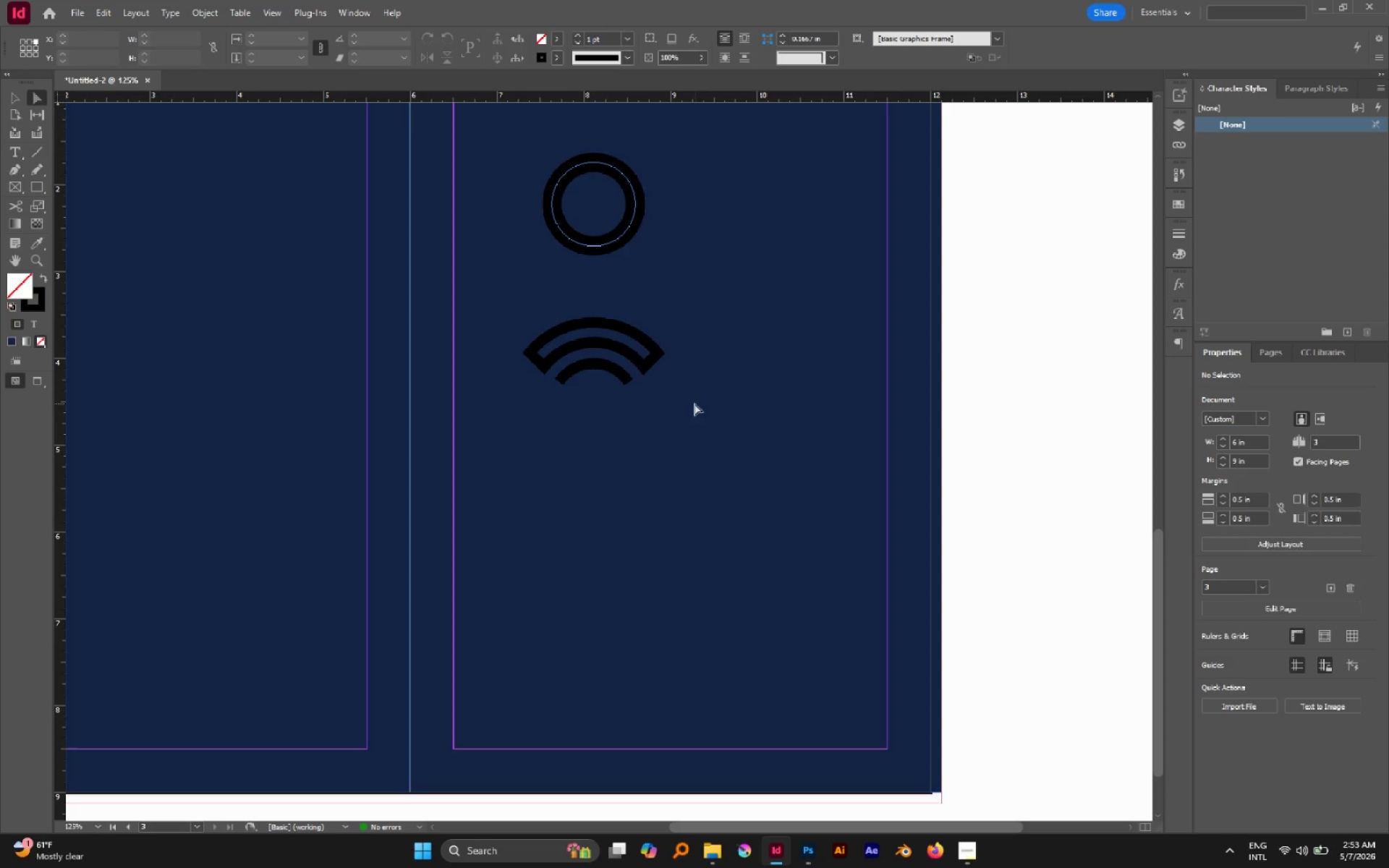 
key(V)
 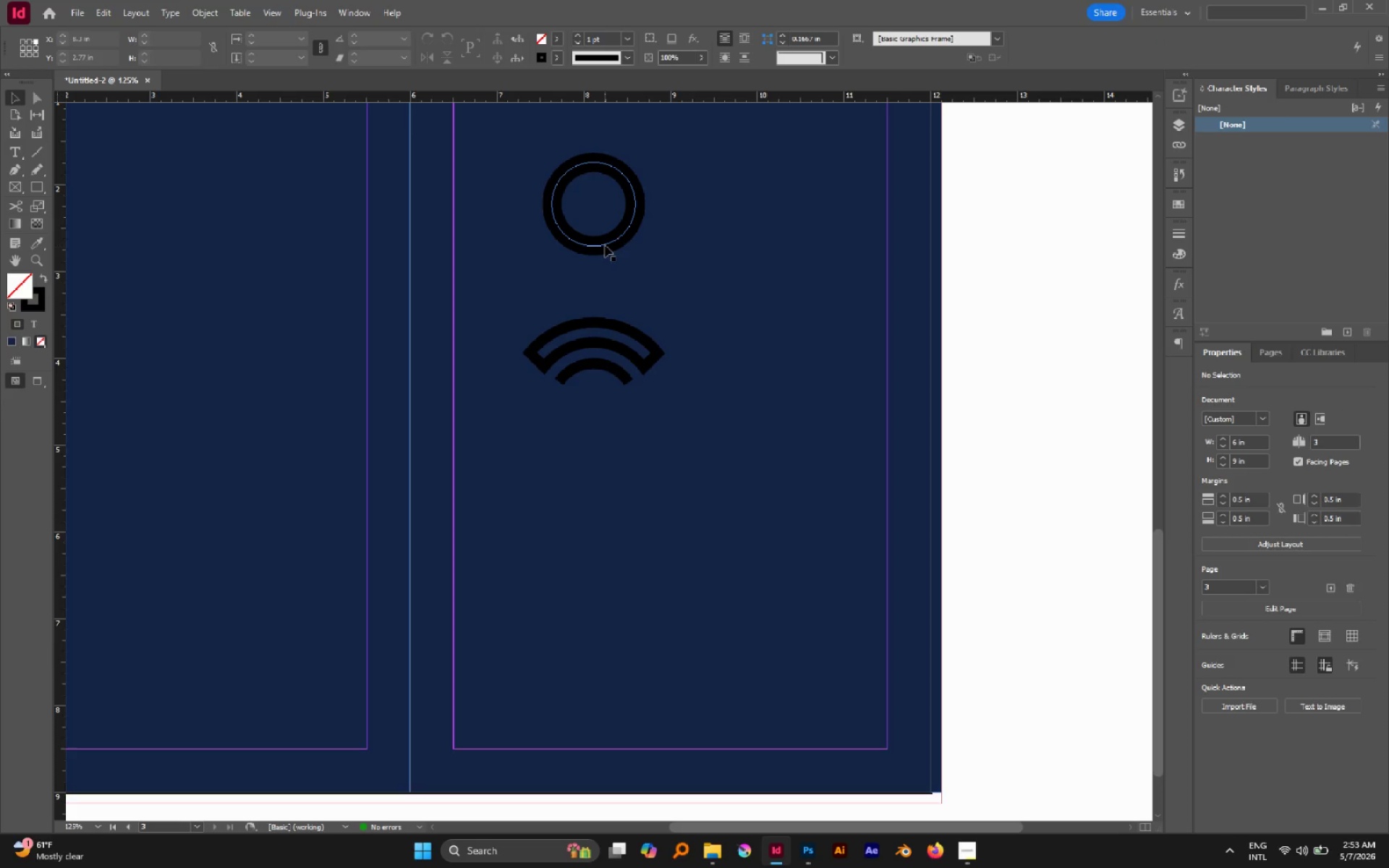 
left_click([604, 240])
 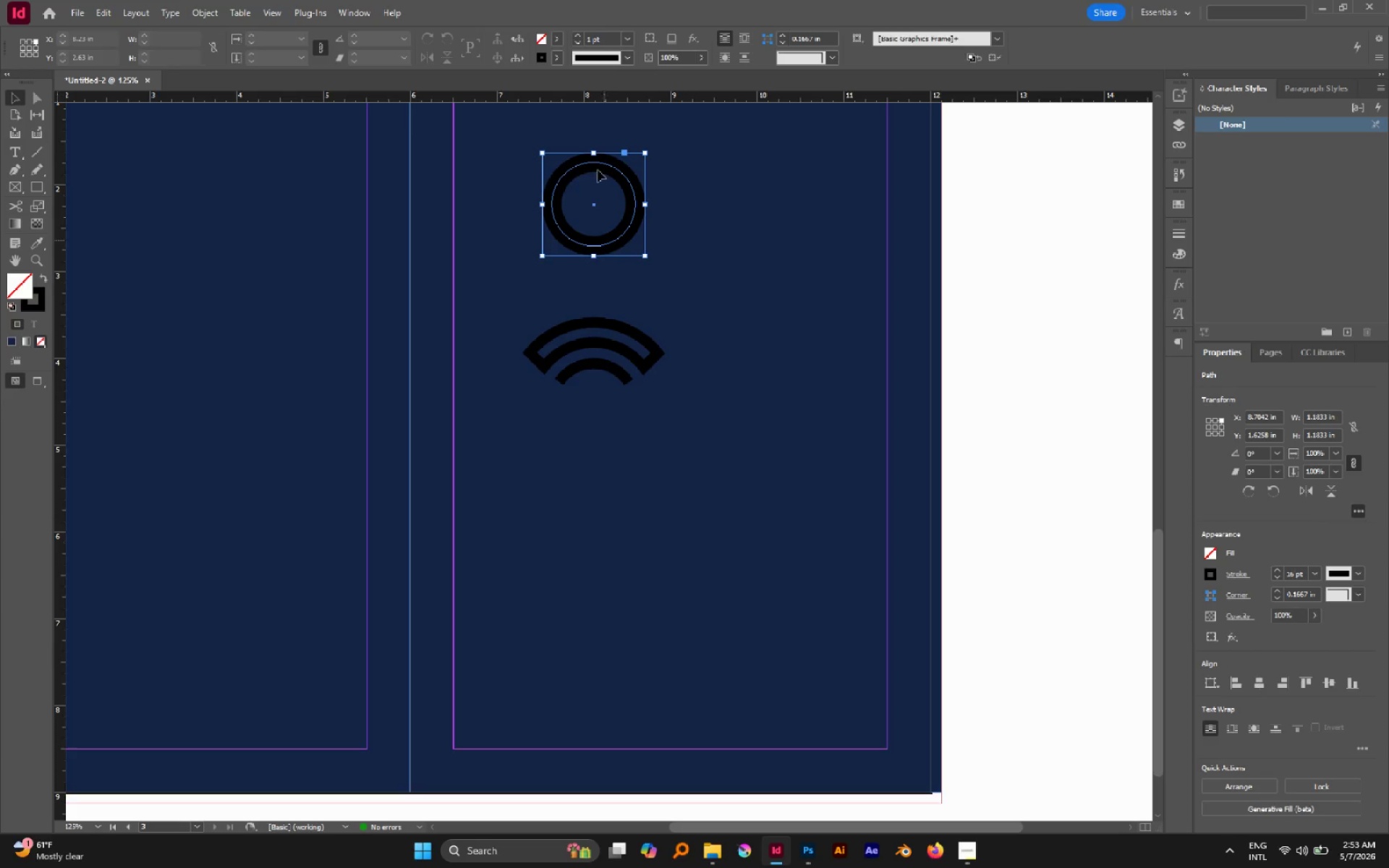 
hold_key(key=ShiftLeft, duration=2.19)
left_click_drag(start_coordinate=[596, 152], to_coordinate=[595, 200])
 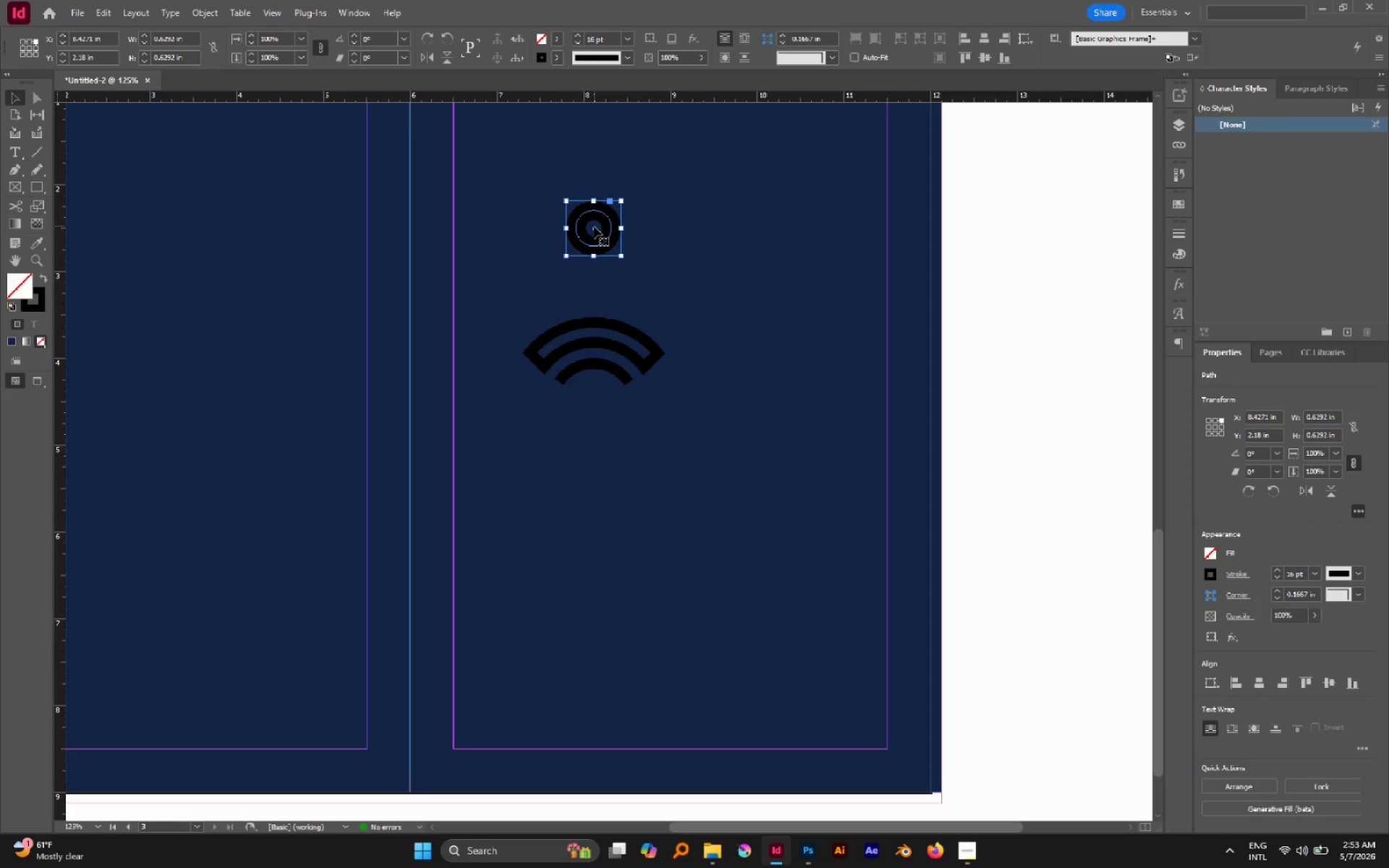 
left_click_drag(start_coordinate=[594, 226], to_coordinate=[610, 396])
 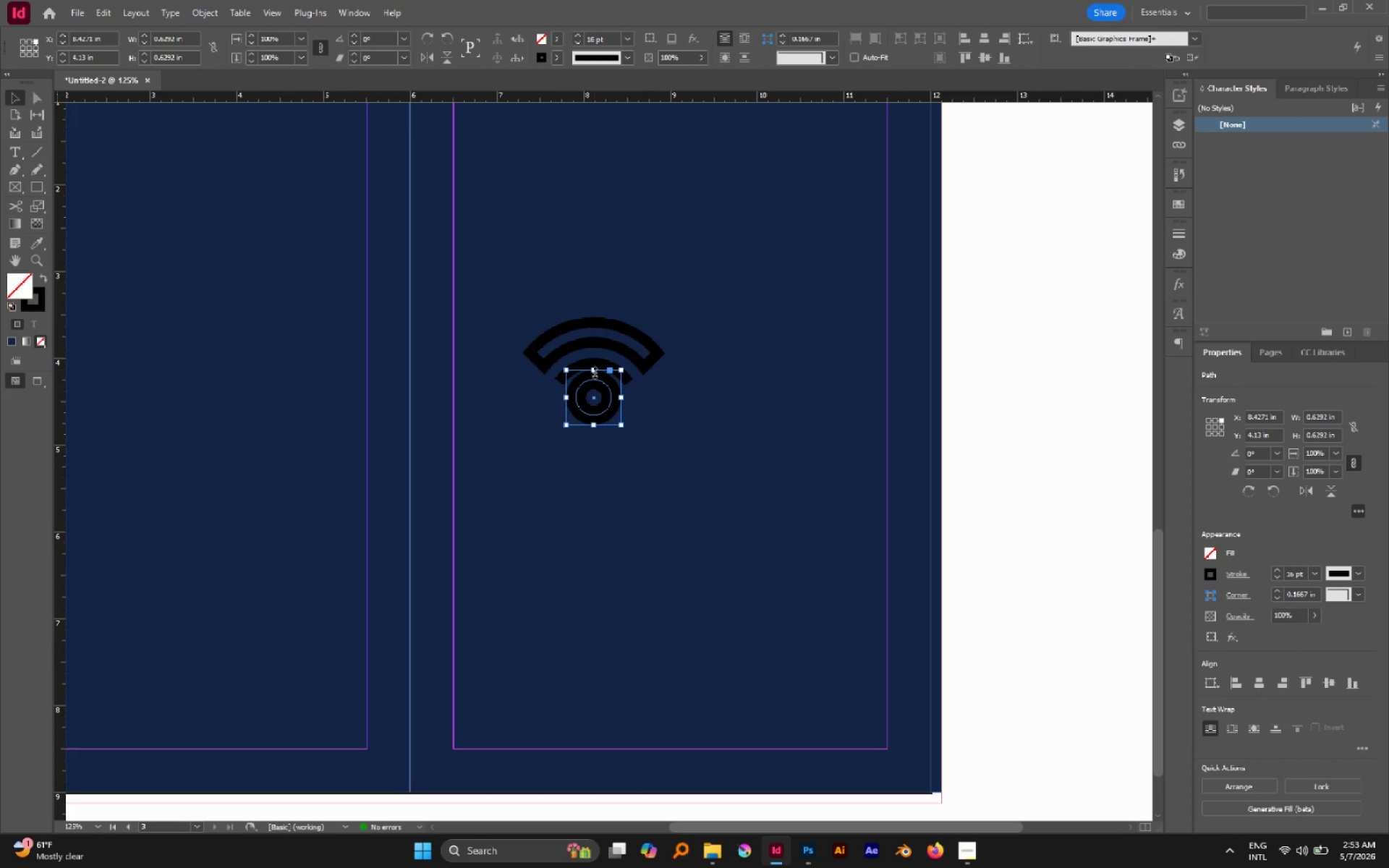 
hold_key(key=ShiftLeft, duration=1.67)
 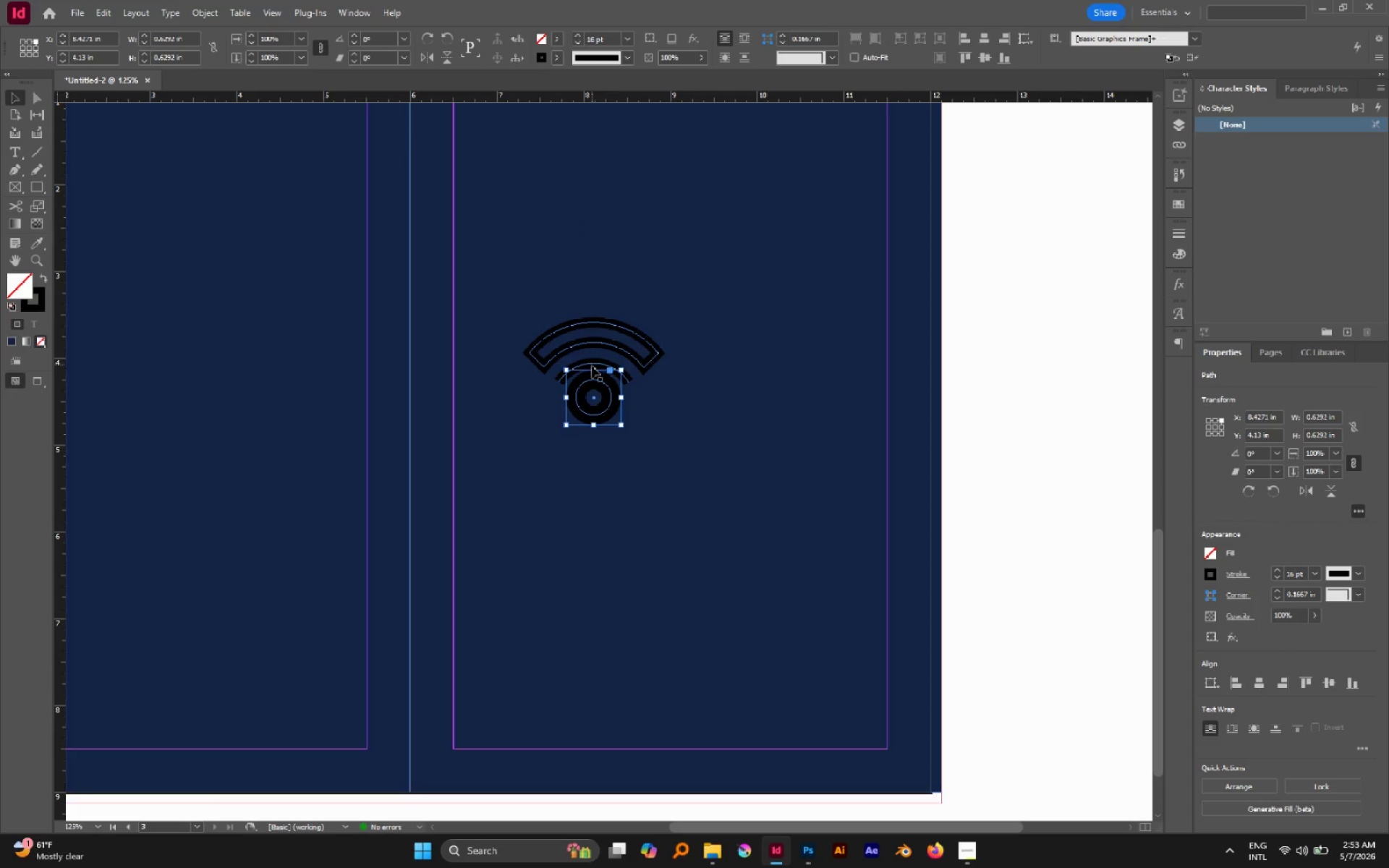 
hold_key(key=AltLeft, duration=1.24)
 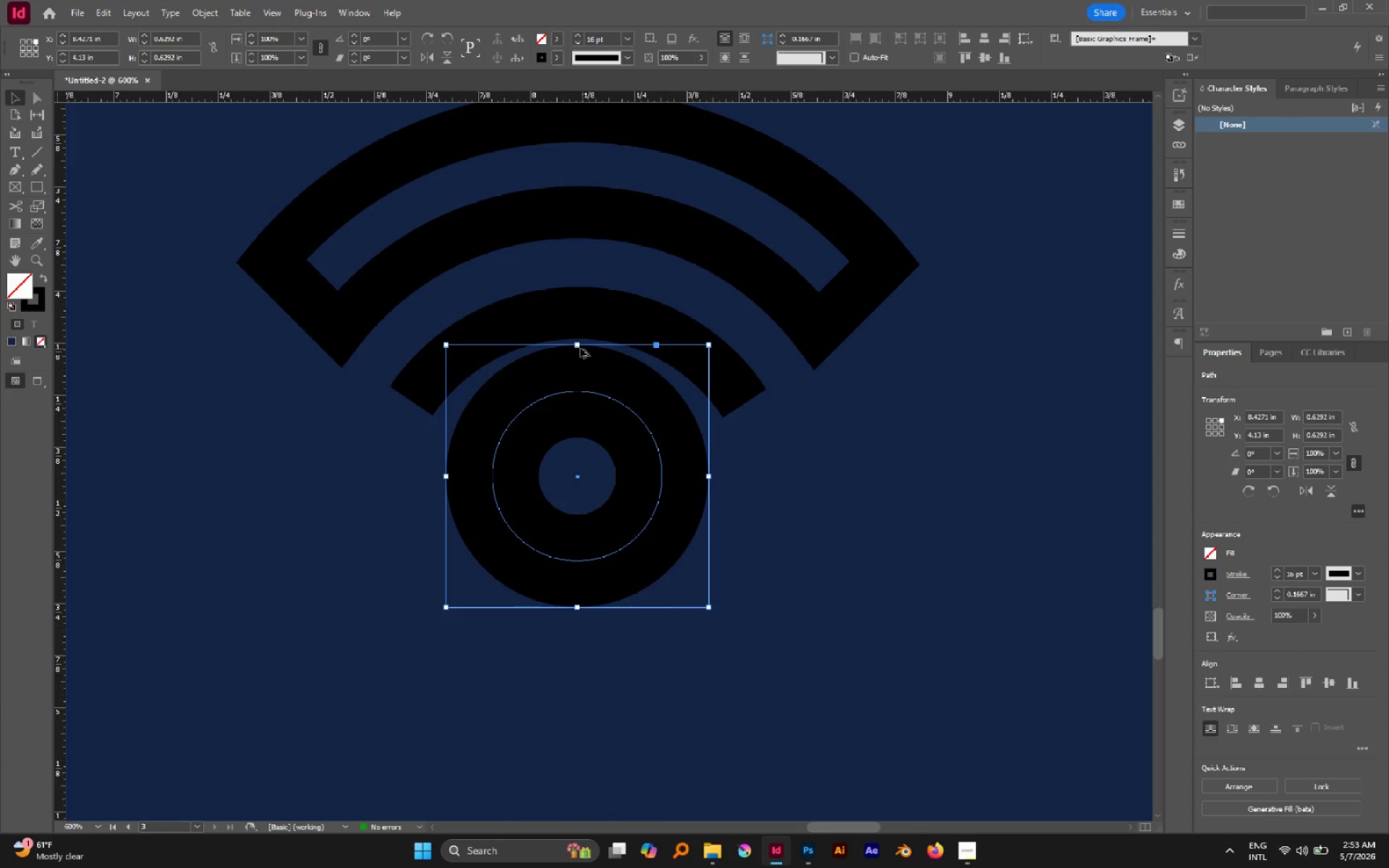 
hold_key(key=AltLeft, duration=1.72)
 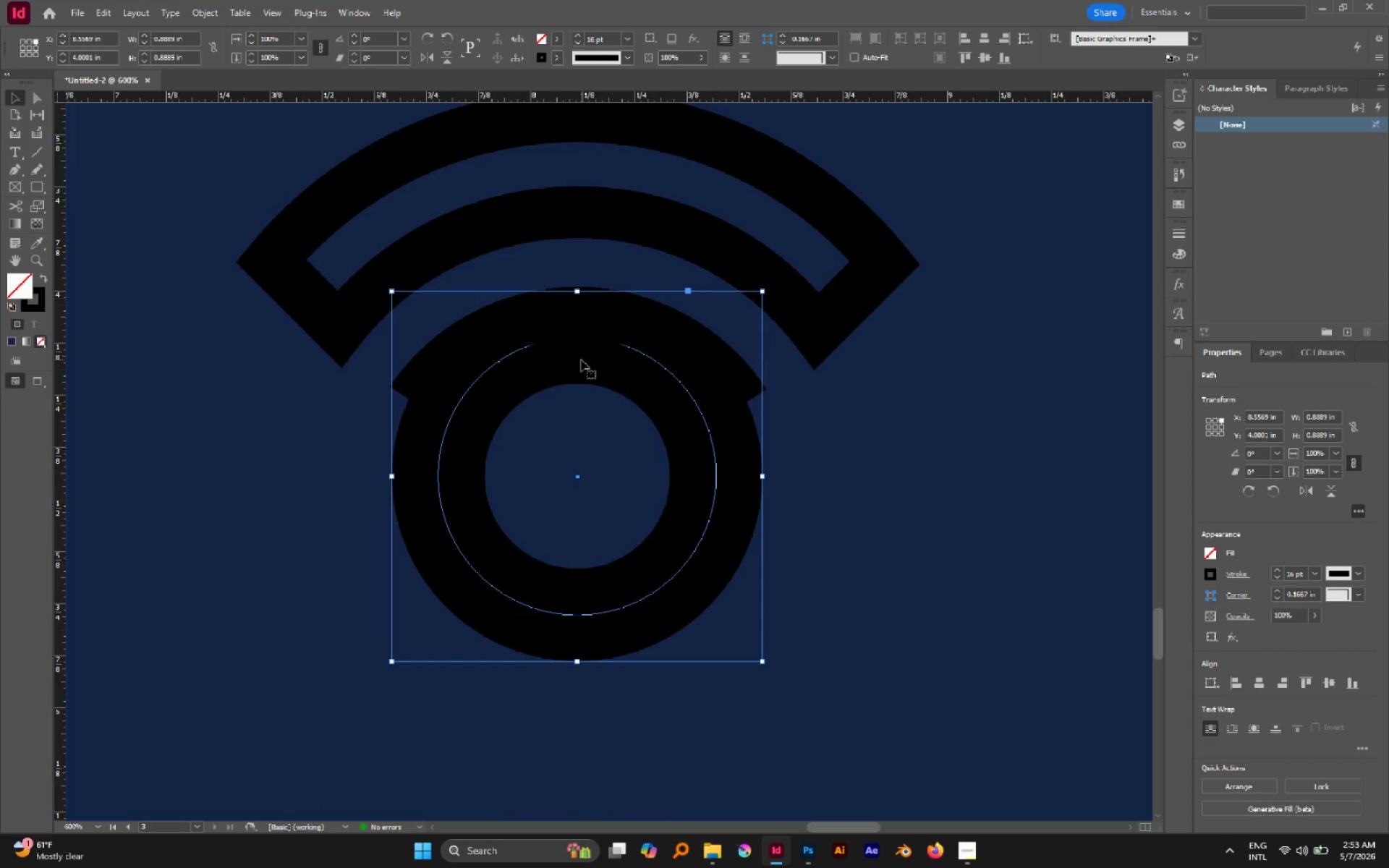 
scroll: coordinate [598, 378], scroll_direction: up, amount: 5.0
 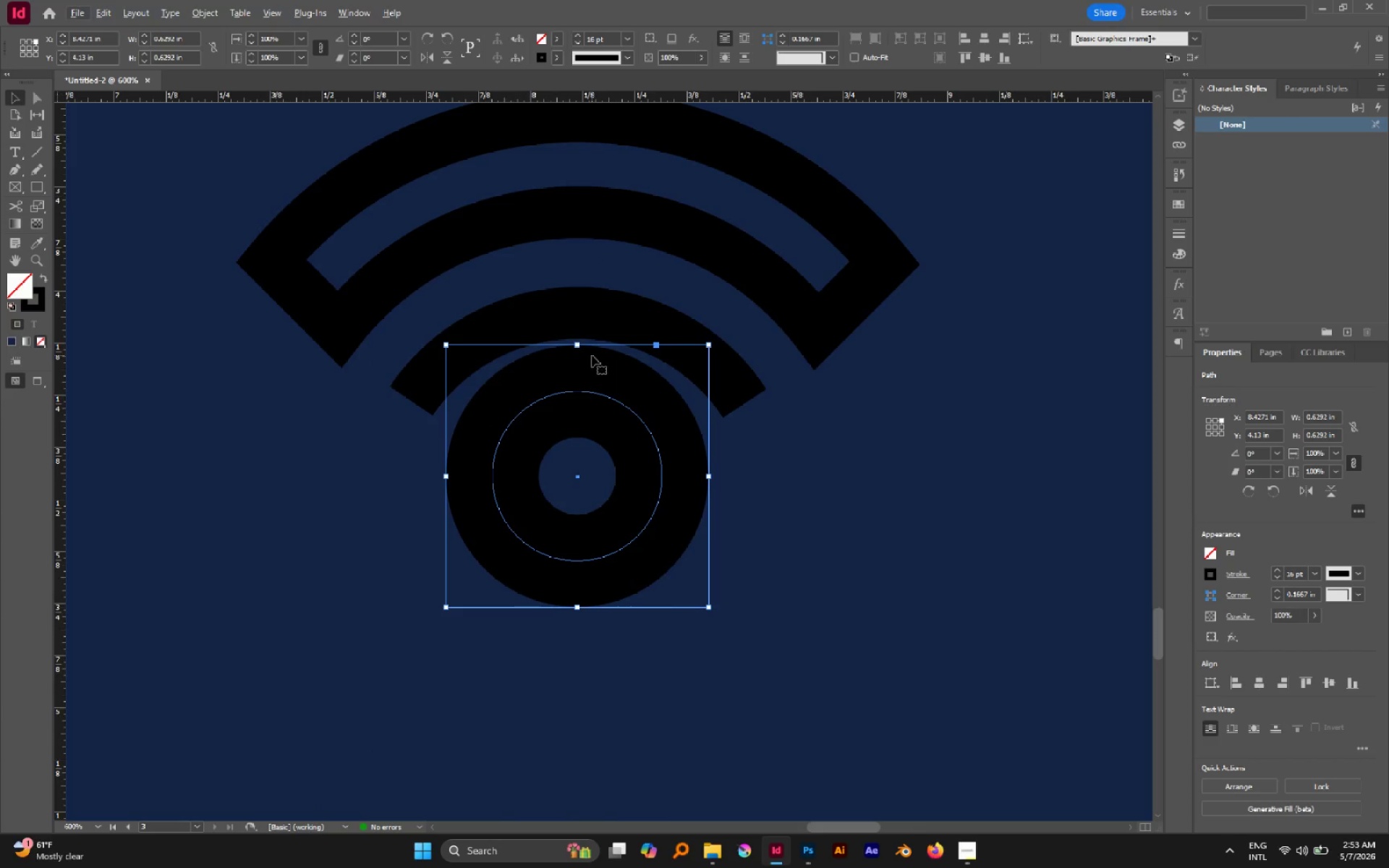 
hold_key(key=ShiftLeft, duration=1.48)
left_click_drag(start_coordinate=[576, 344], to_coordinate=[584, 386])
 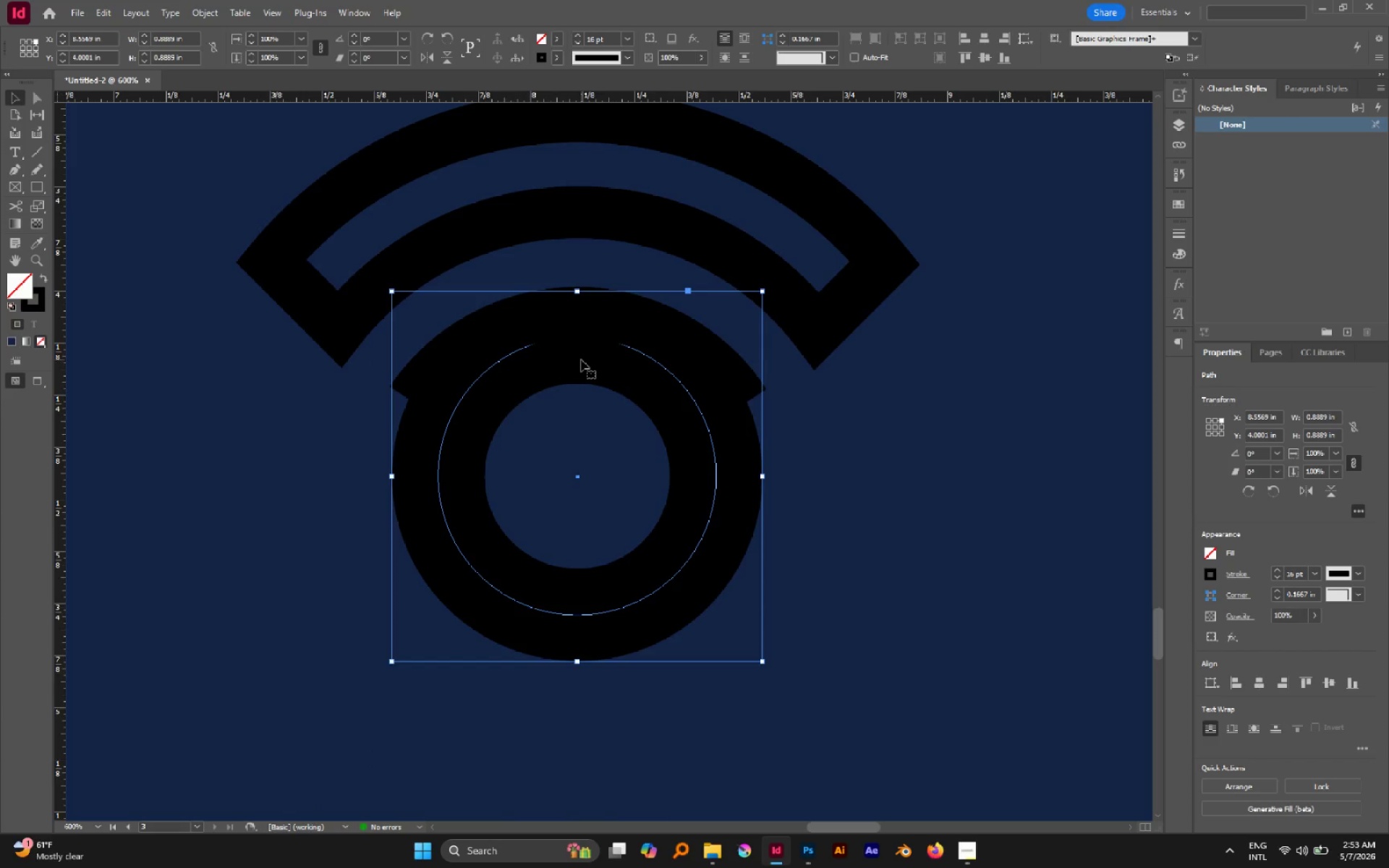 
key(Control+Z)
 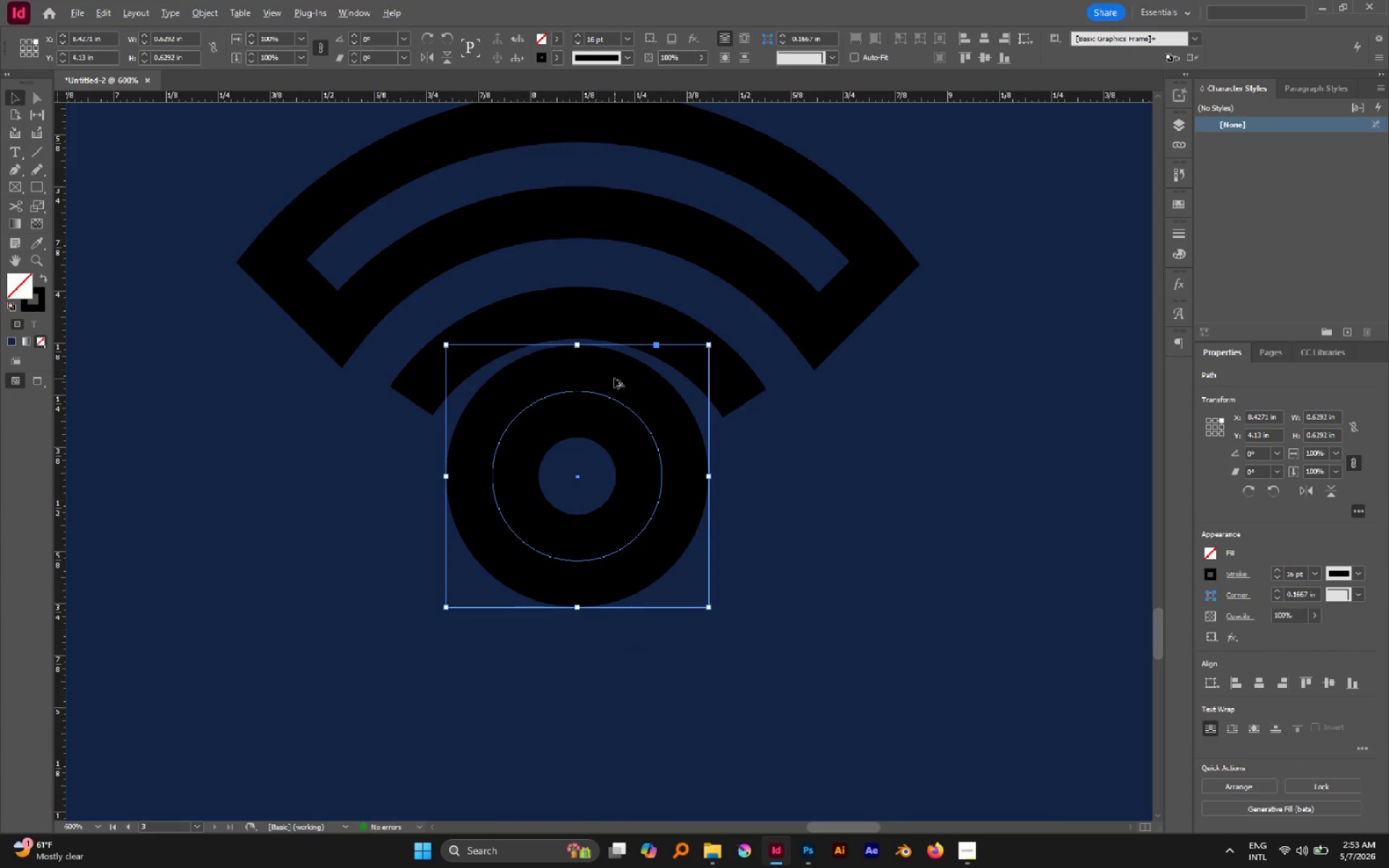 
hold_key(key=AltLeft, duration=2.3)
hold_key(key=ShiftLeft, duration=2.12)
left_click_drag(start_coordinate=[580, 346], to_coordinate=[585, 391])
 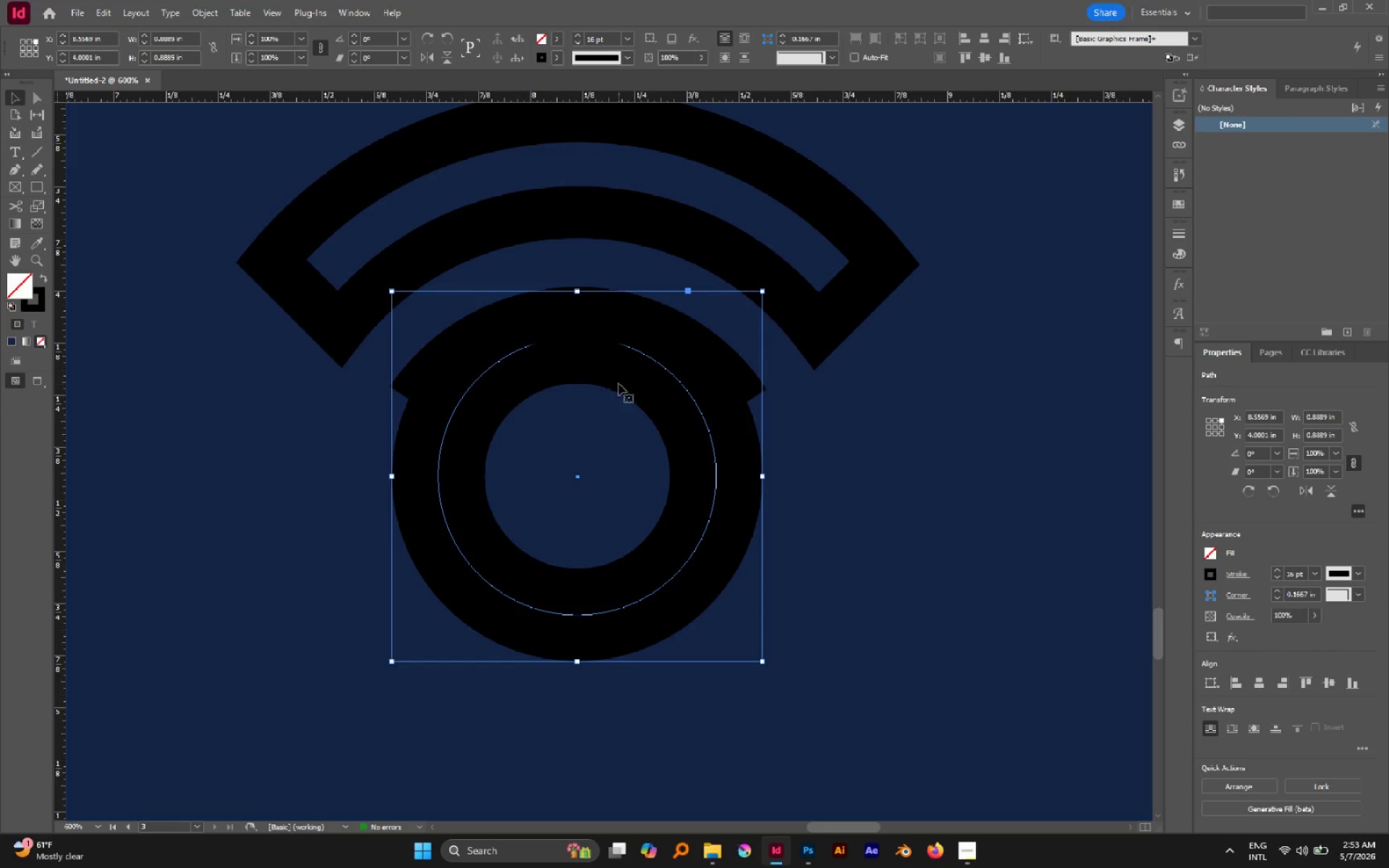 
key(Control+Z)
 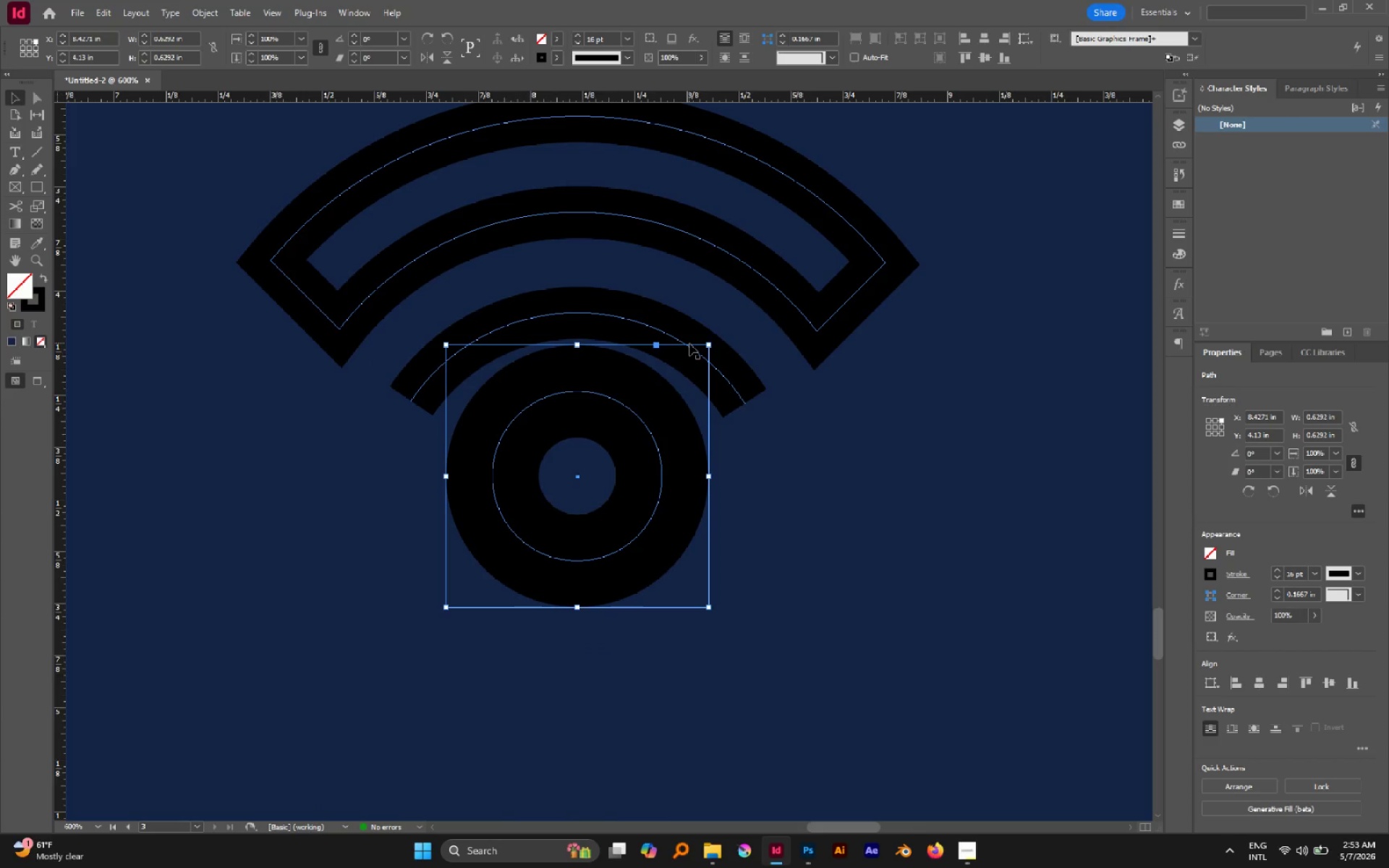 
hold_key(key=AltLeft, duration=2.7)
hold_key(key=ShiftLeft, duration=2.5)
left_click_drag(start_coordinate=[710, 342], to_coordinate=[660, 388])
 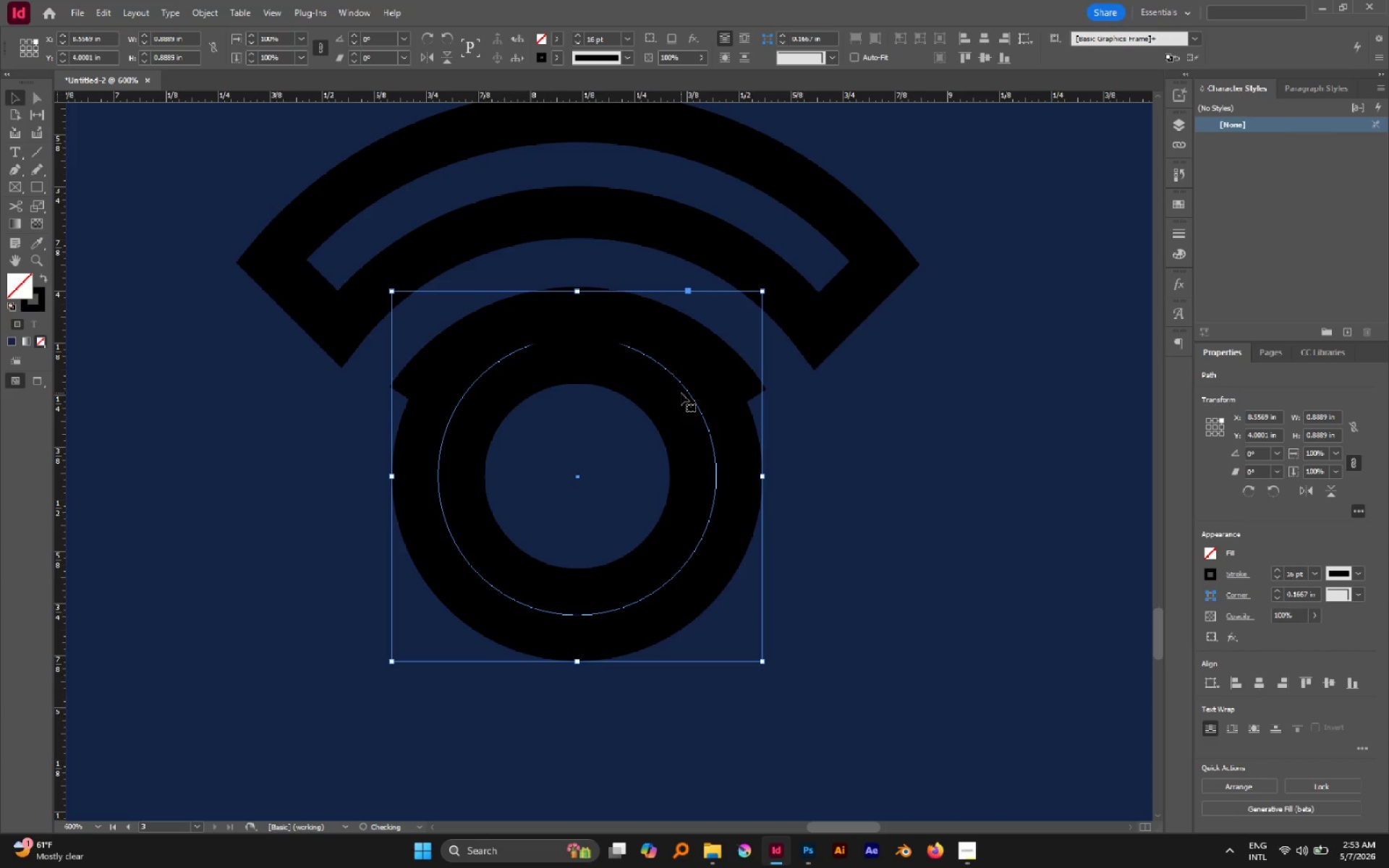 
key(Control+Z)
 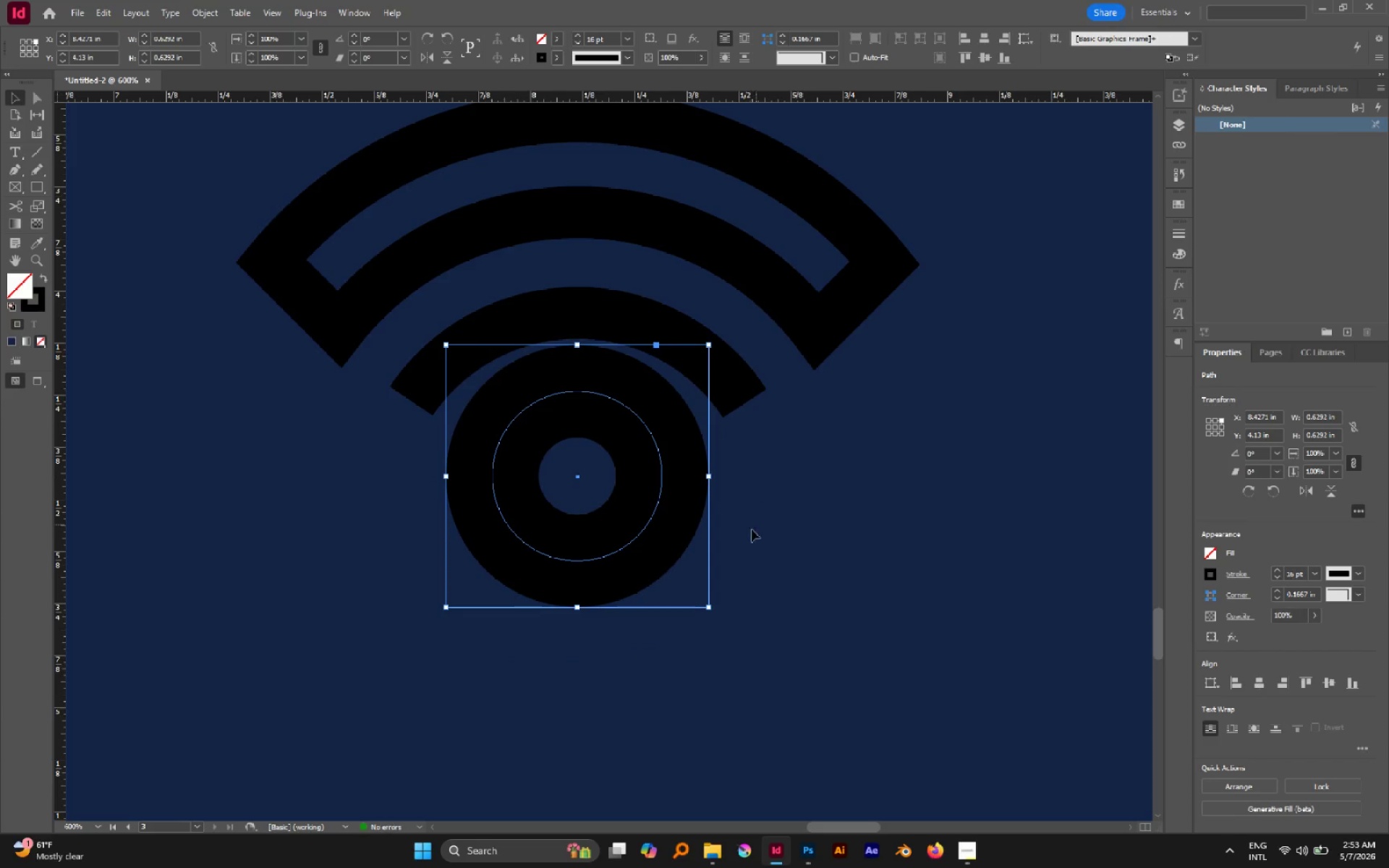 
hold_key(key=ShiftLeft, duration=2.42)
hold_key(key=AltLeft, duration=1.69)
left_click_drag(start_coordinate=[708, 609], to_coordinate=[678, 548])
 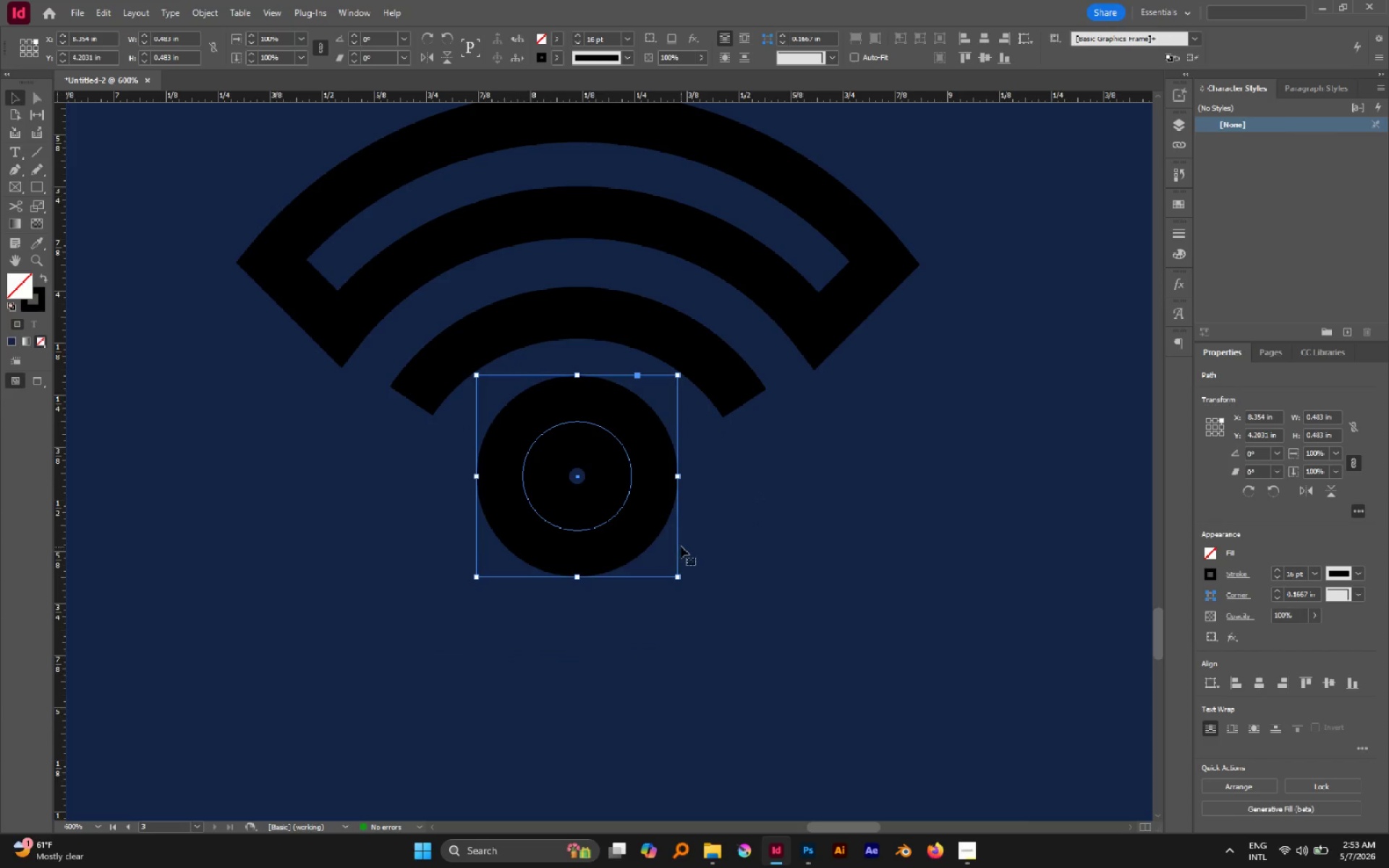 
key(Shift+X)
 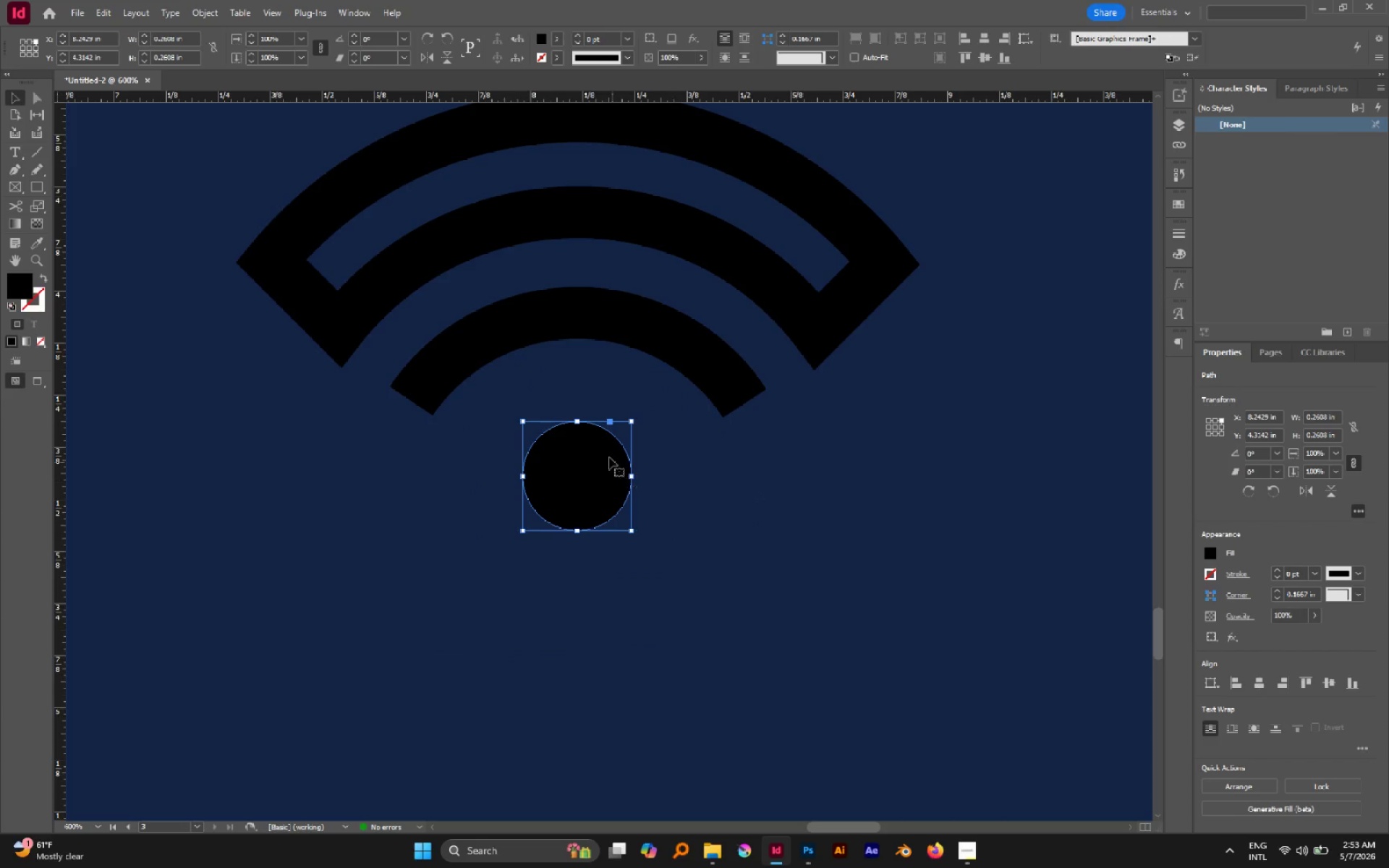 
hold_key(key=AltLeft, duration=2.16)
hold_key(key=ShiftLeft, duration=1.95)
left_click_drag(start_coordinate=[632, 420], to_coordinate=[667, 397])
 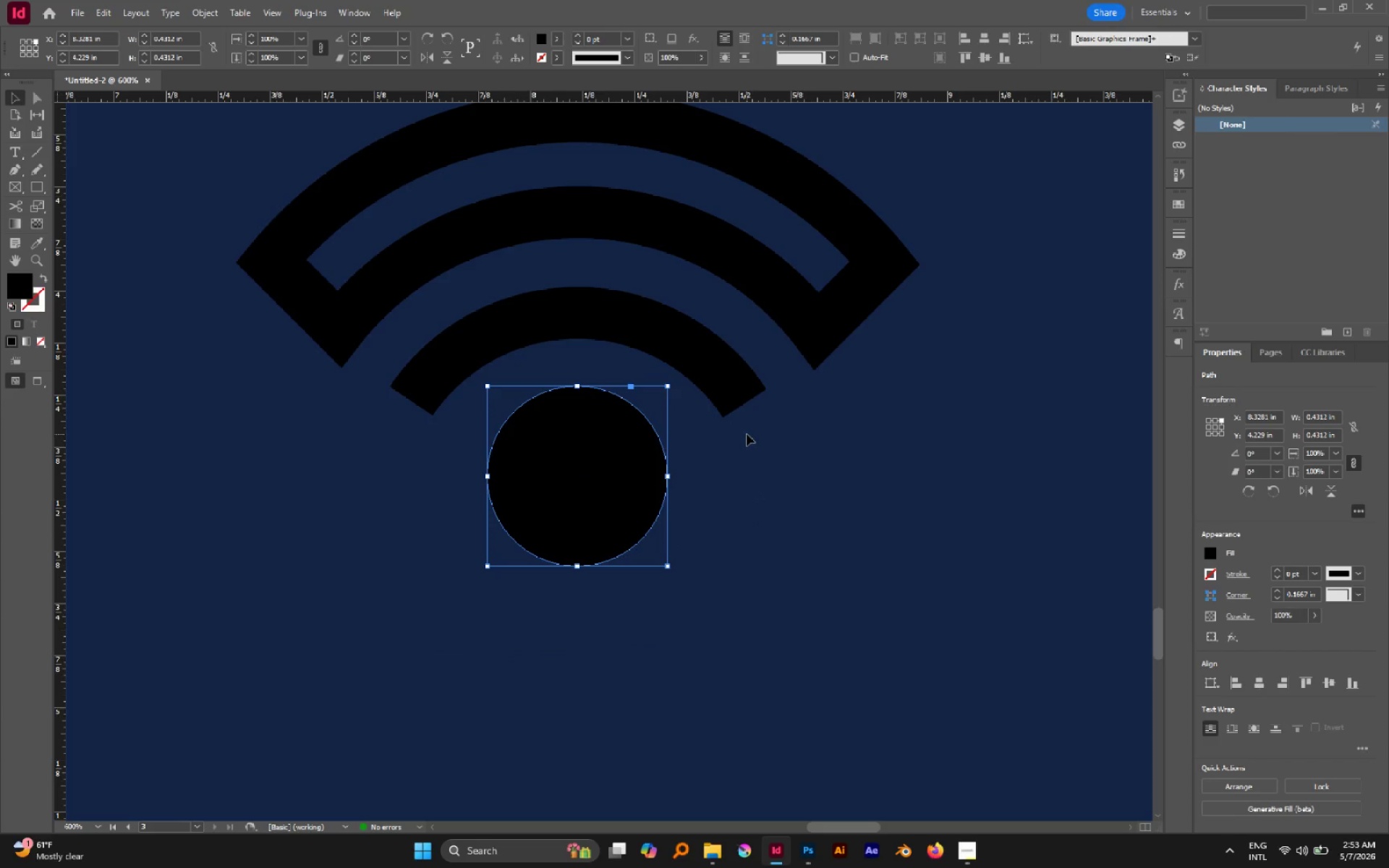 
left_click([744, 439])
 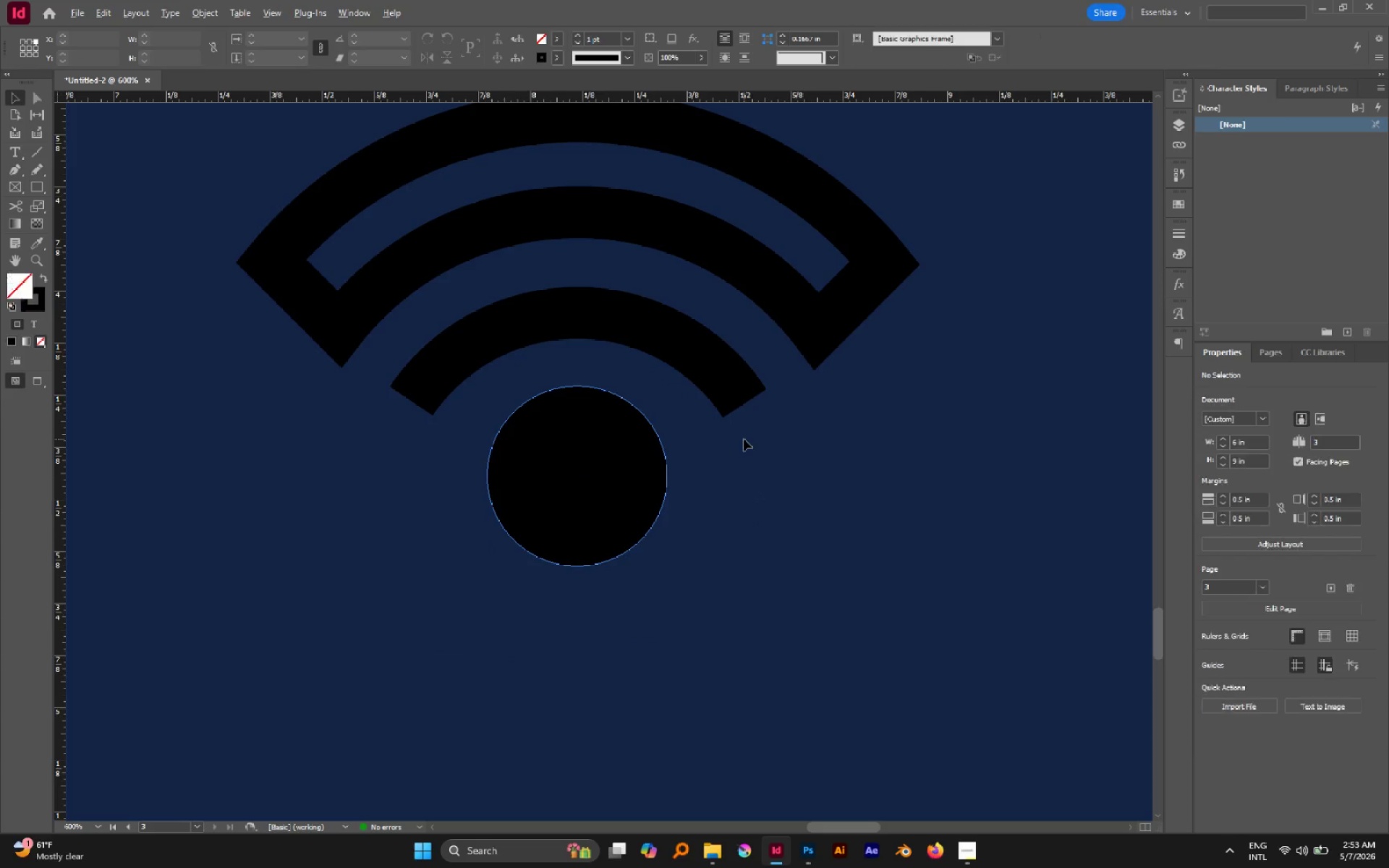 
hold_key(key=AltLeft, duration=0.73)
scroll: coordinate [744, 439], scroll_direction: down, amount: 3.0
 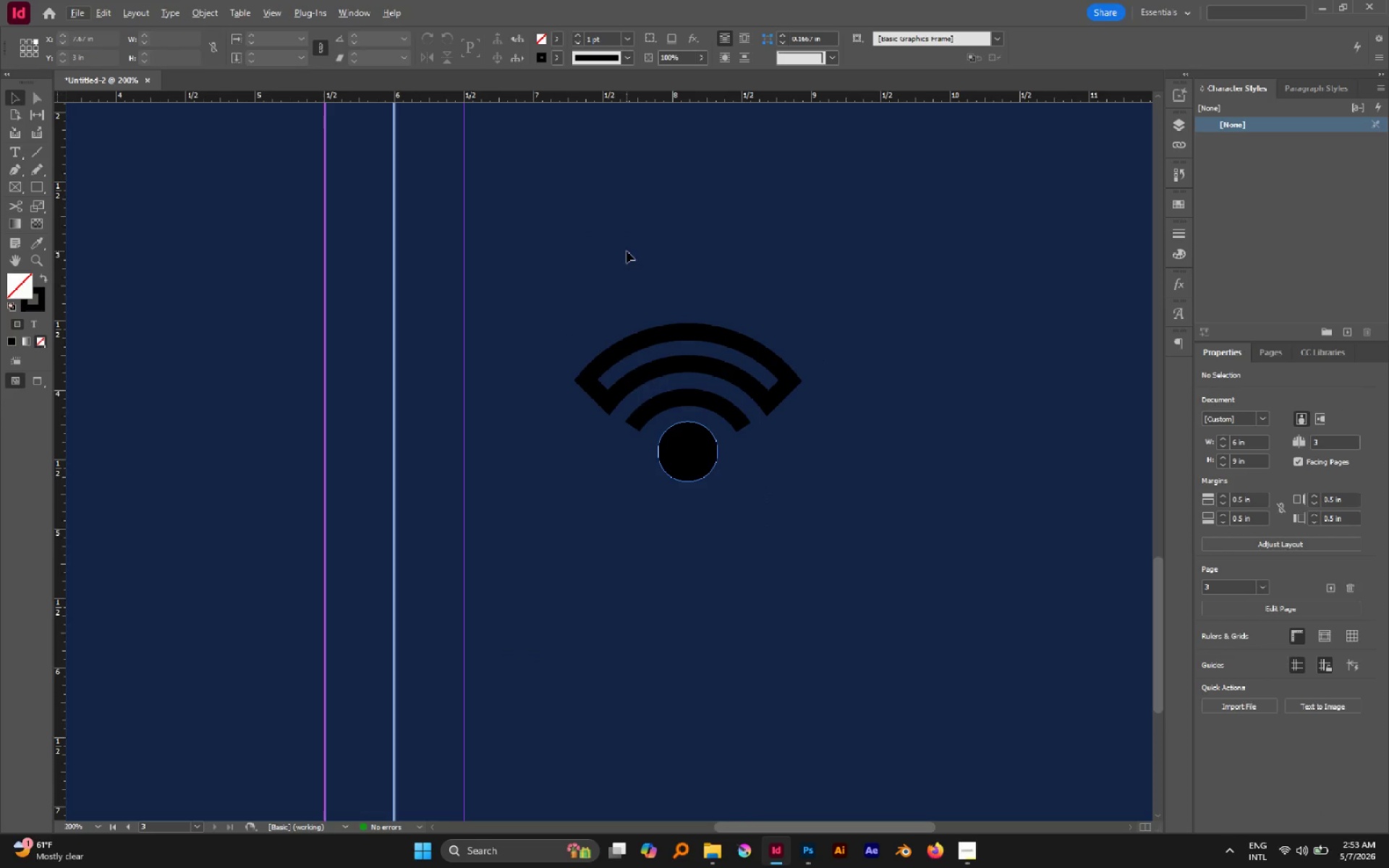 
left_click([706, 279])
 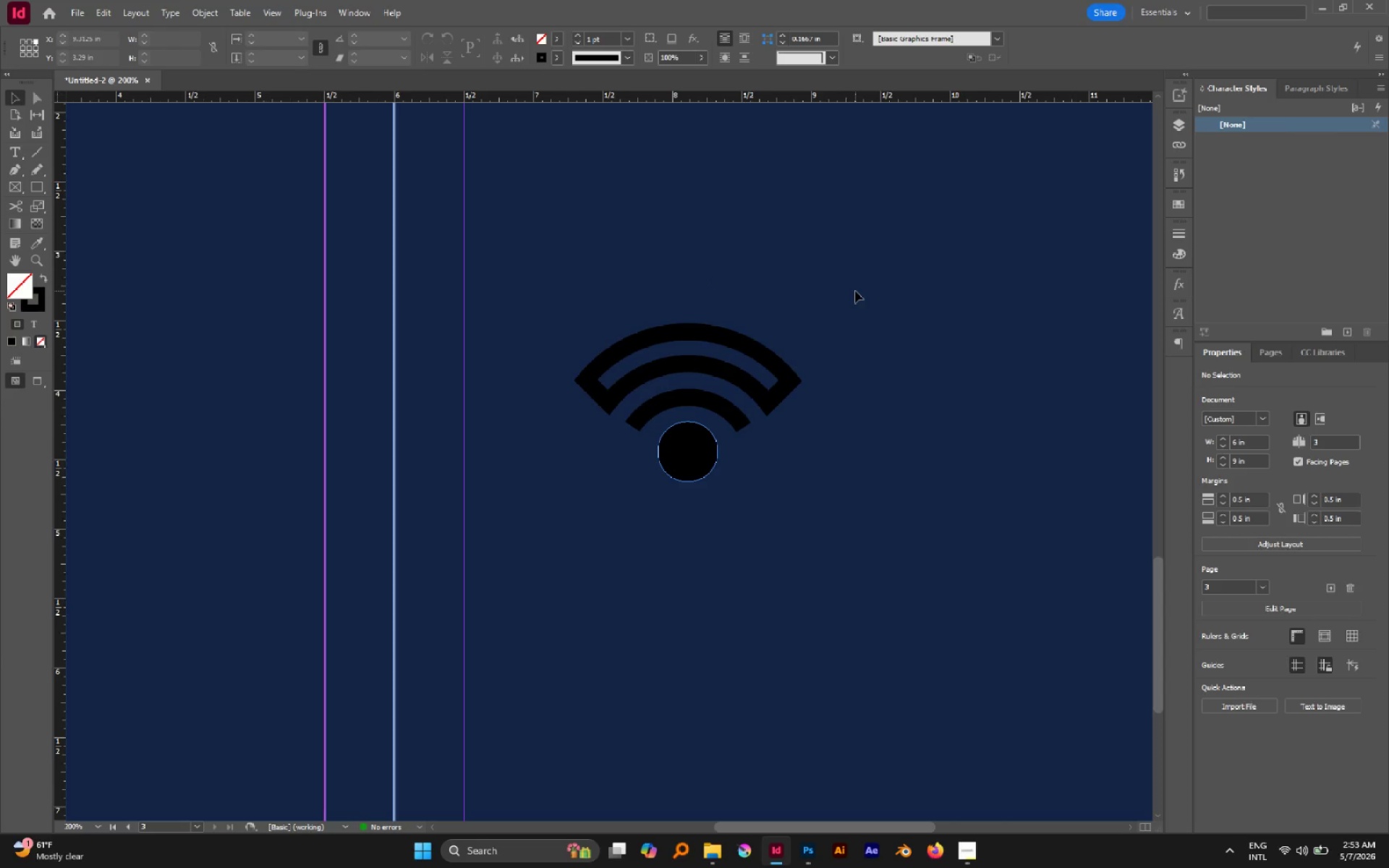 
left_click([855, 291])
 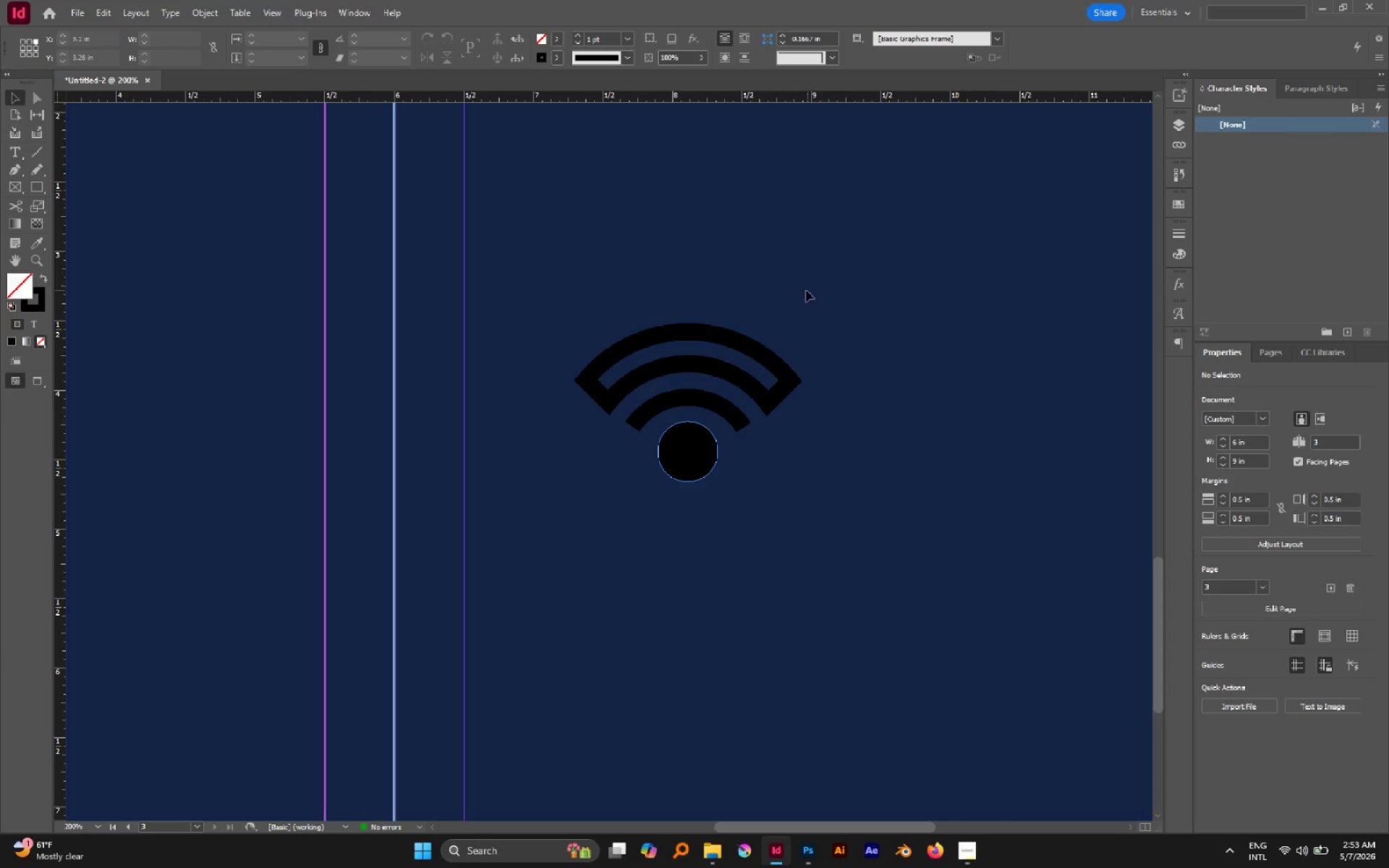 
hold_key(key=AltLeft, duration=0.45)
 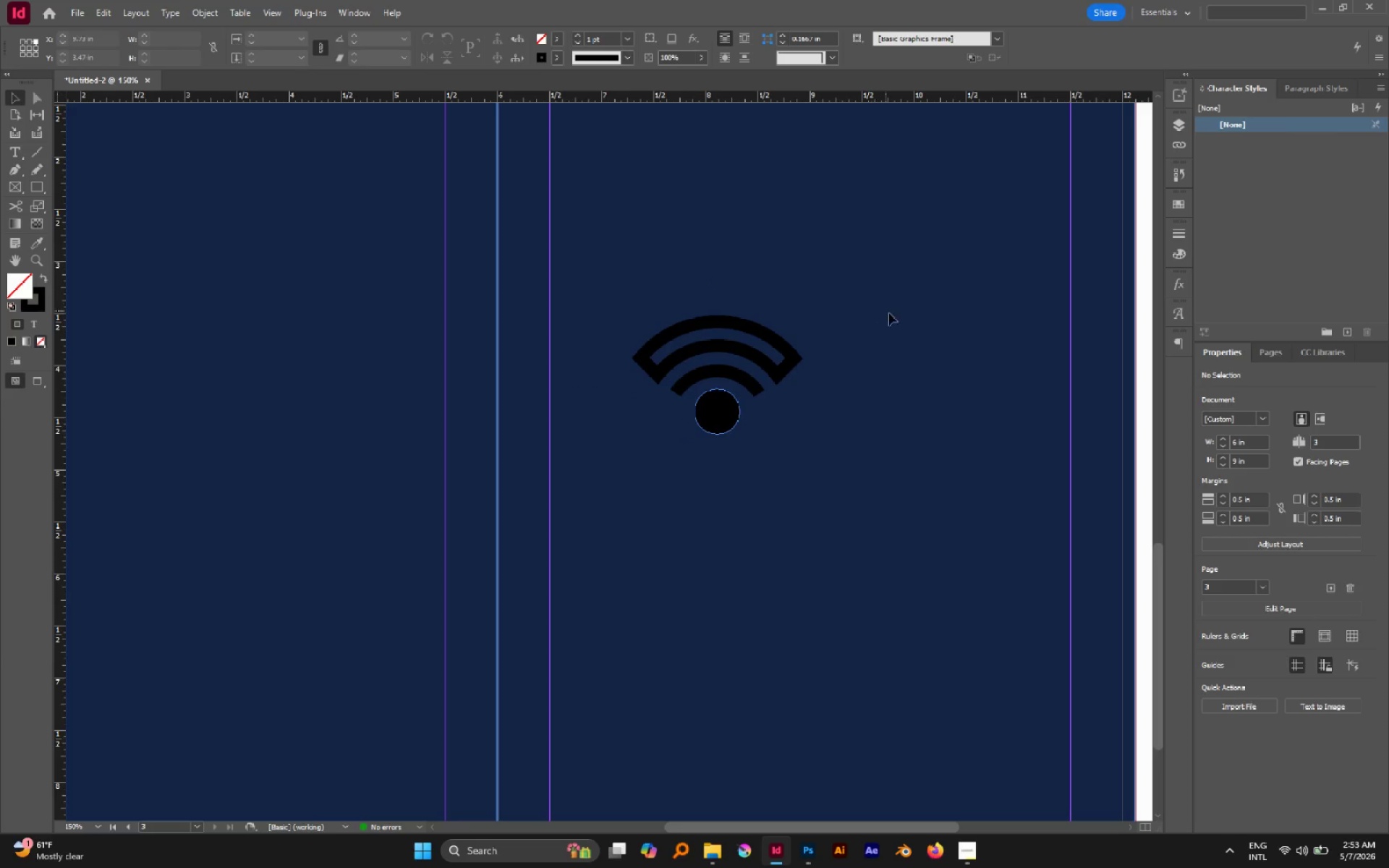 
left_click([870, 302])
 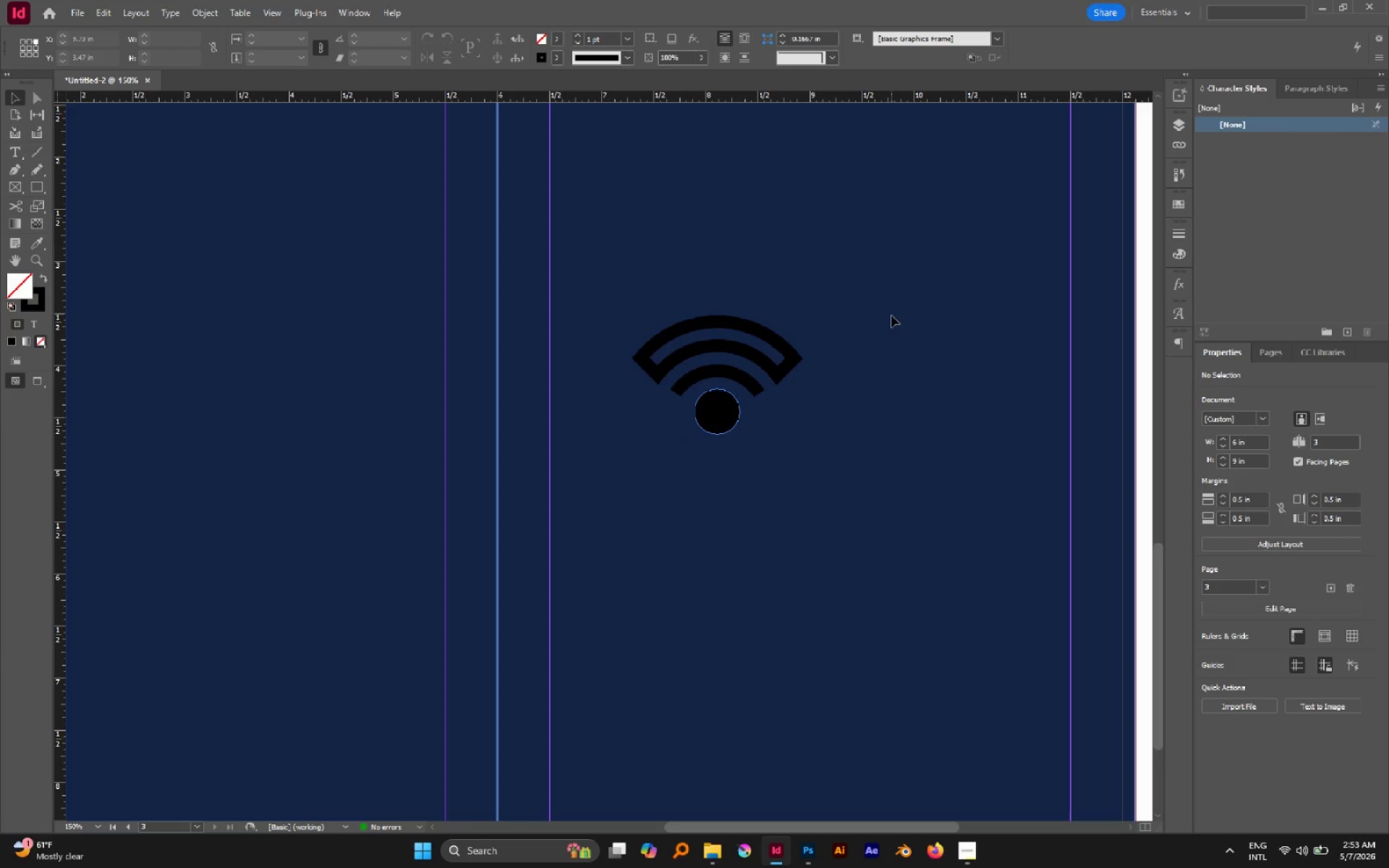 
scroll: coordinate [806, 290], scroll_direction: down, amount: 1.0
 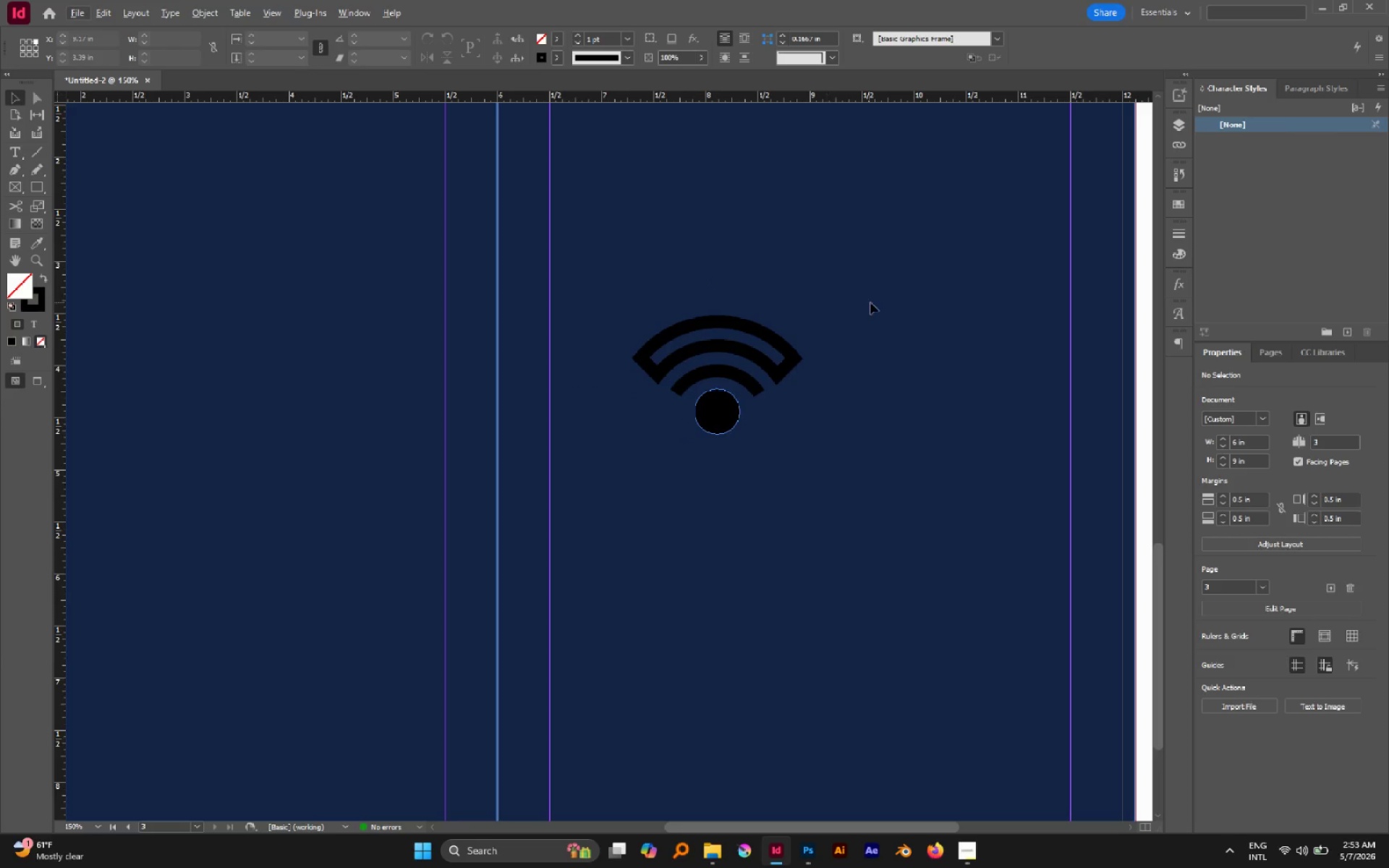 
hold_key(key=AltLeft, duration=0.64)
scroll: coordinate [876, 320], scroll_direction: down, amount: 1.0
 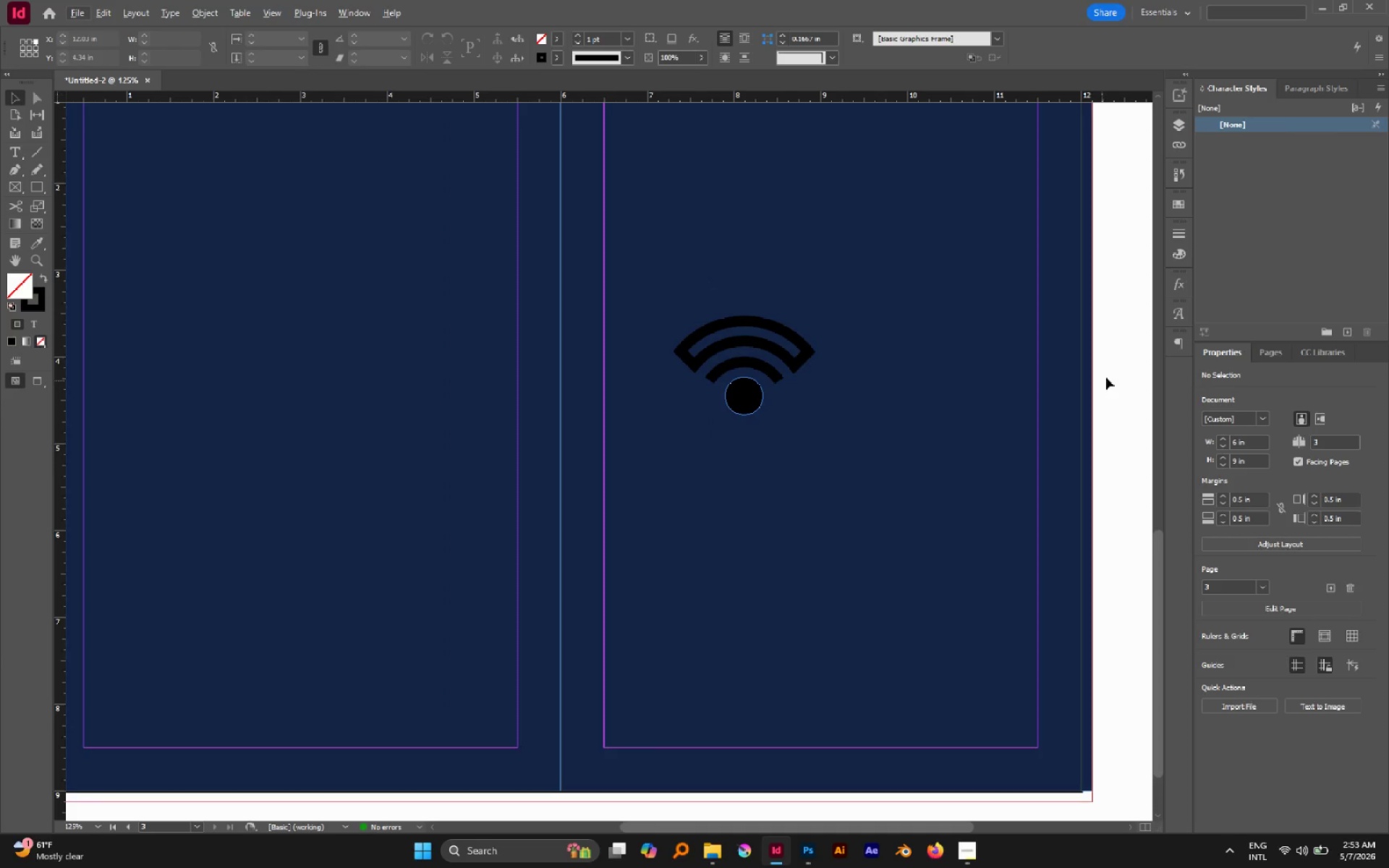 
left_click([1107, 376])
 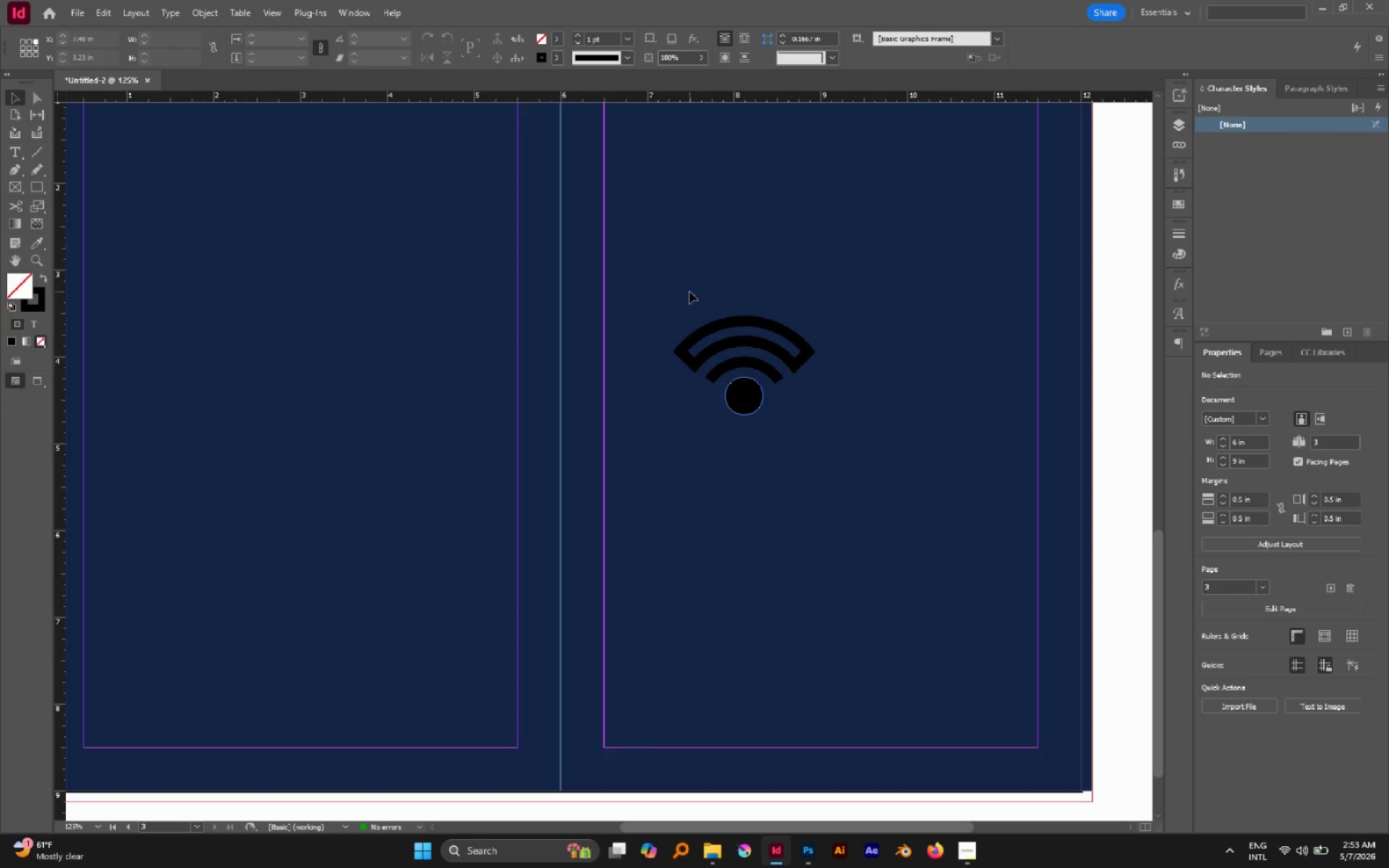 
key(W)
 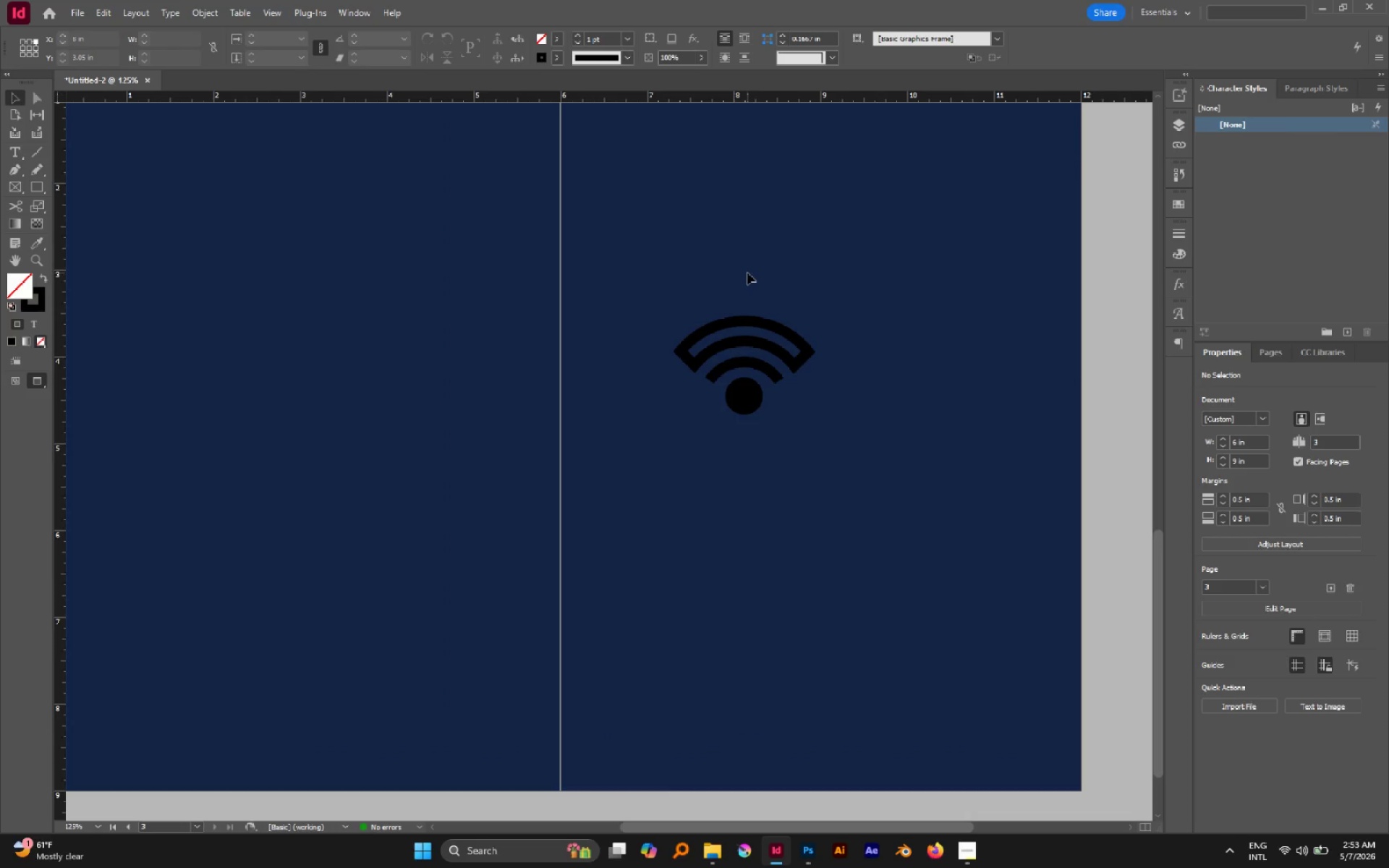 
left_click([747, 273])
 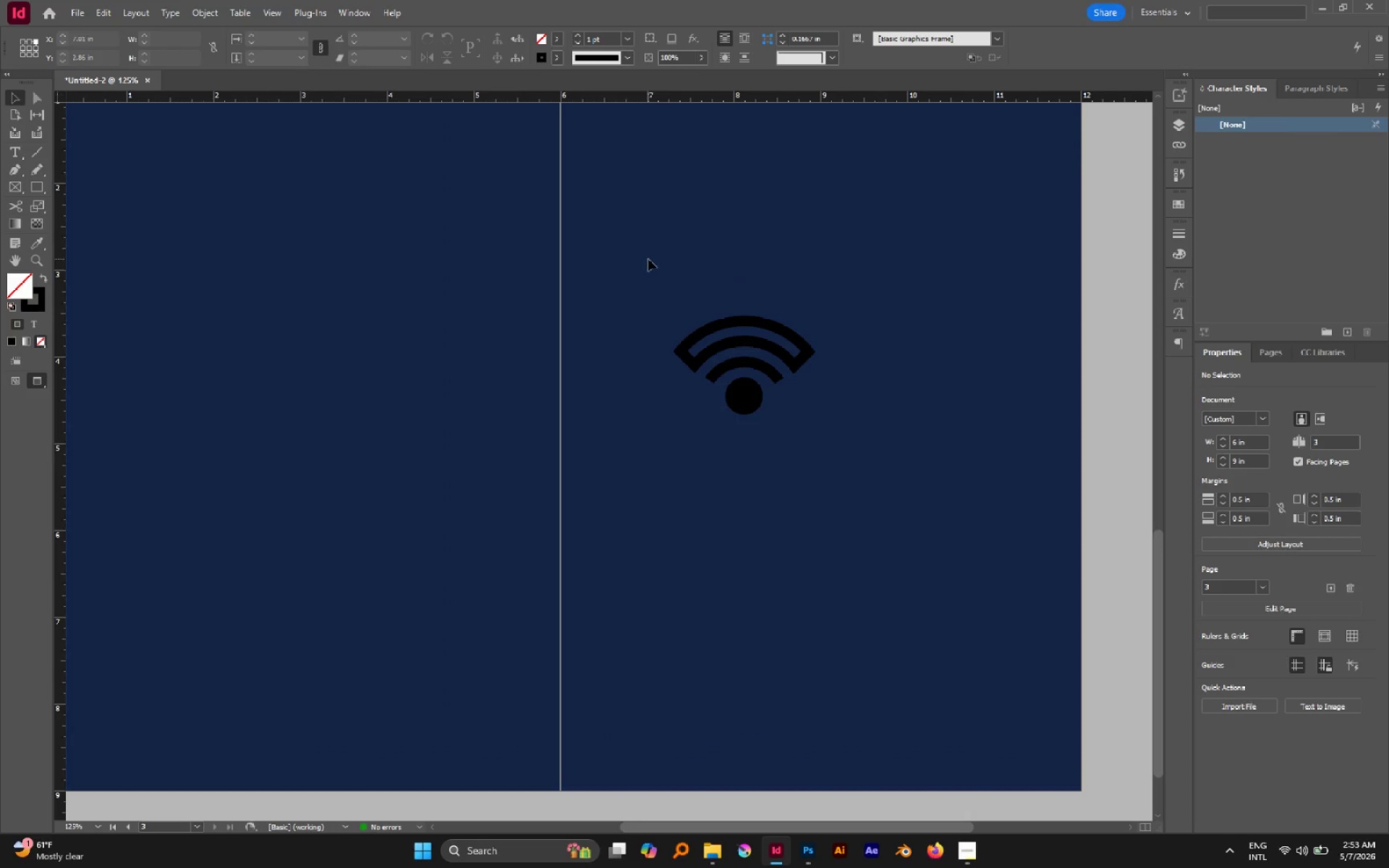 
left_click_drag(start_coordinate=[648, 259], to_coordinate=[857, 437])
 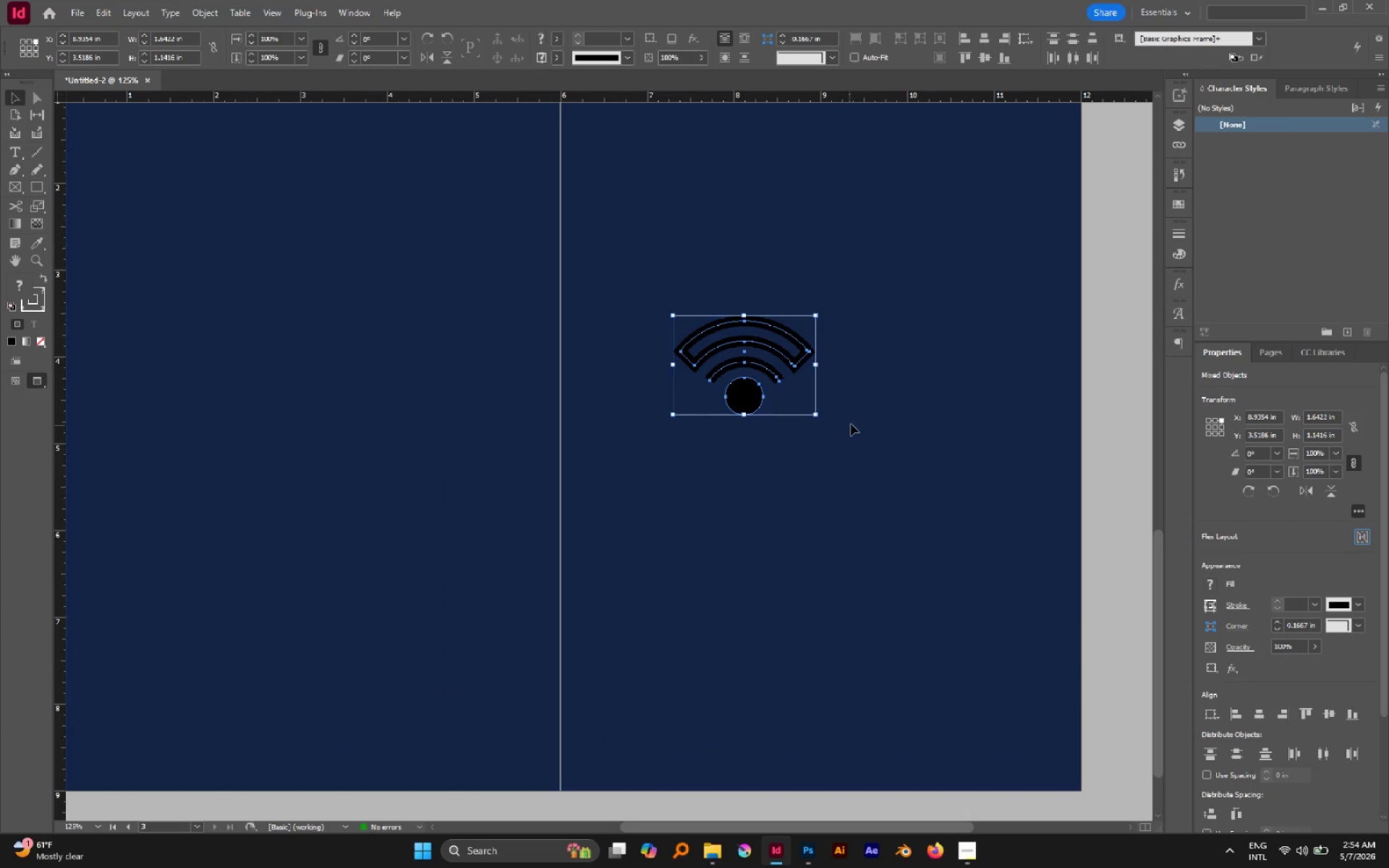 
left_click([851, 424])
 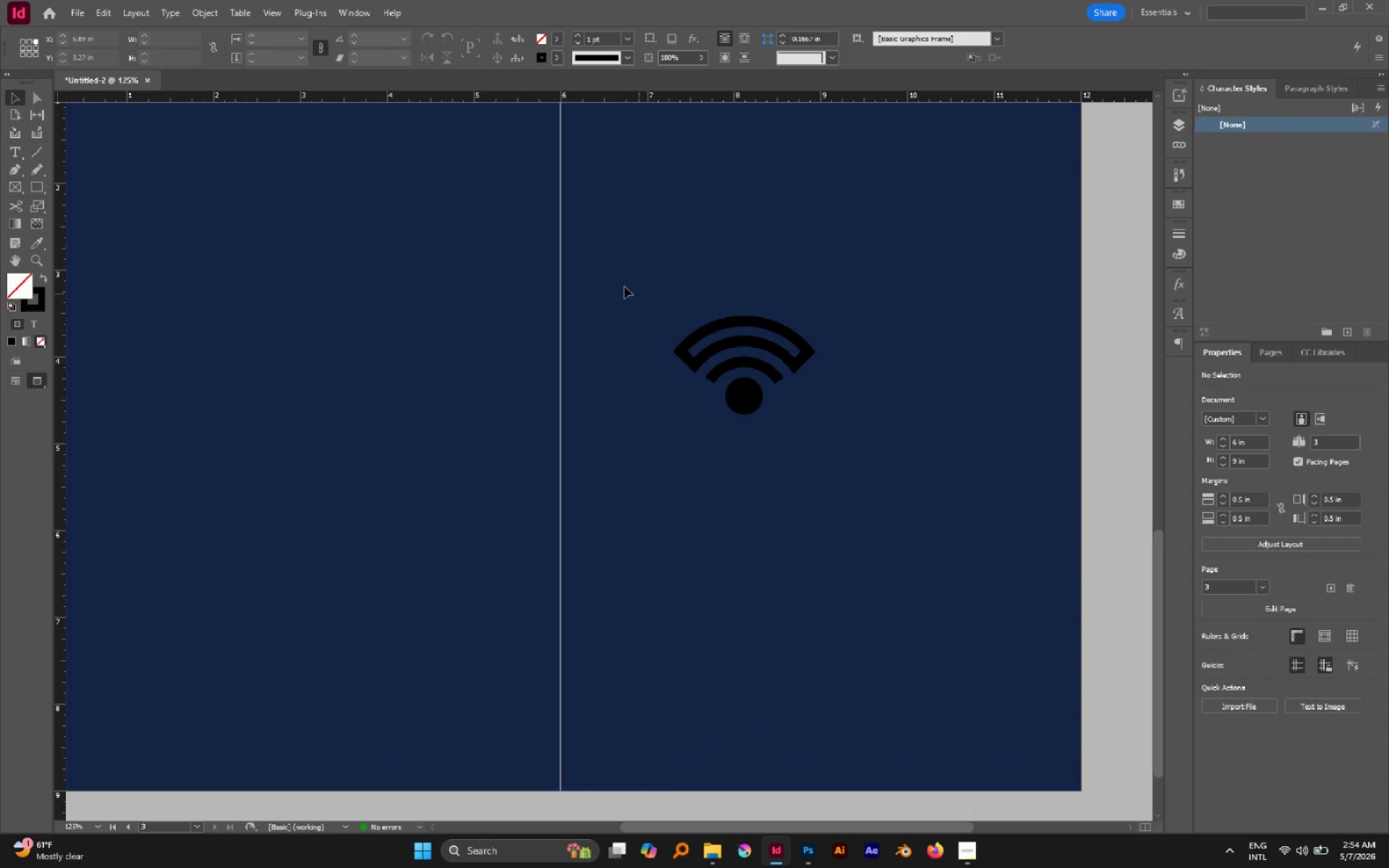 
left_click_drag(start_coordinate=[624, 290], to_coordinate=[726, 386])
 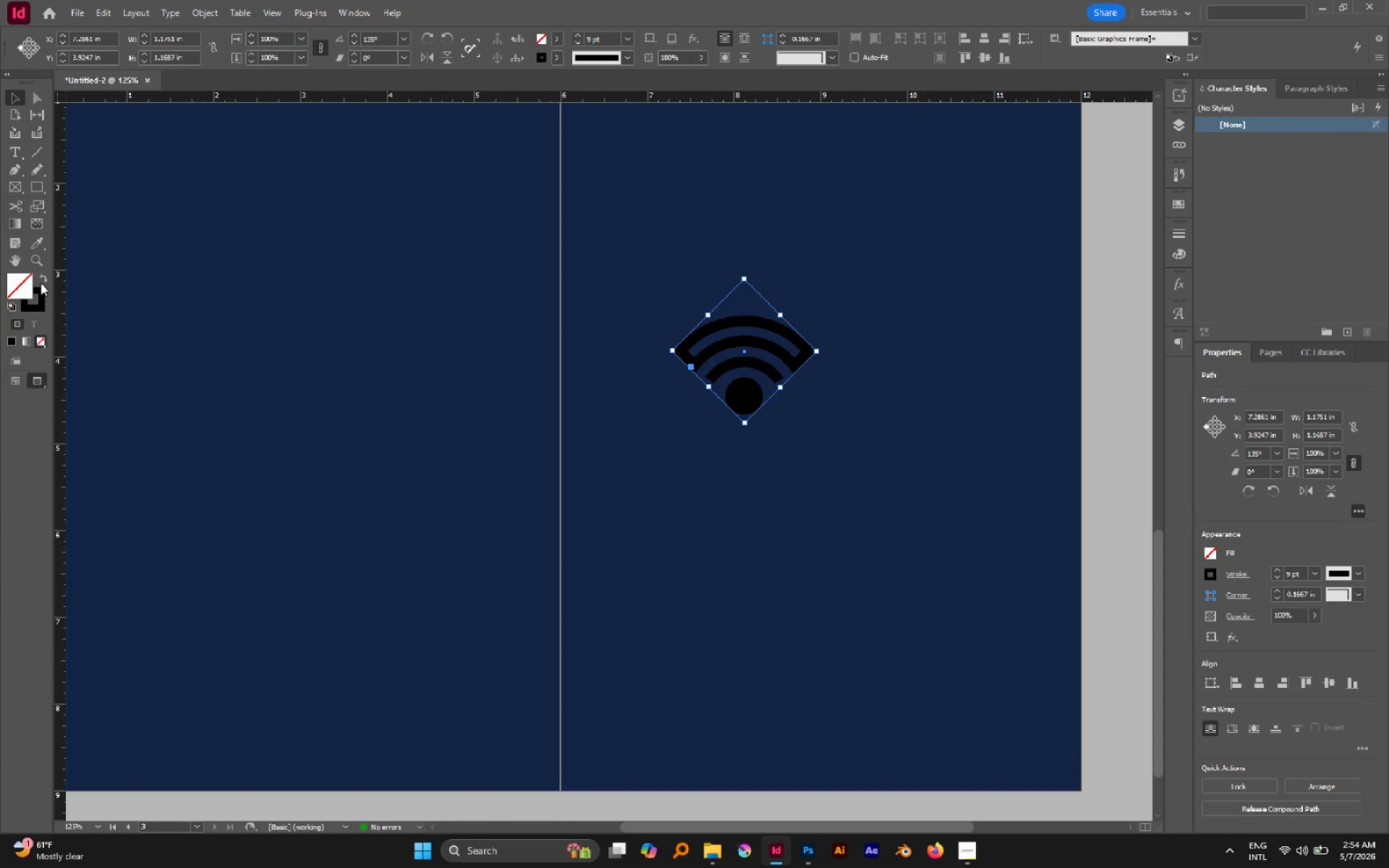 
type(dd)
 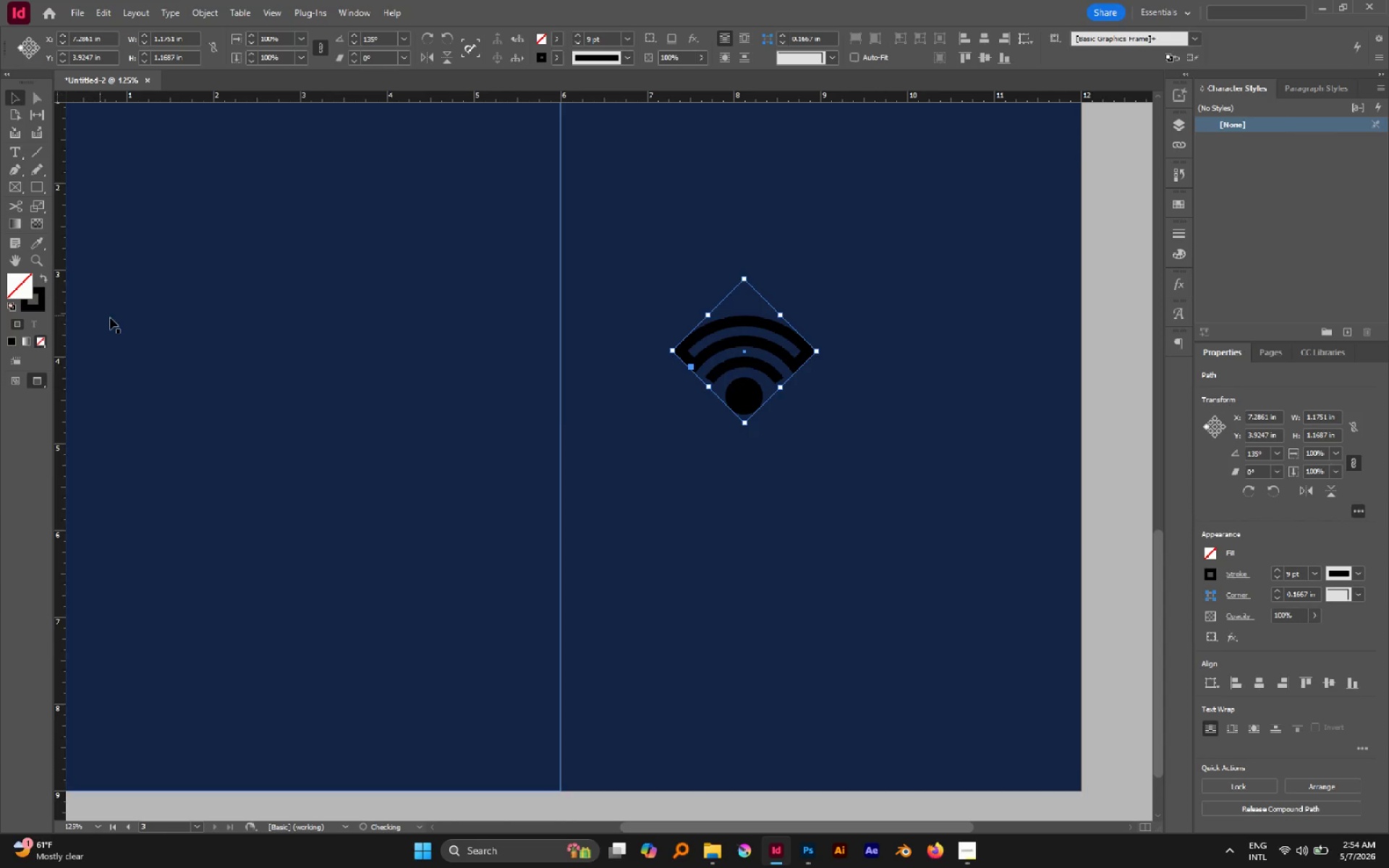 
type(dddd)
 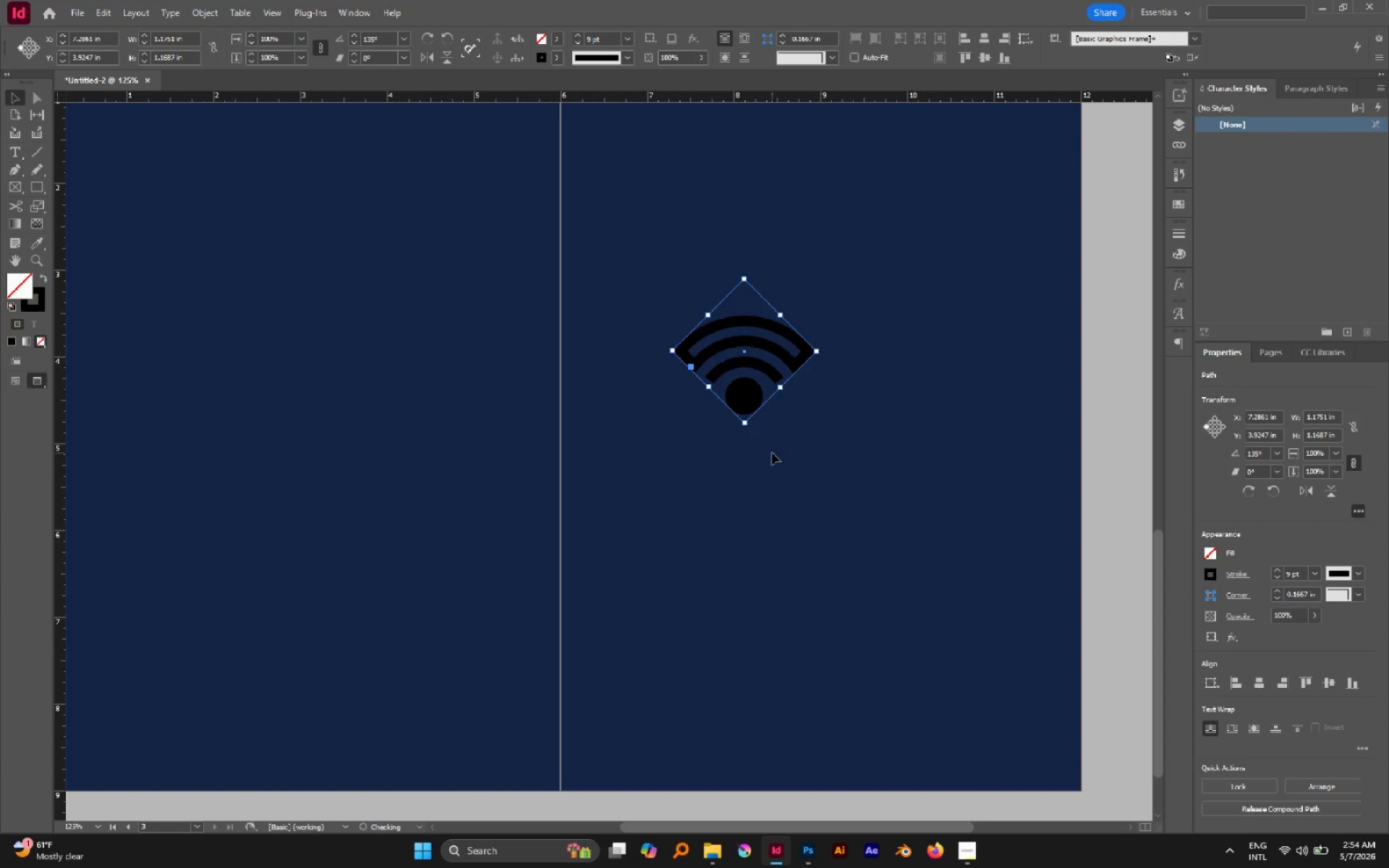 
left_click([772, 453])
 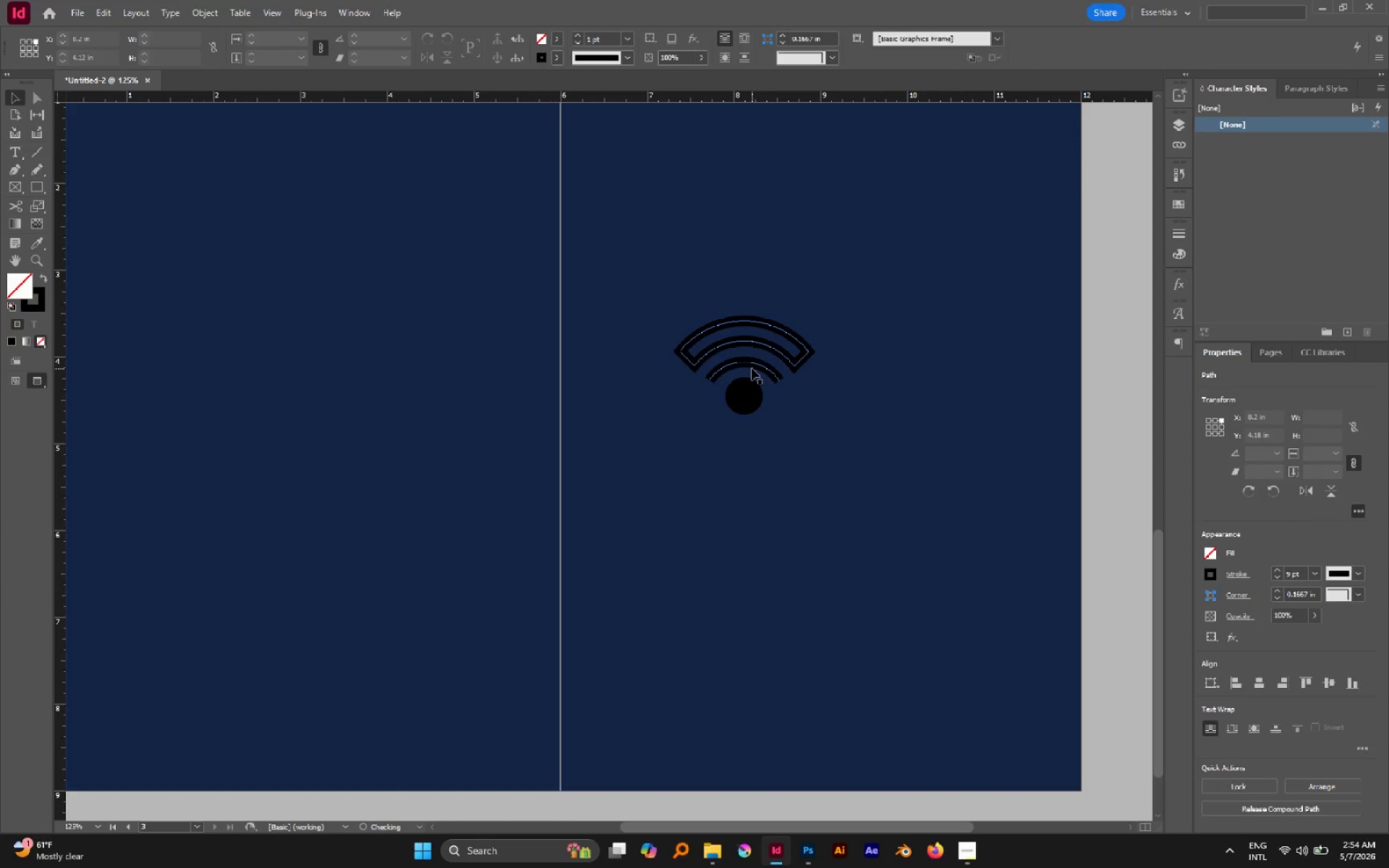 
left_click([752, 368])
 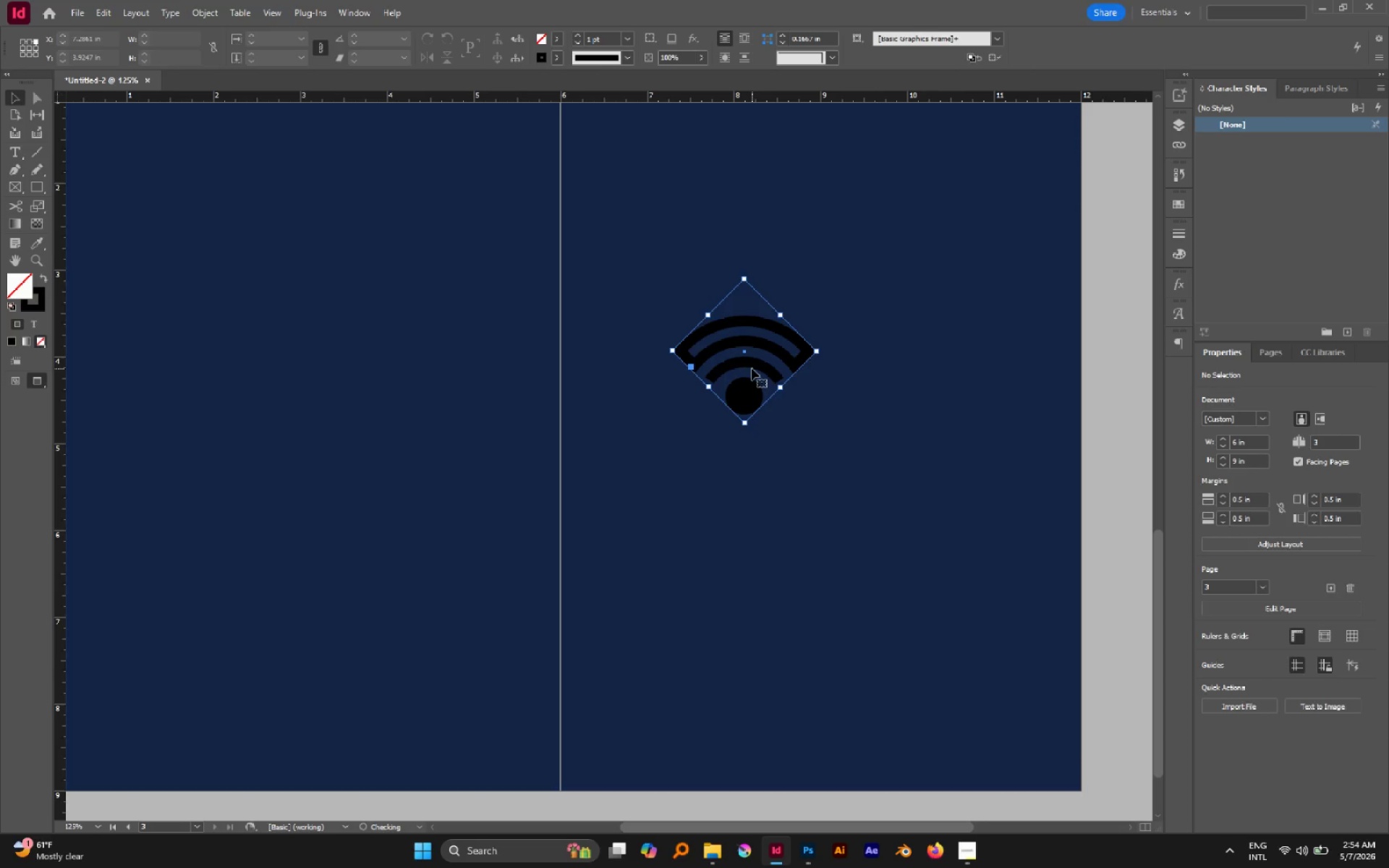 
type(ddd)
 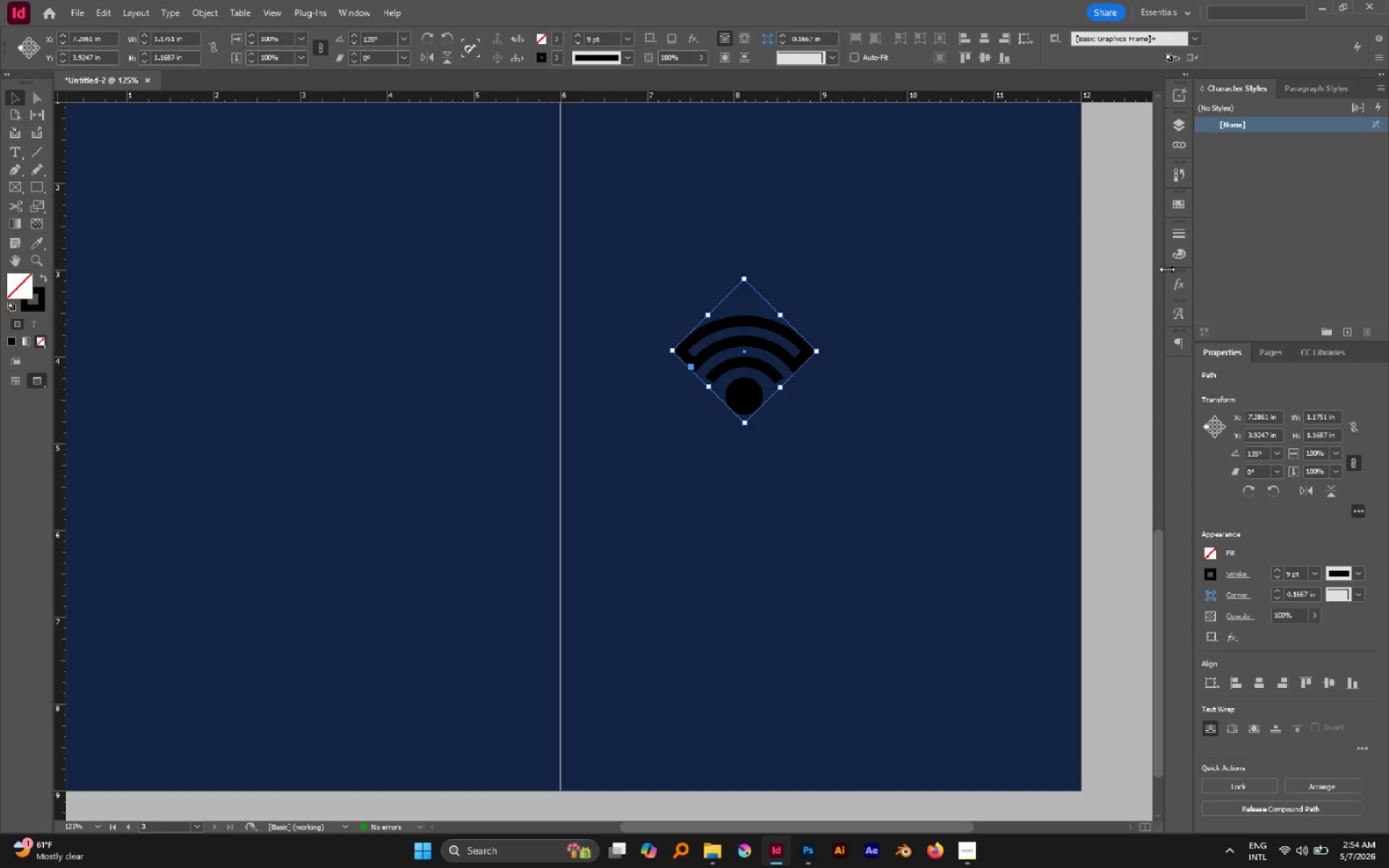 
left_click([1176, 208])
 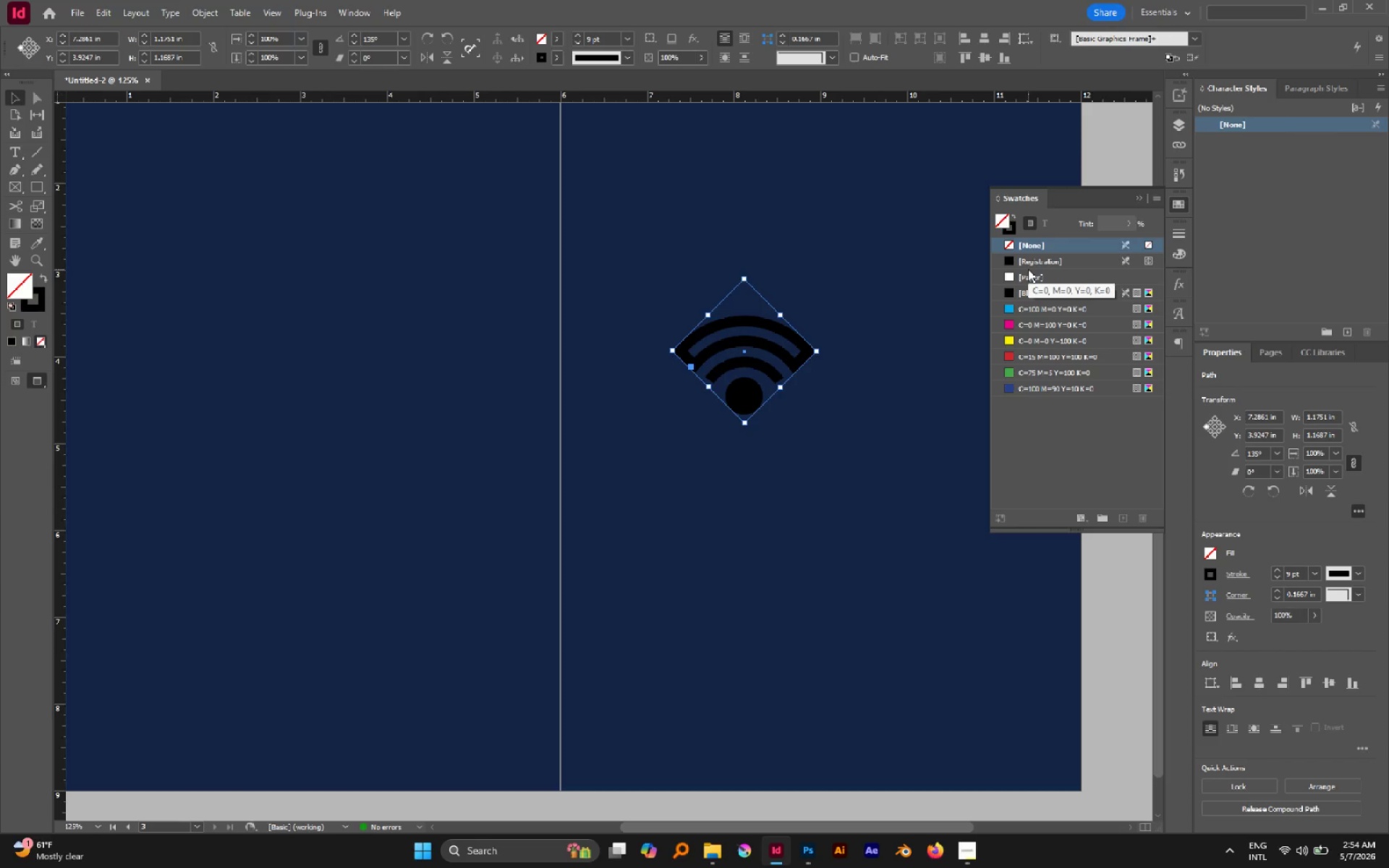 
key(X)
 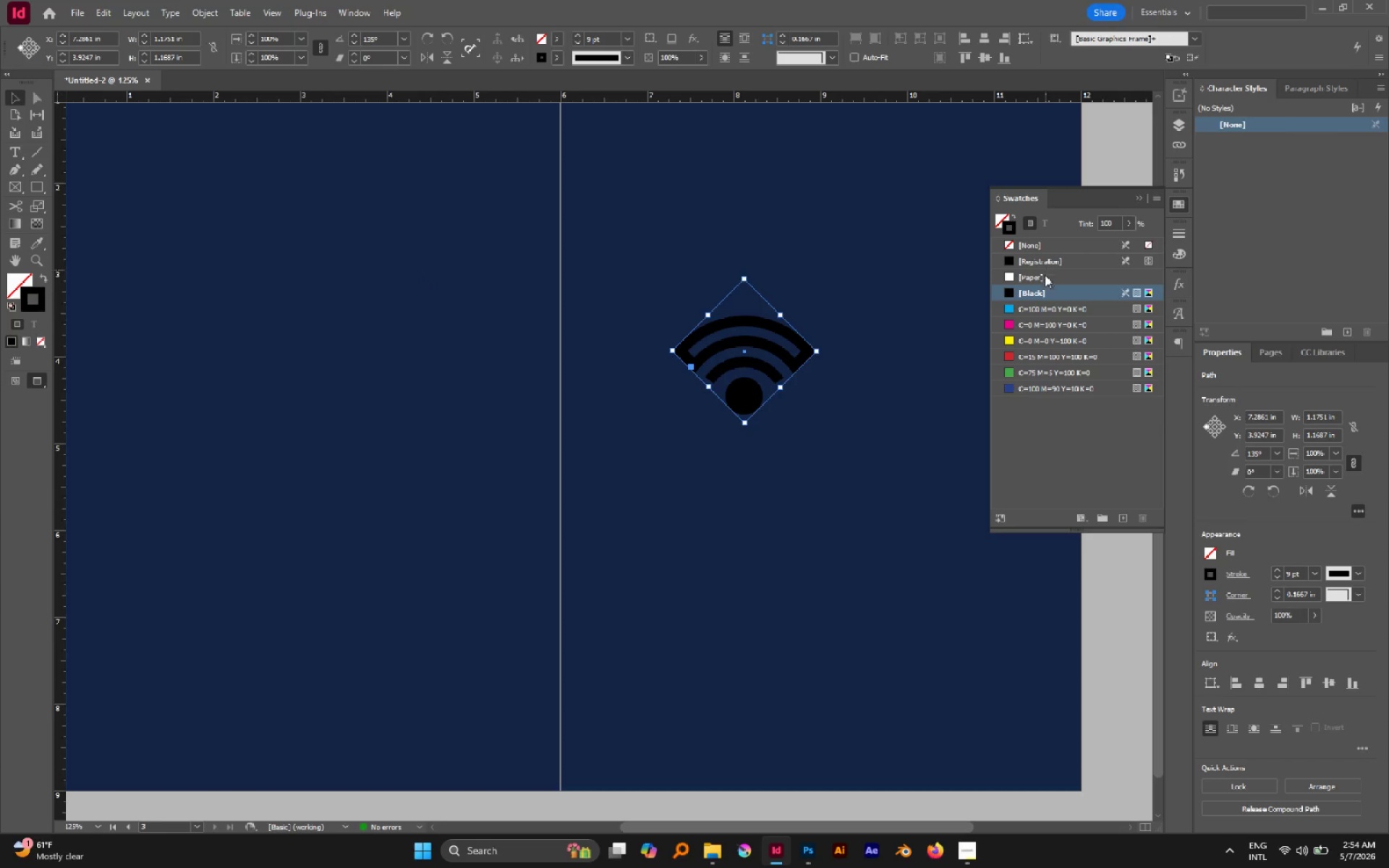 
left_click([1045, 281])
 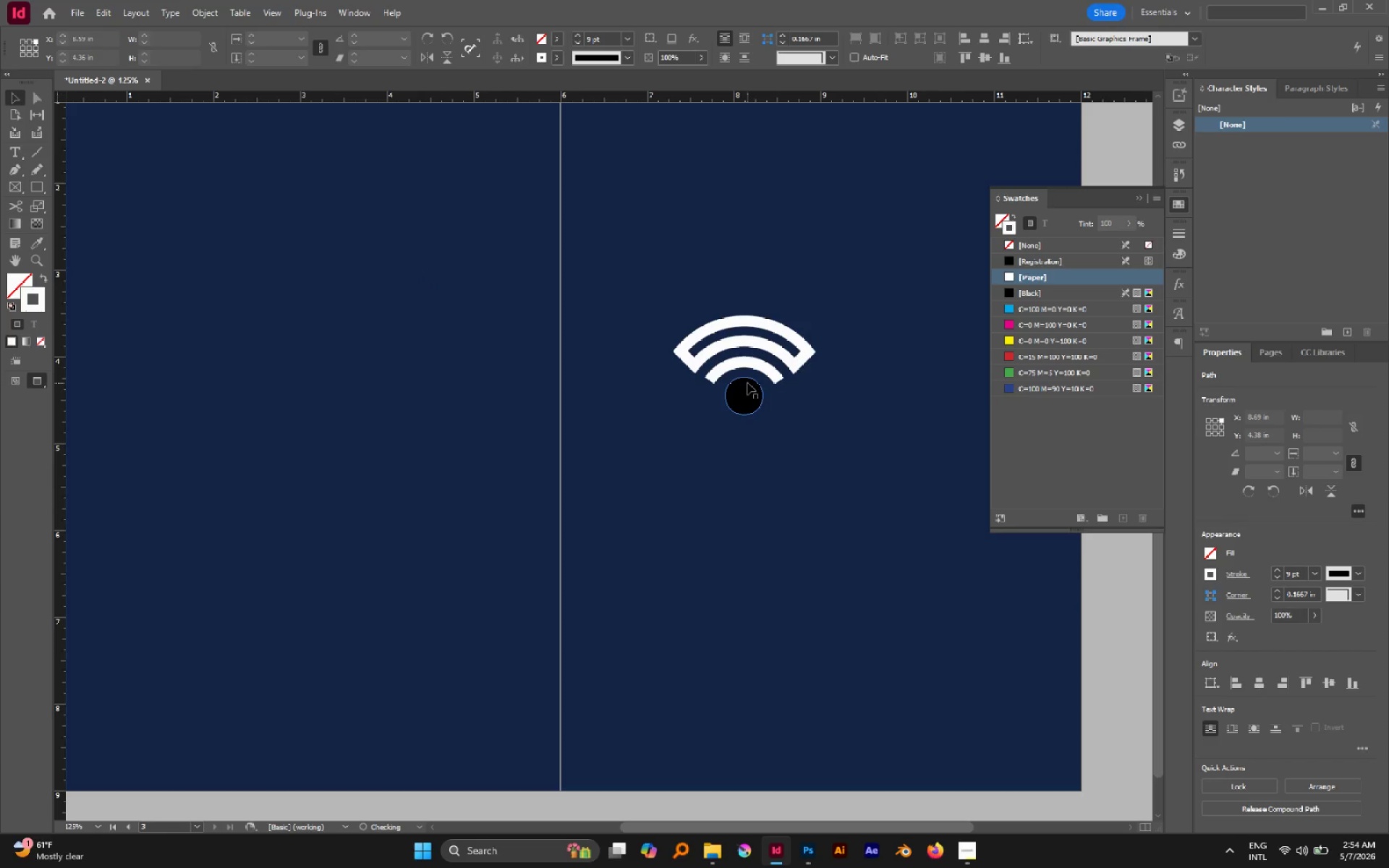 
left_click([749, 388])
 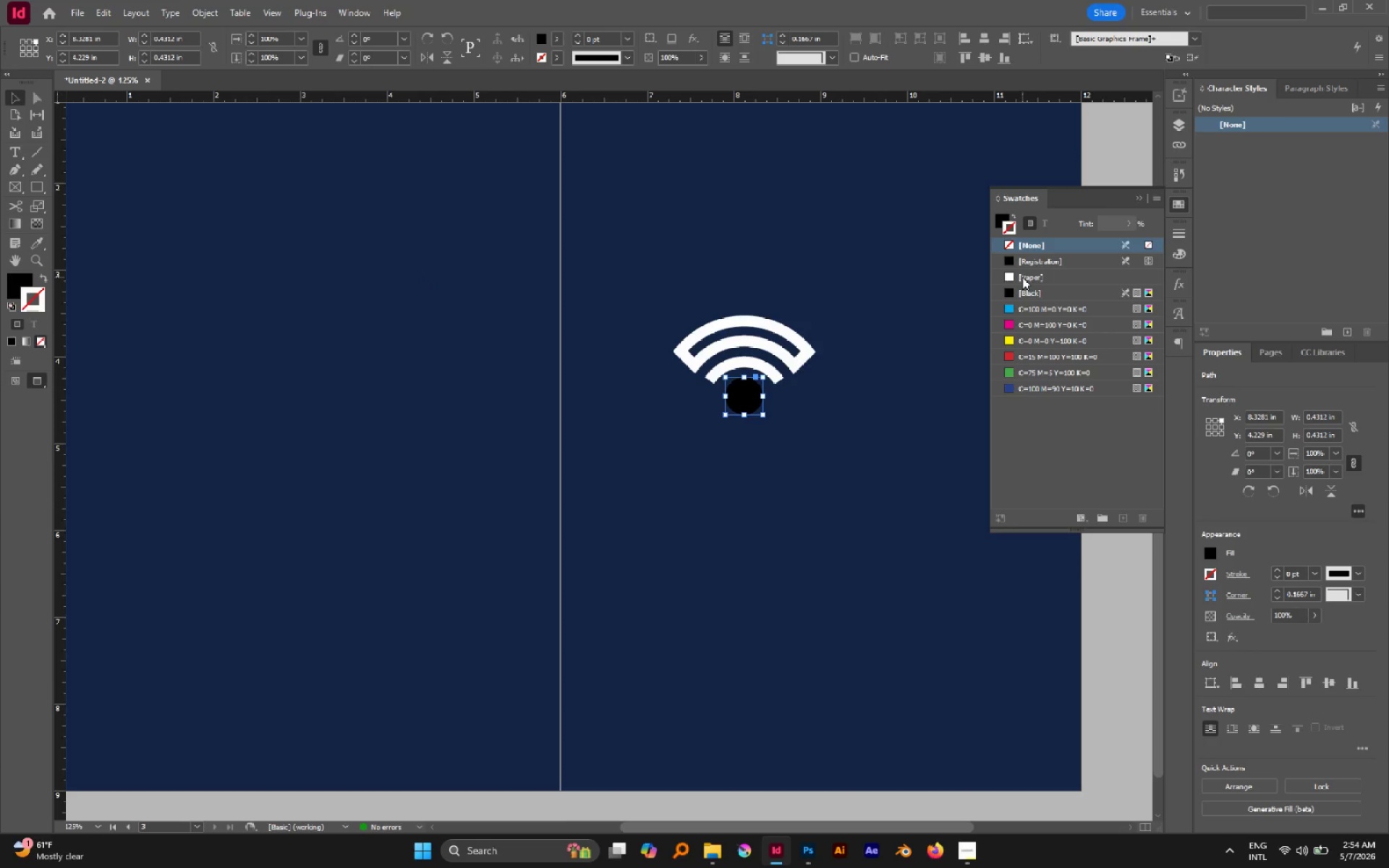 
left_click([1022, 277])
 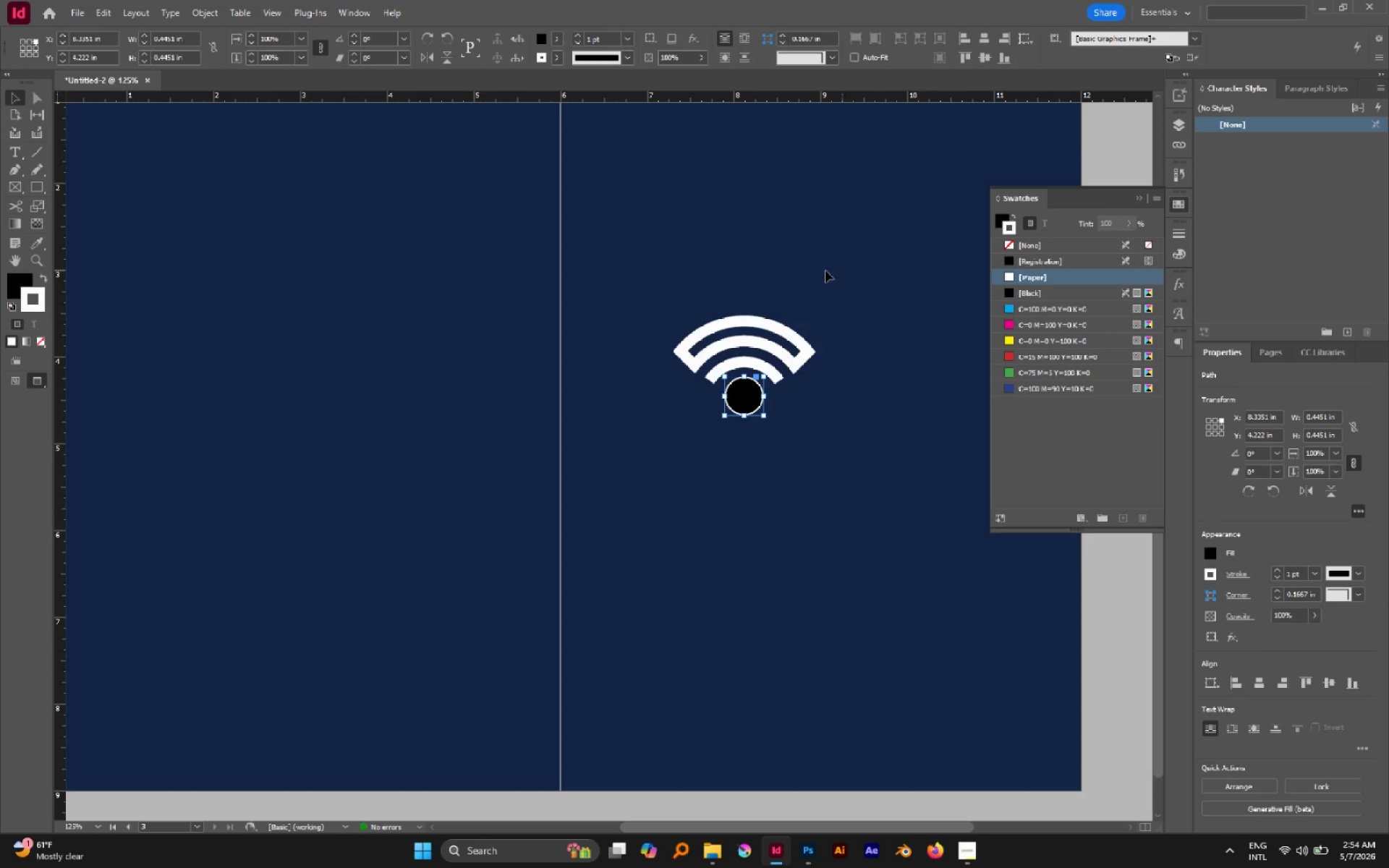 
left_click([825, 271])
 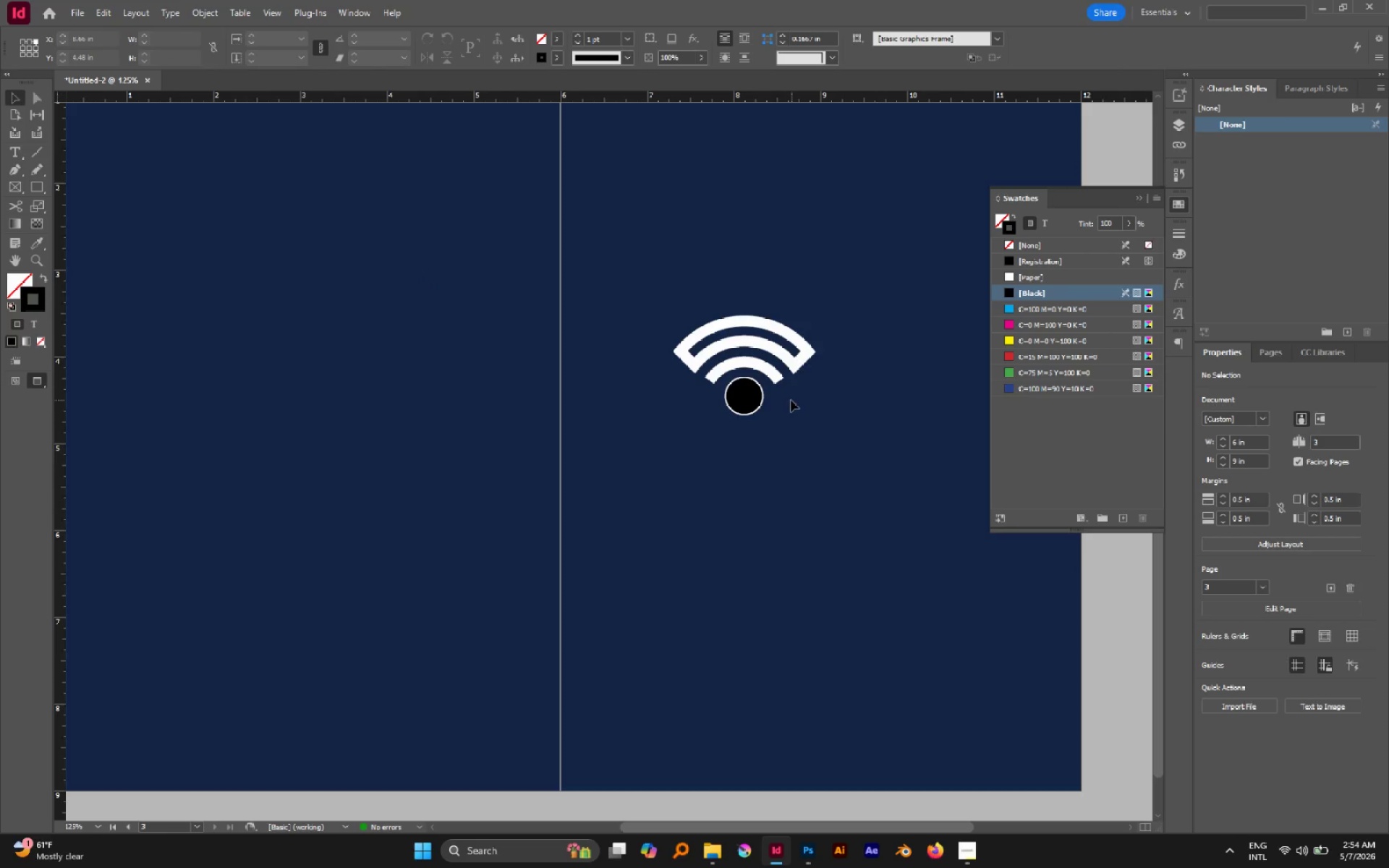 
left_click([756, 405])
 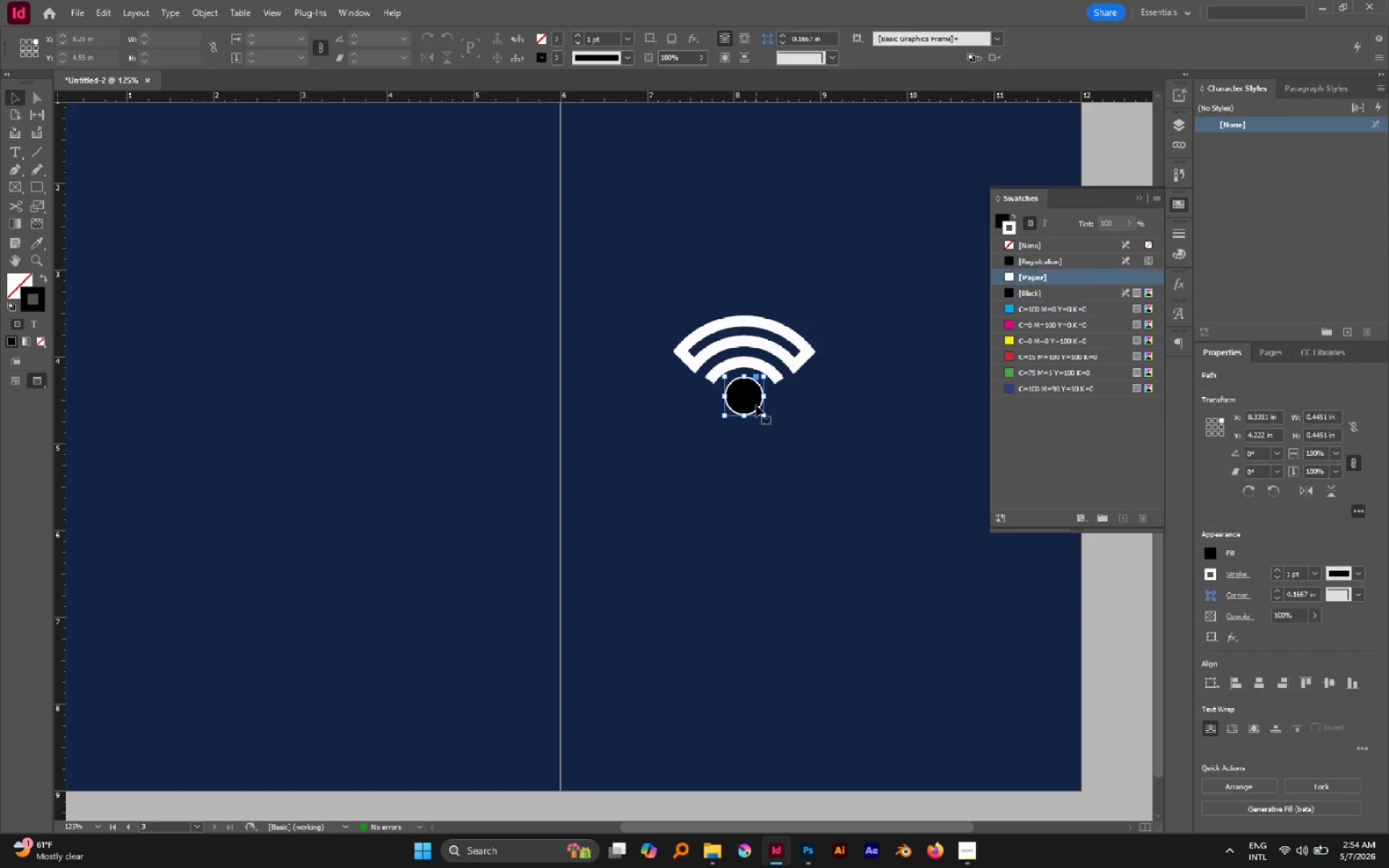 
key(Shift+X)
 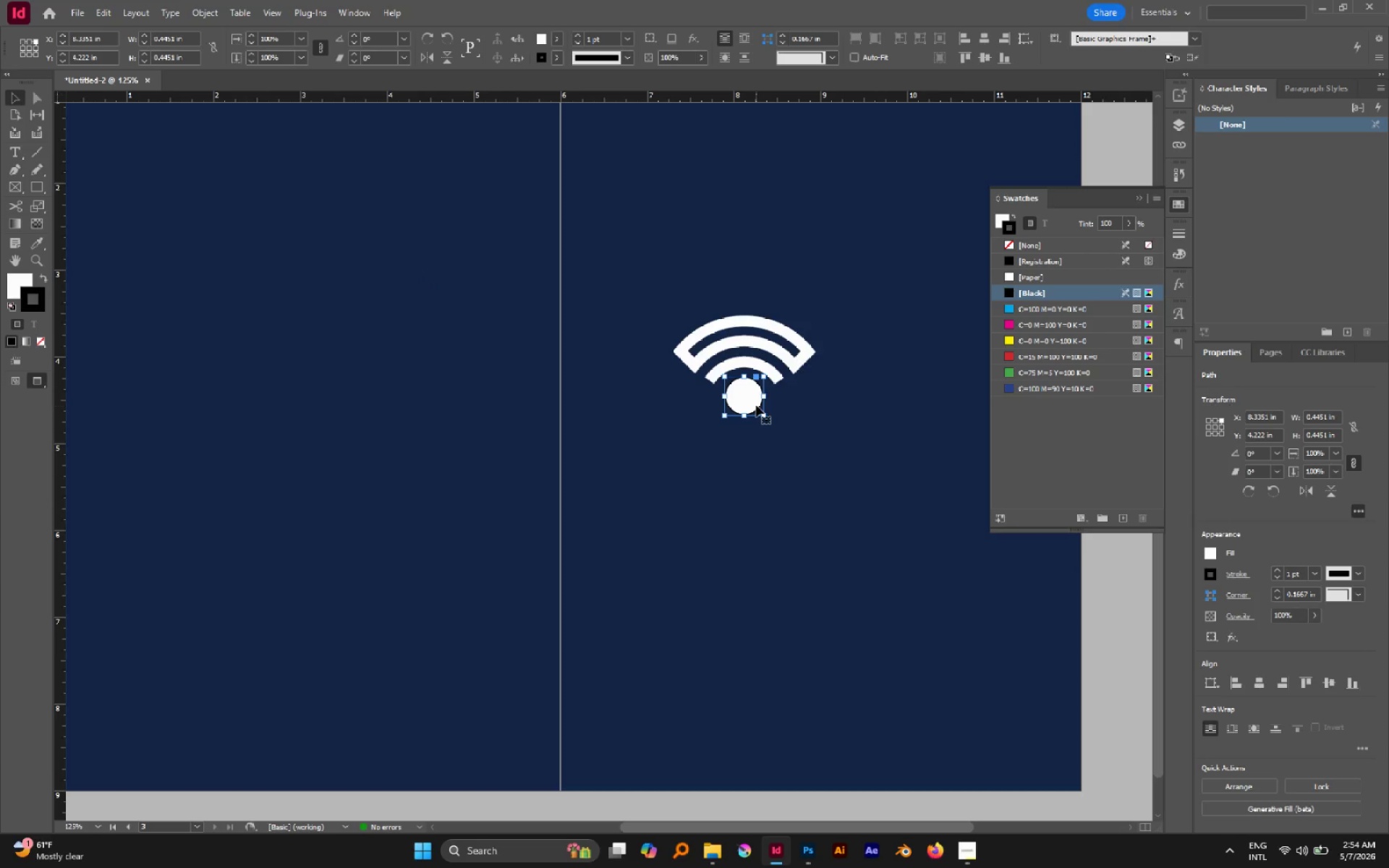 
key(Slash)
 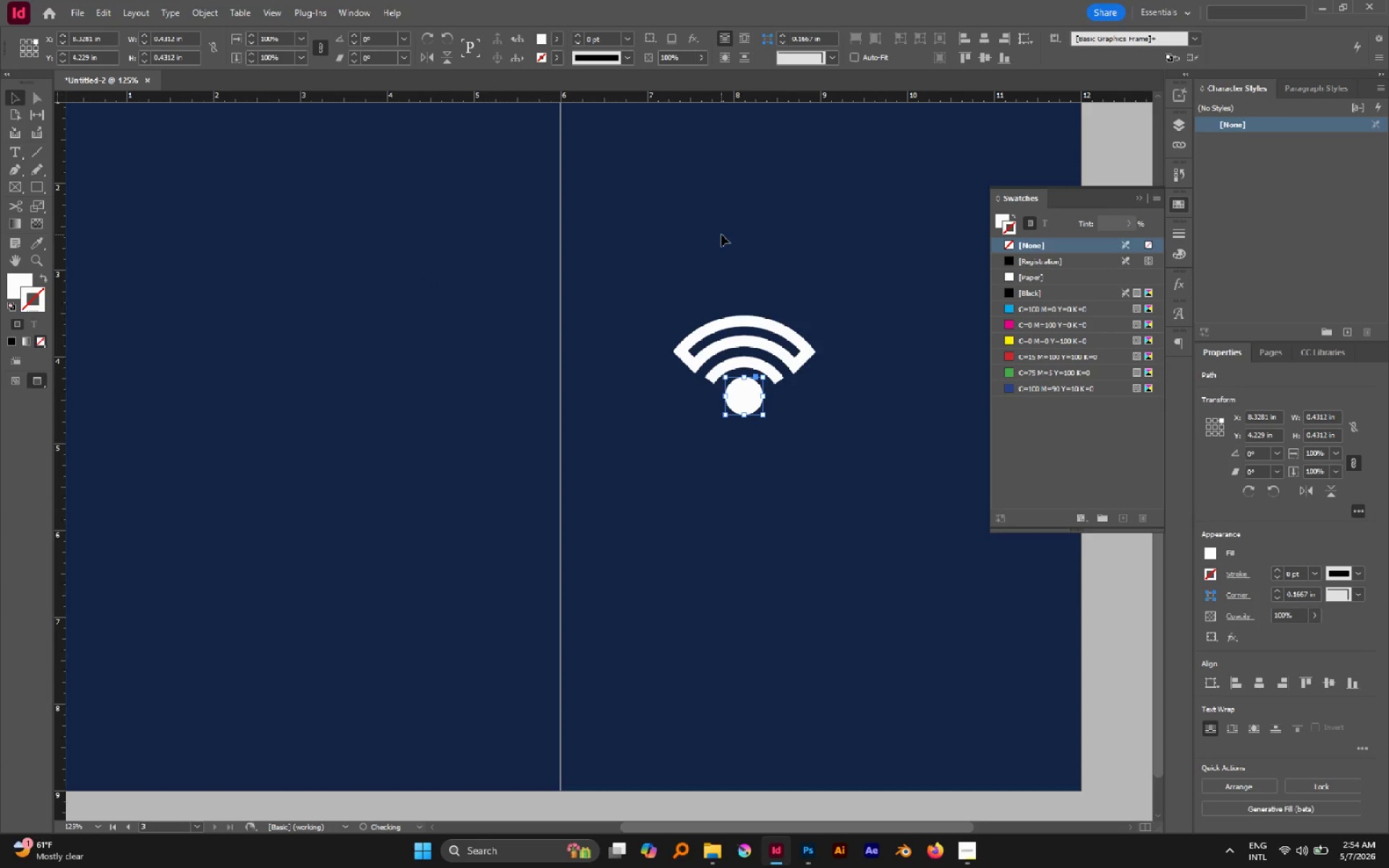 
left_click([721, 234])
 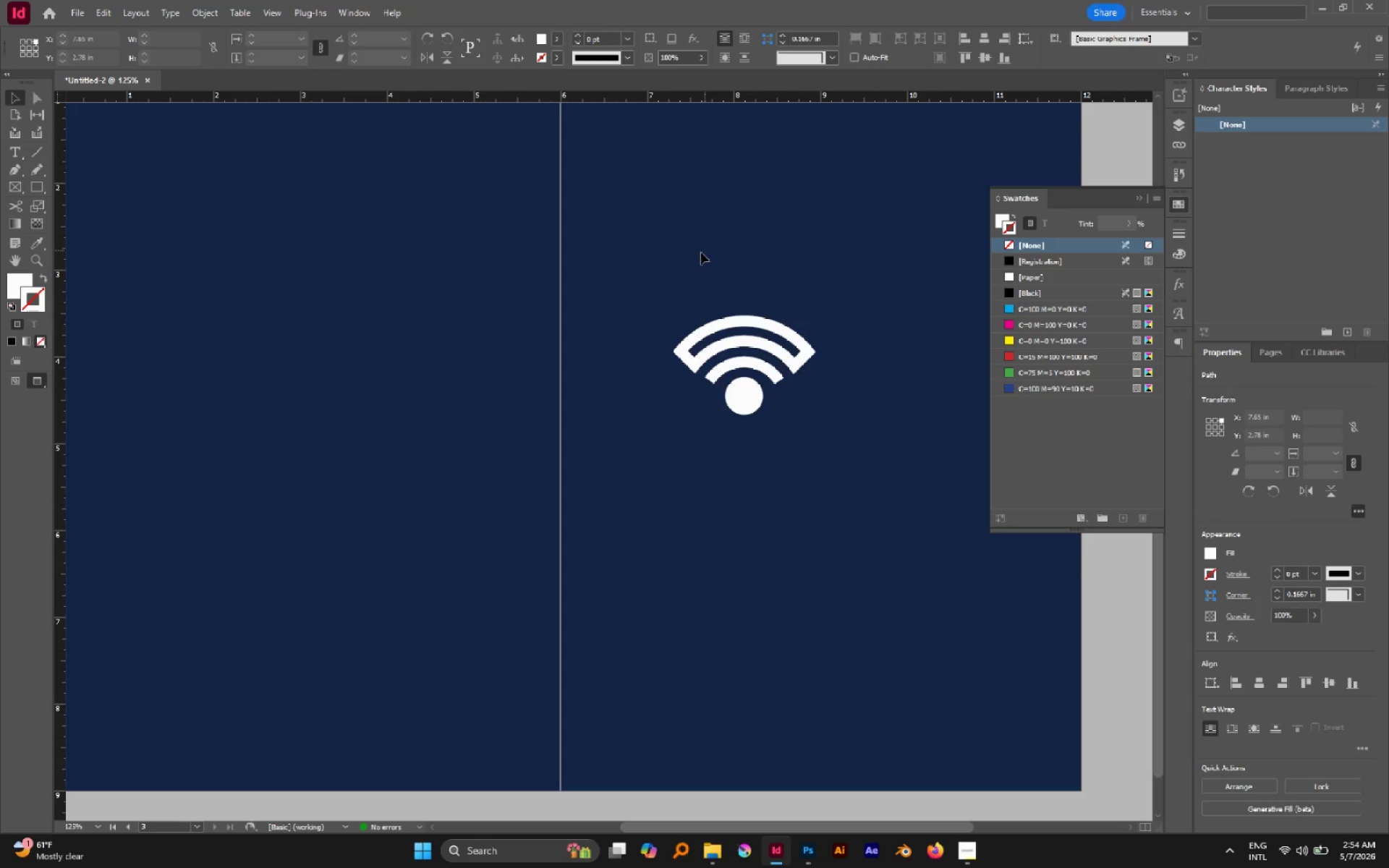 
left_click_drag(start_coordinate=[701, 255], to_coordinate=[797, 421])
 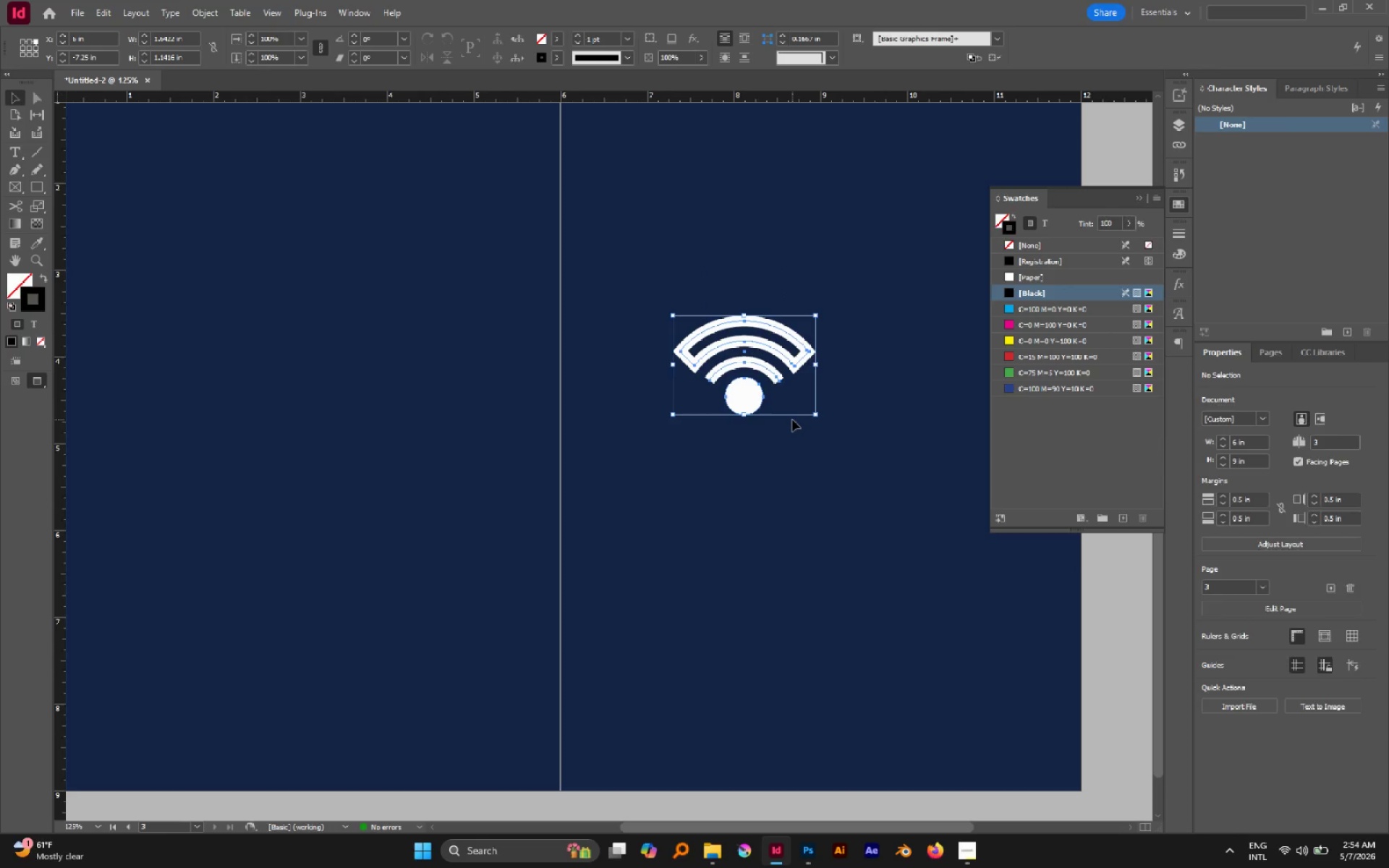 
key(Control+G)
 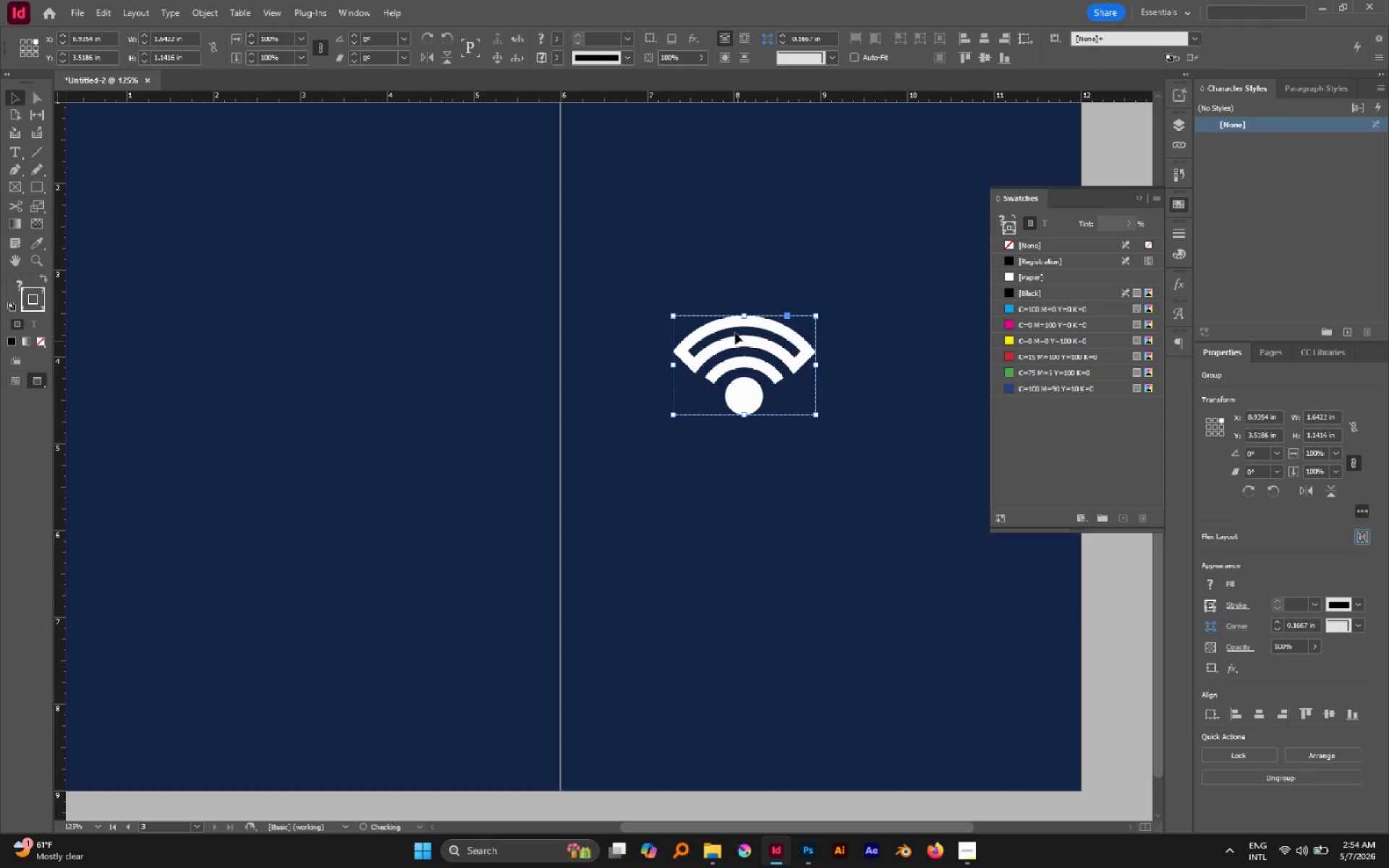 
hold_key(key=AltLeft, duration=1.03)
scroll: coordinate [735, 331], scroll_direction: down, amount: 3.0
 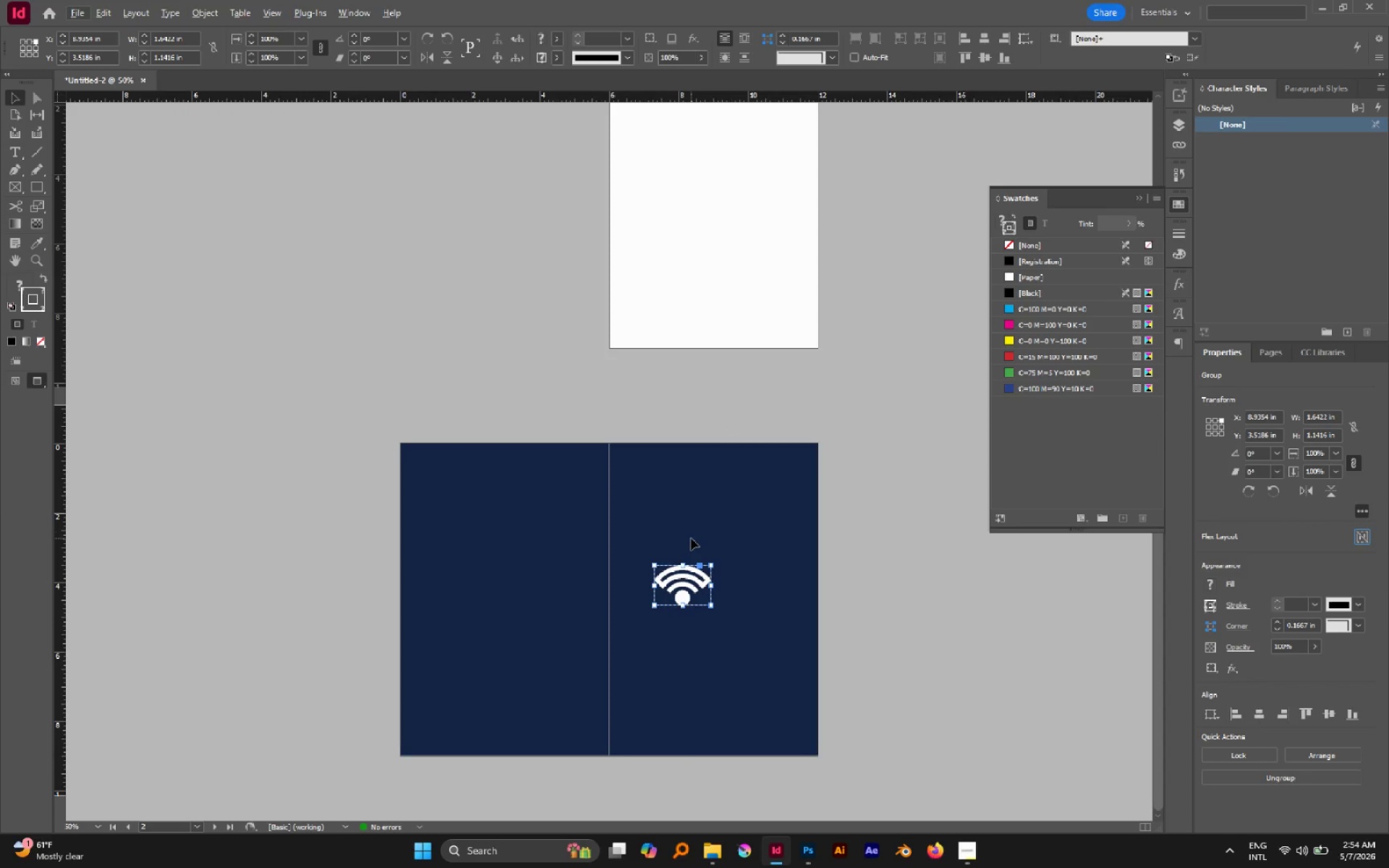 
left_click([691, 538])
 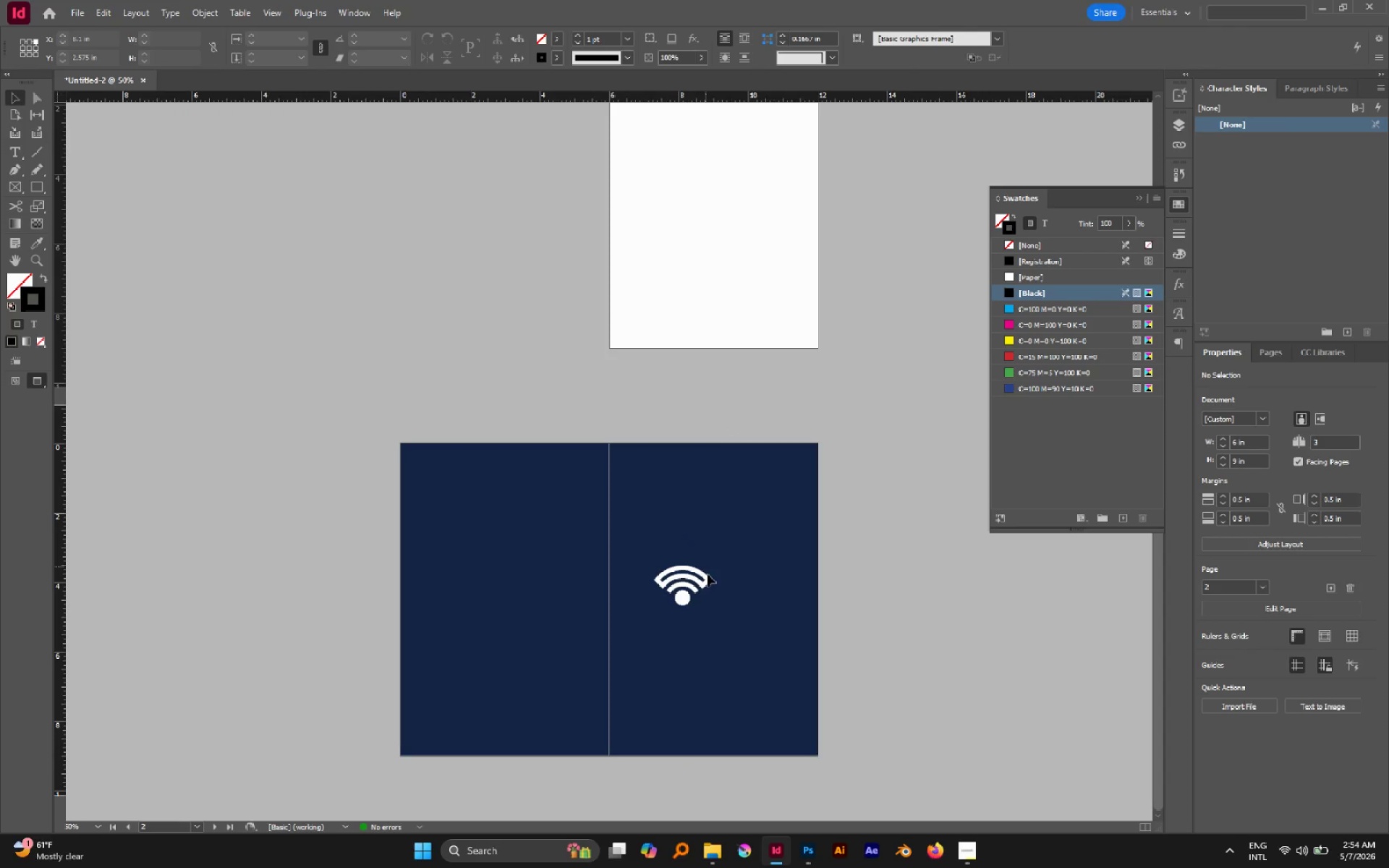 
hold_key(key=AltLeft, duration=0.86)
scroll: coordinate [685, 598], scroll_direction: up, amount: 1.0
 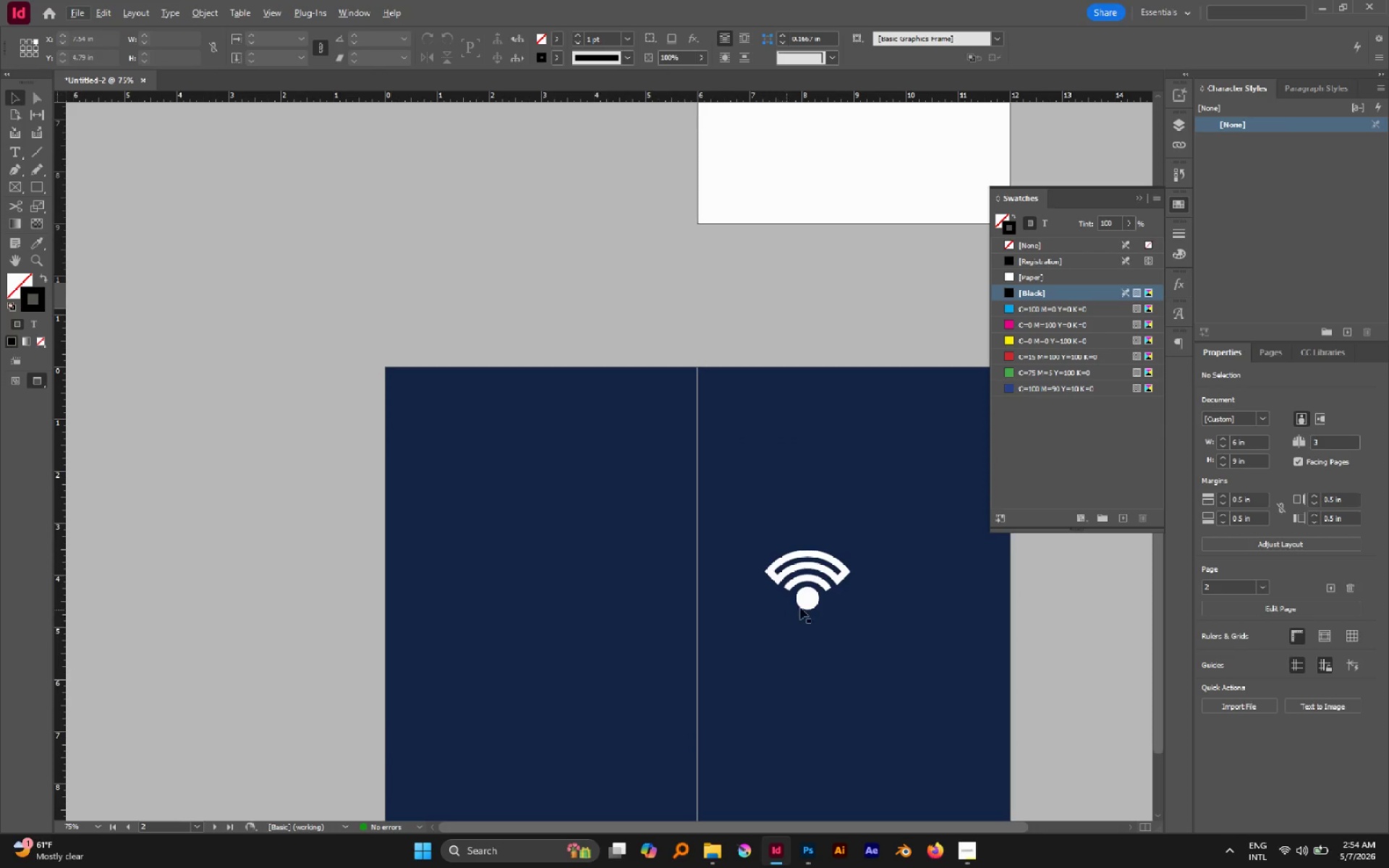 
key(A)
 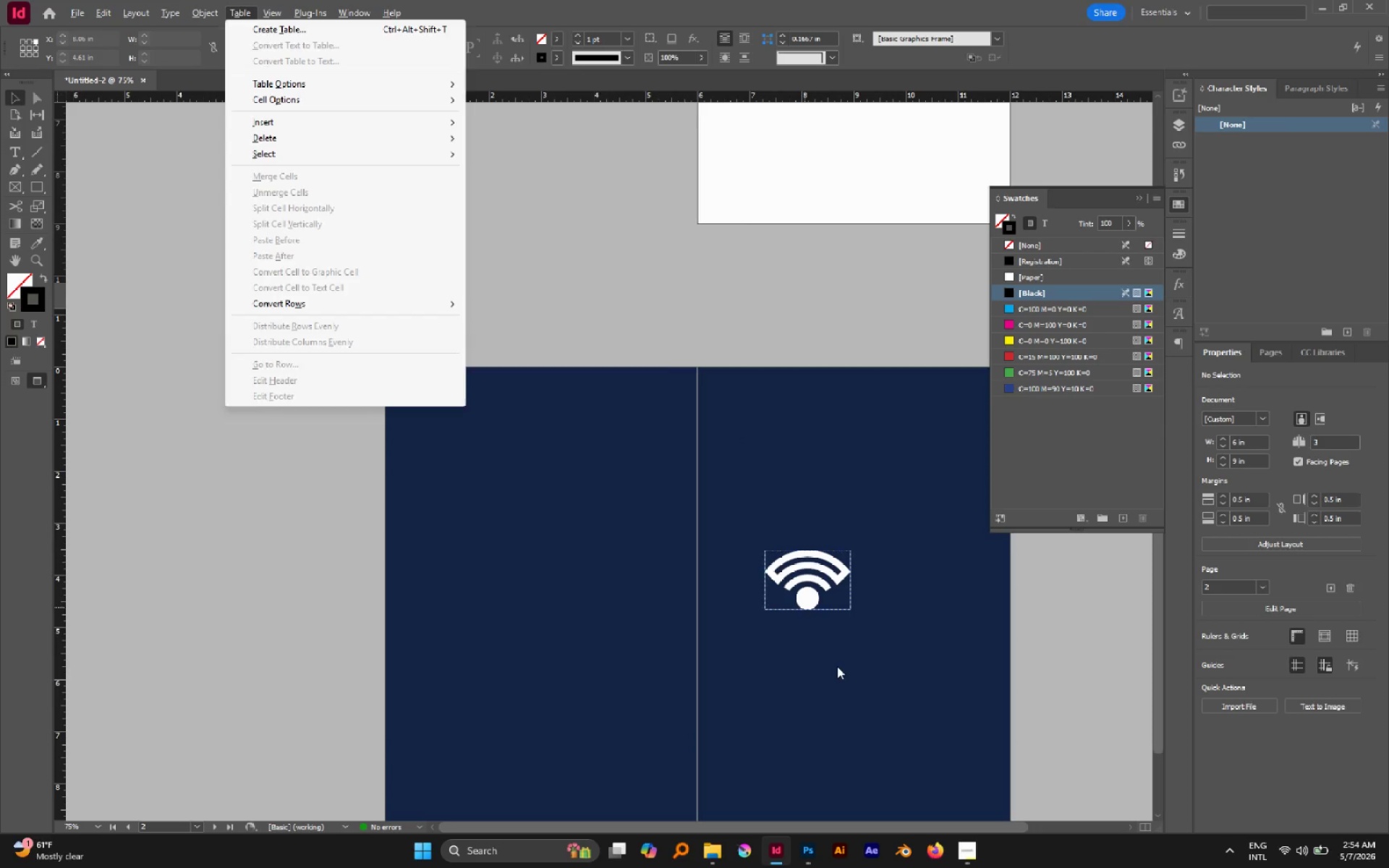 
left_click([837, 666])
 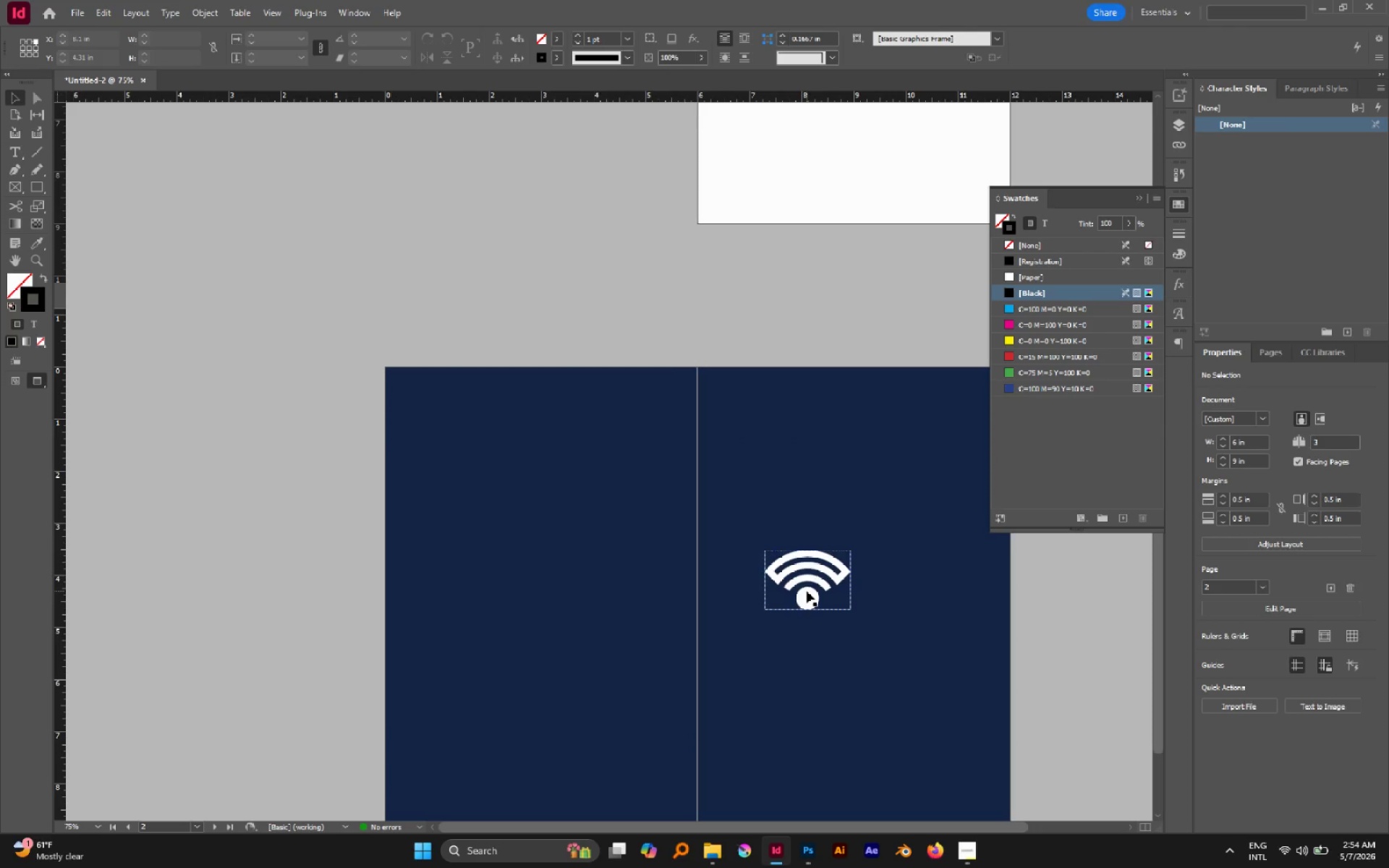 
key(A)
 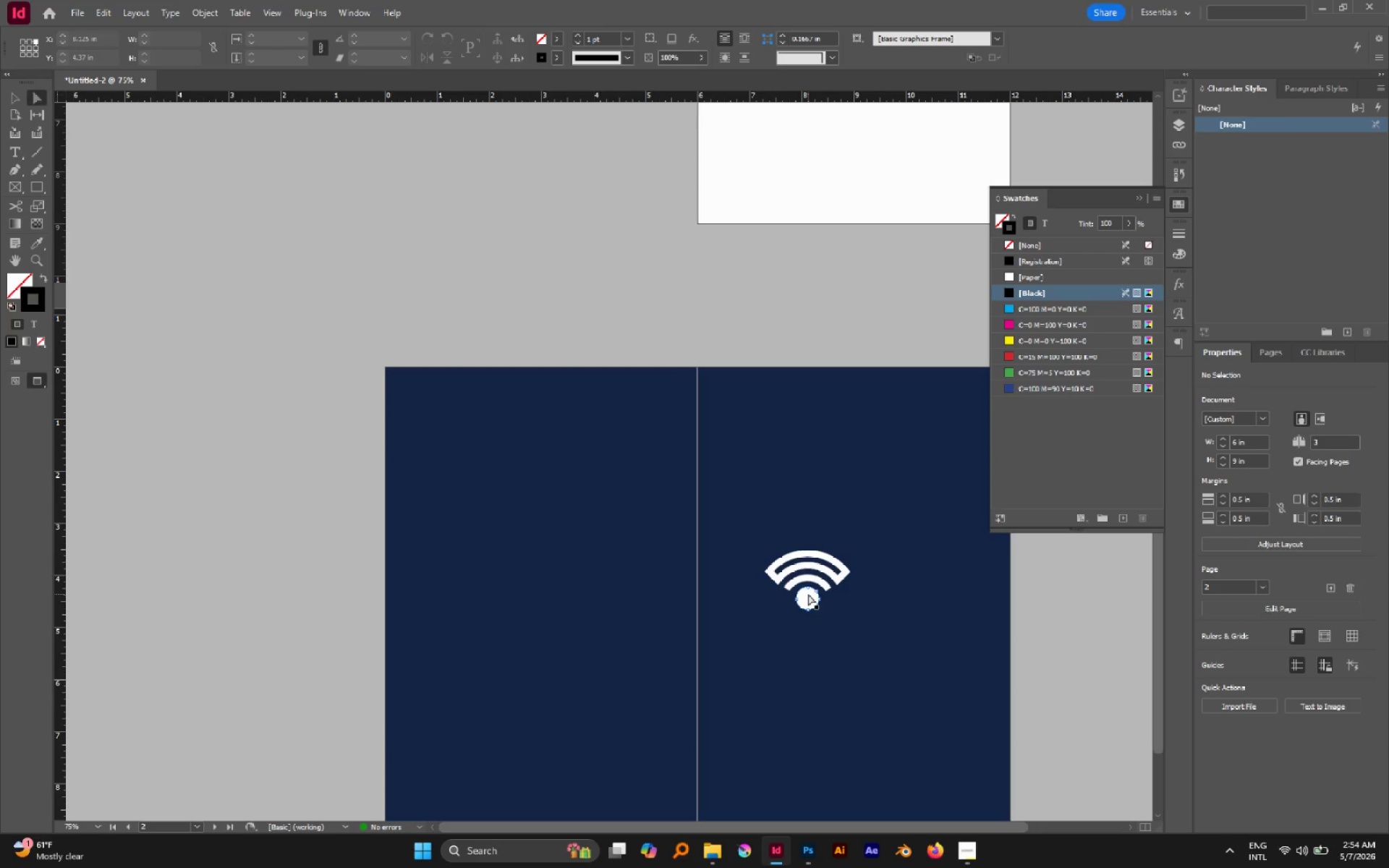 
left_click([808, 594])
 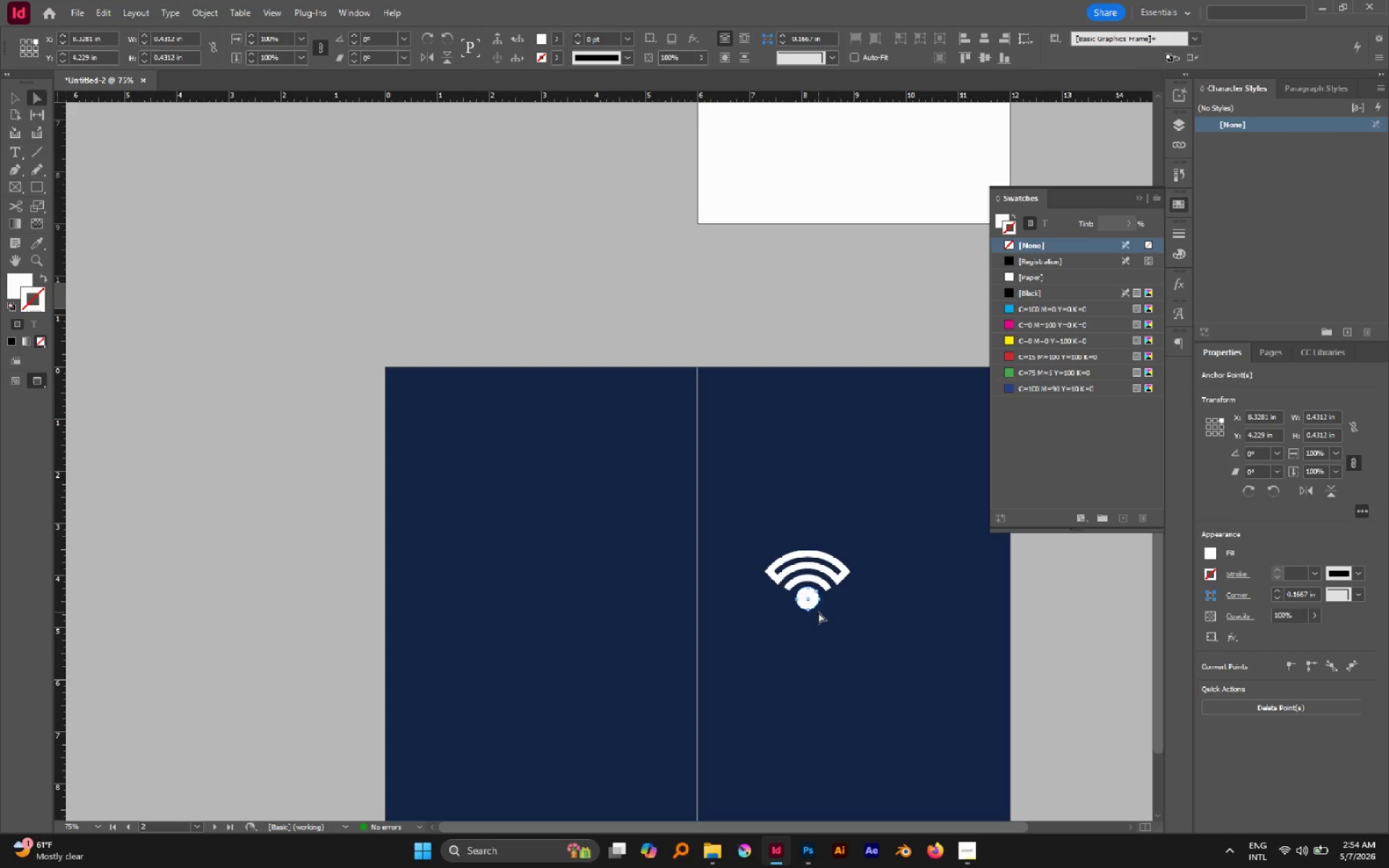 
hold_key(key=AltLeft, duration=1.94)
scroll: coordinate [802, 594], scroll_direction: up, amount: 5.0
 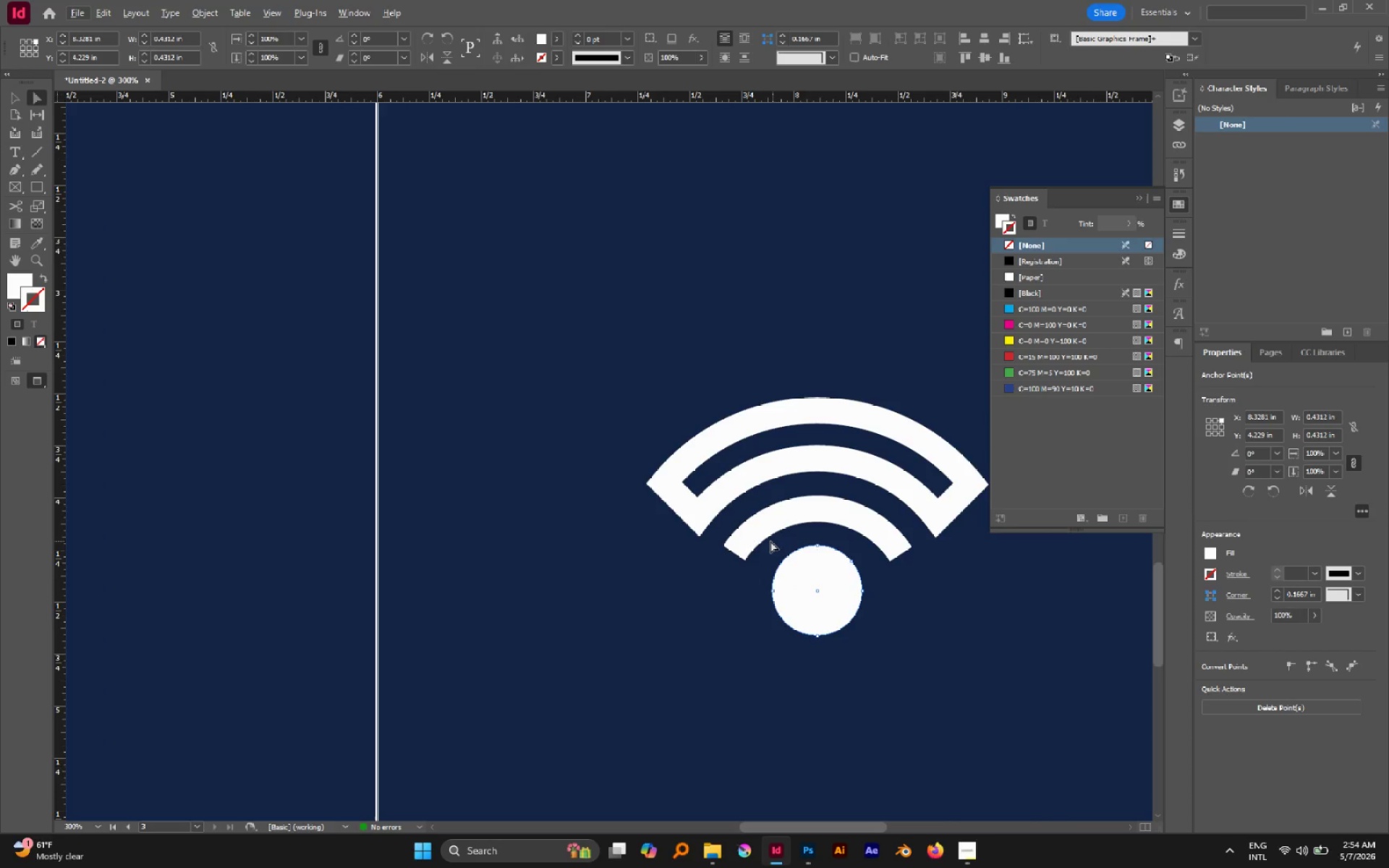 
left_click_drag(start_coordinate=[770, 541], to_coordinate=[867, 684])
 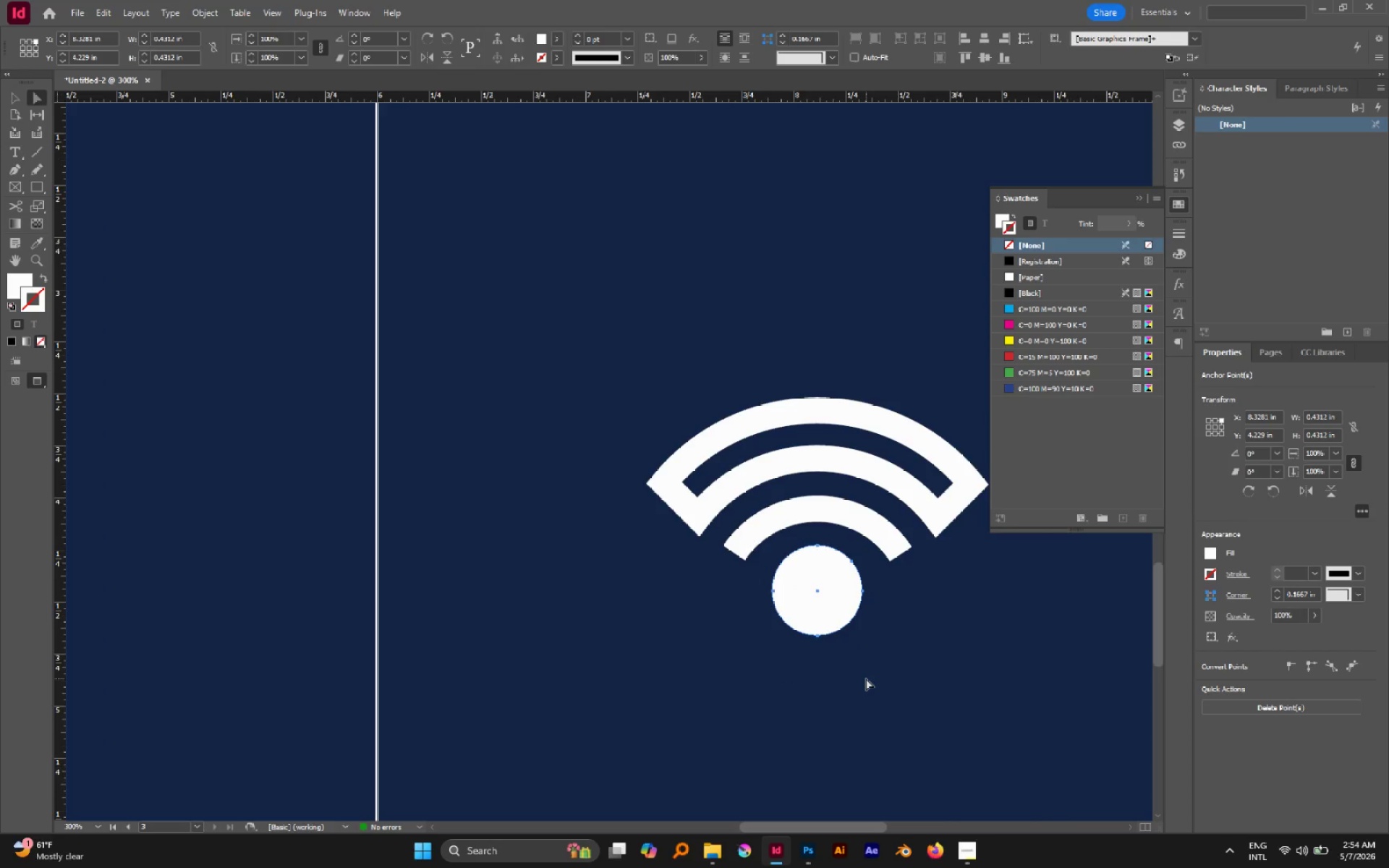 
key(Control+C)
 